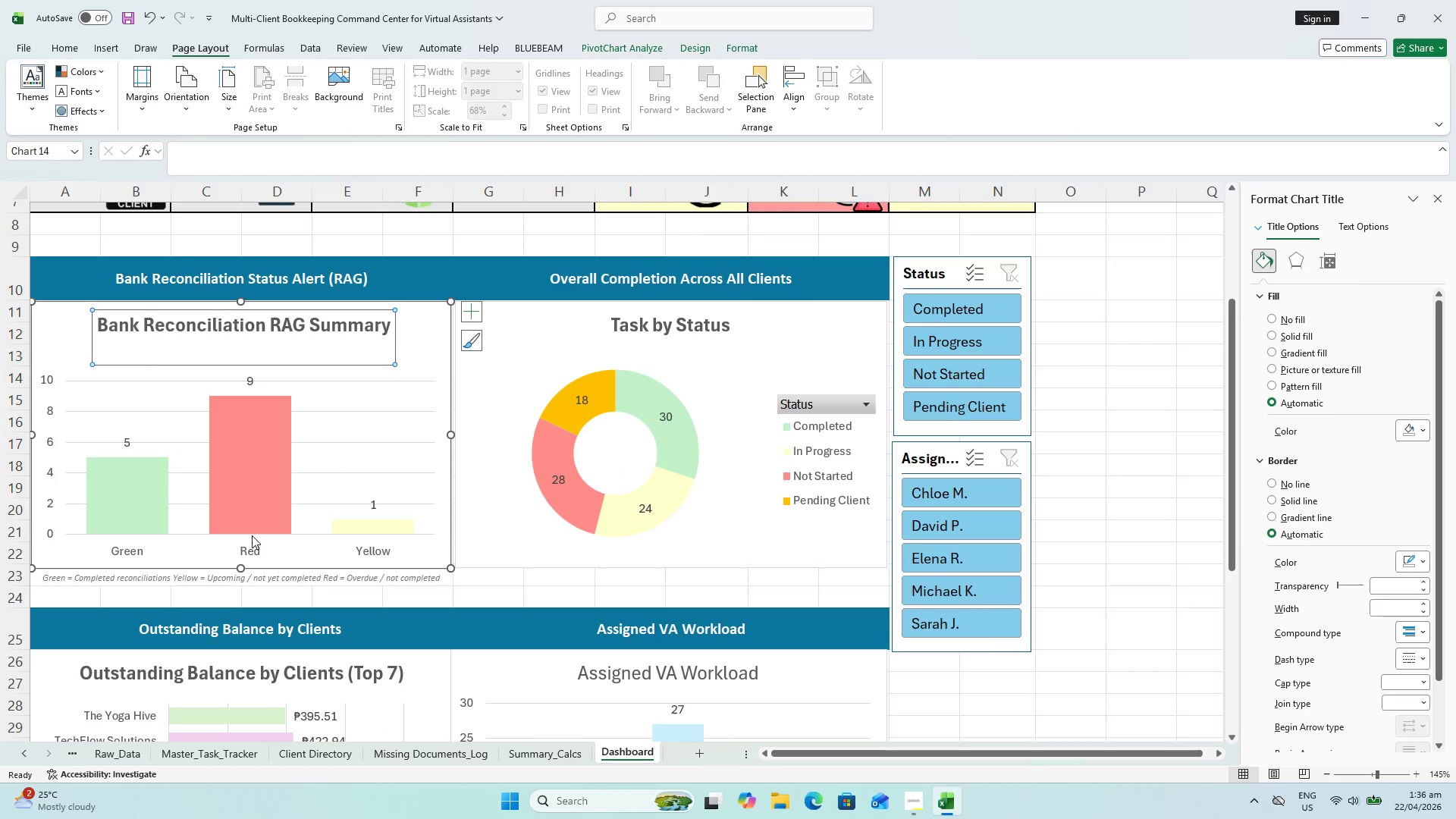 
key(Escape)
 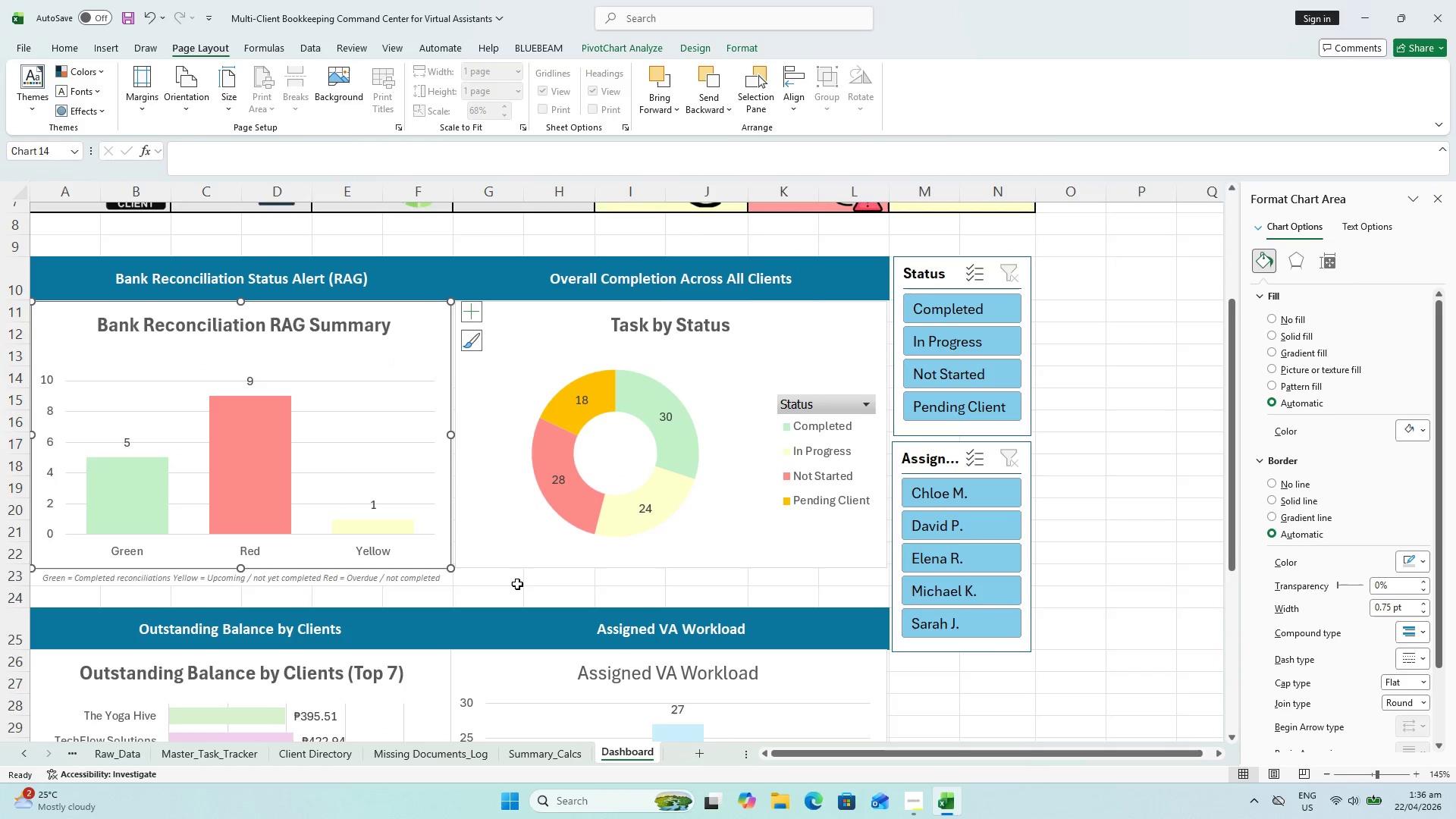 
left_click([517, 584])
 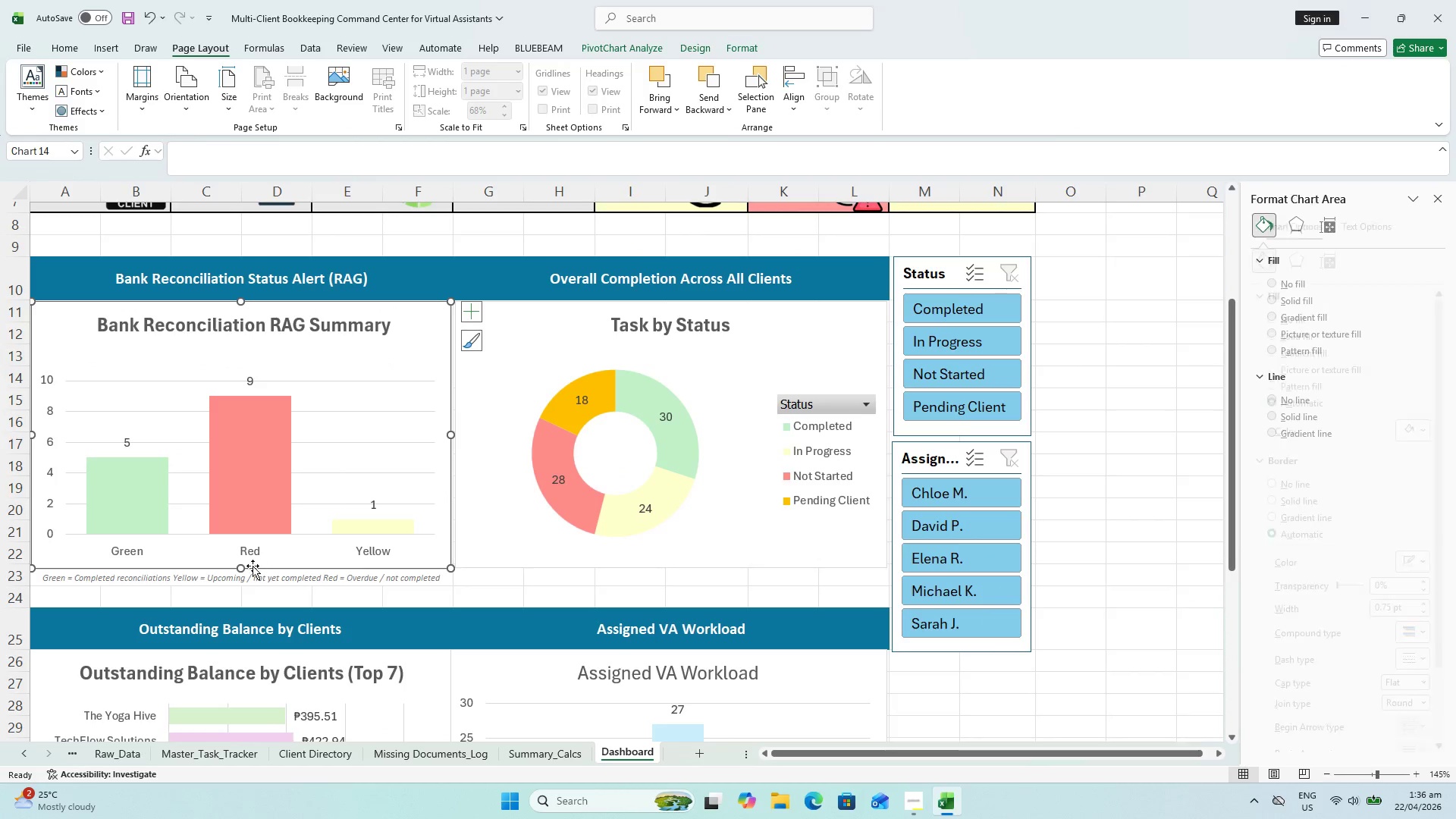 
left_click_drag(start_coordinate=[243, 566], to_coordinate=[255, 542])
 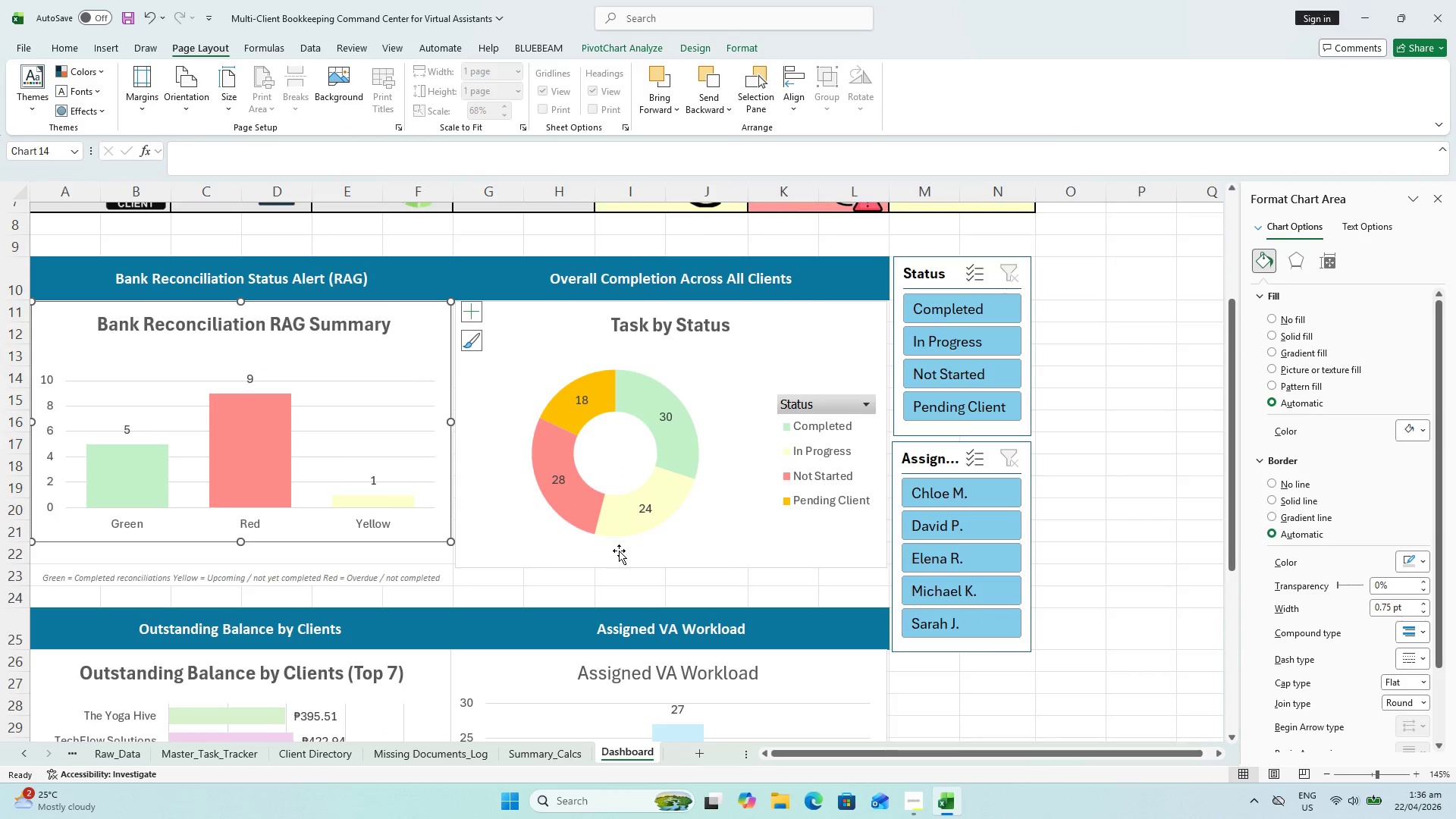 
left_click([582, 537])
 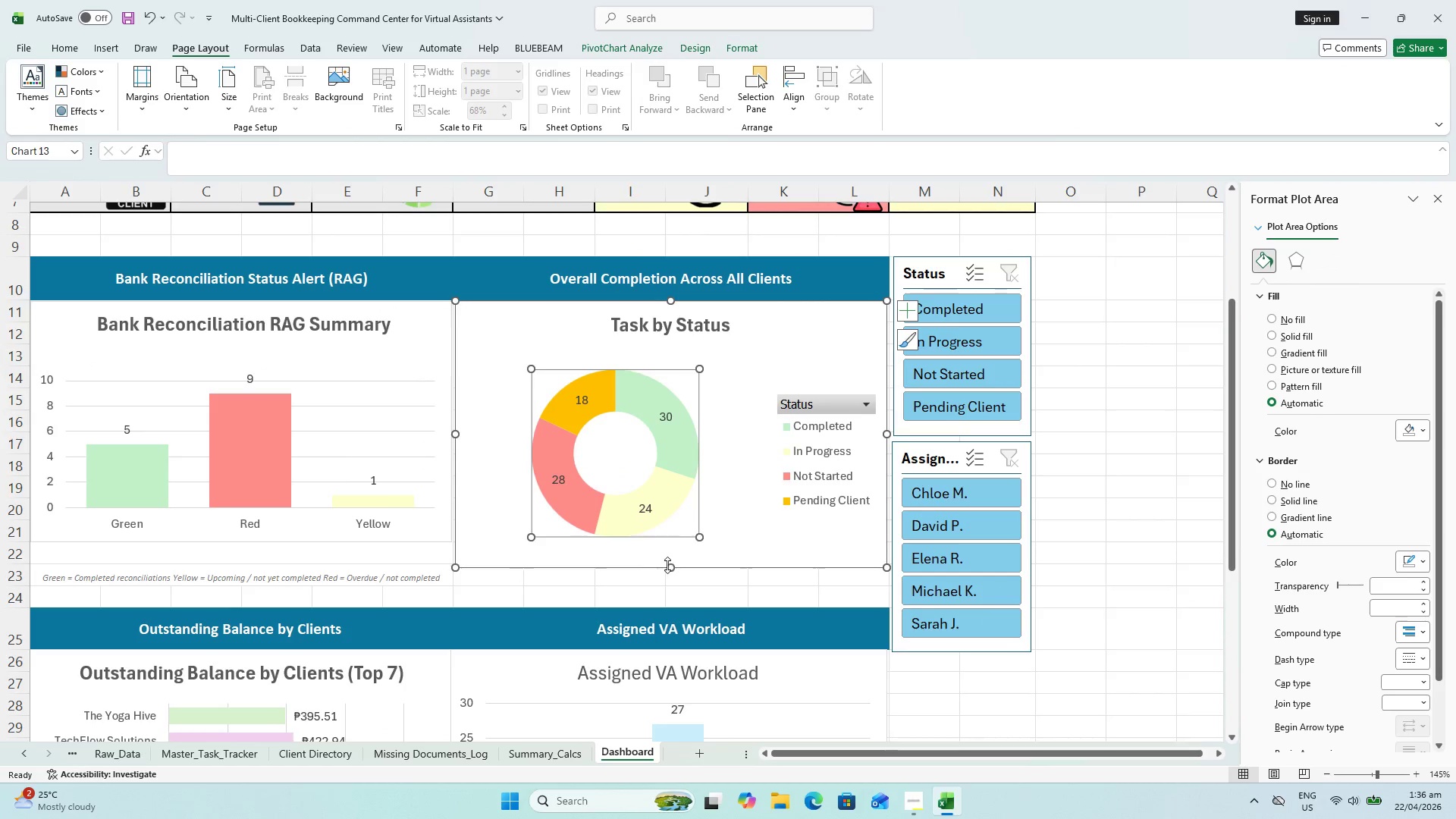 
left_click_drag(start_coordinate=[668, 565], to_coordinate=[668, 544])
 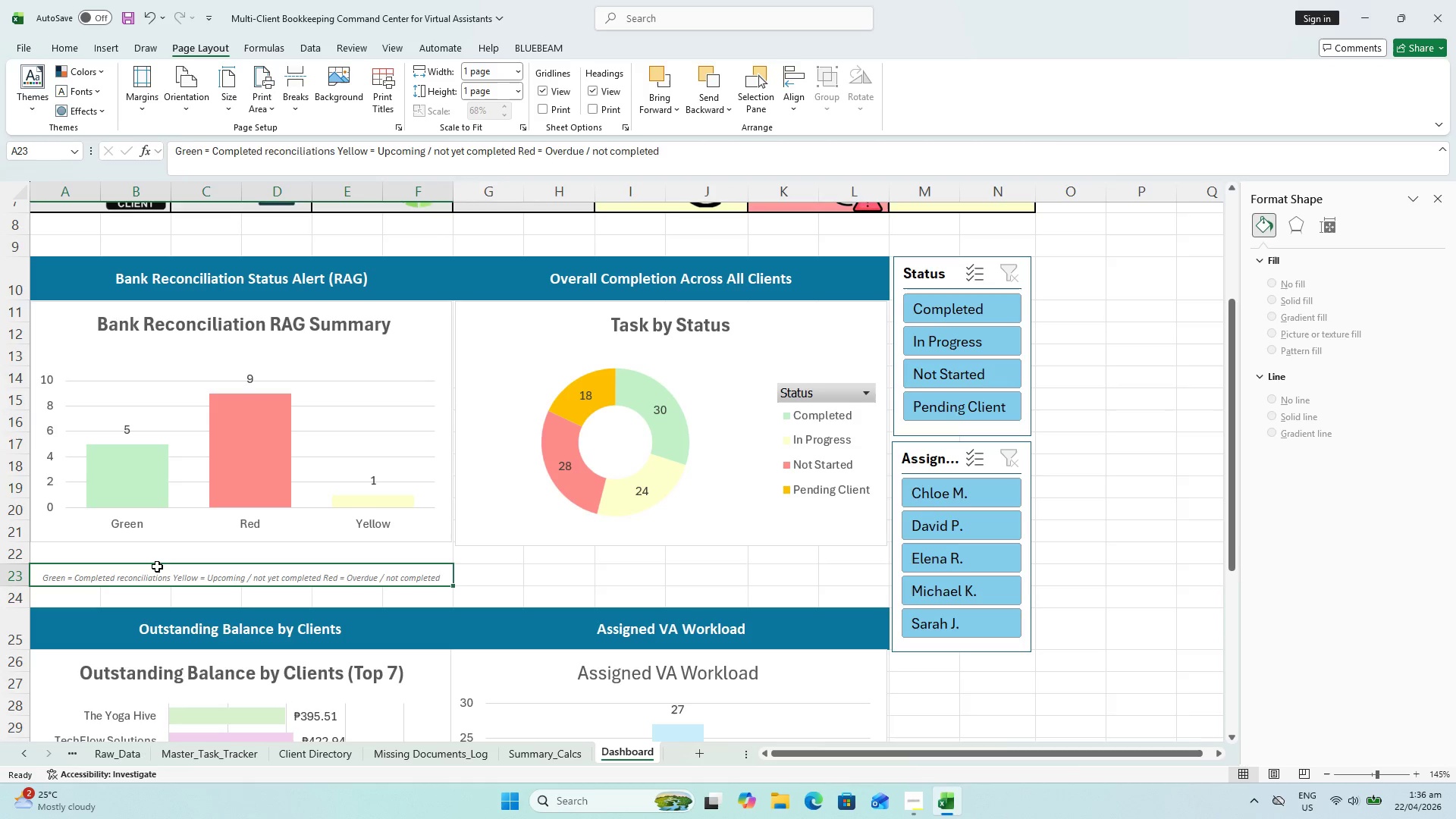 
key(Control+X)
 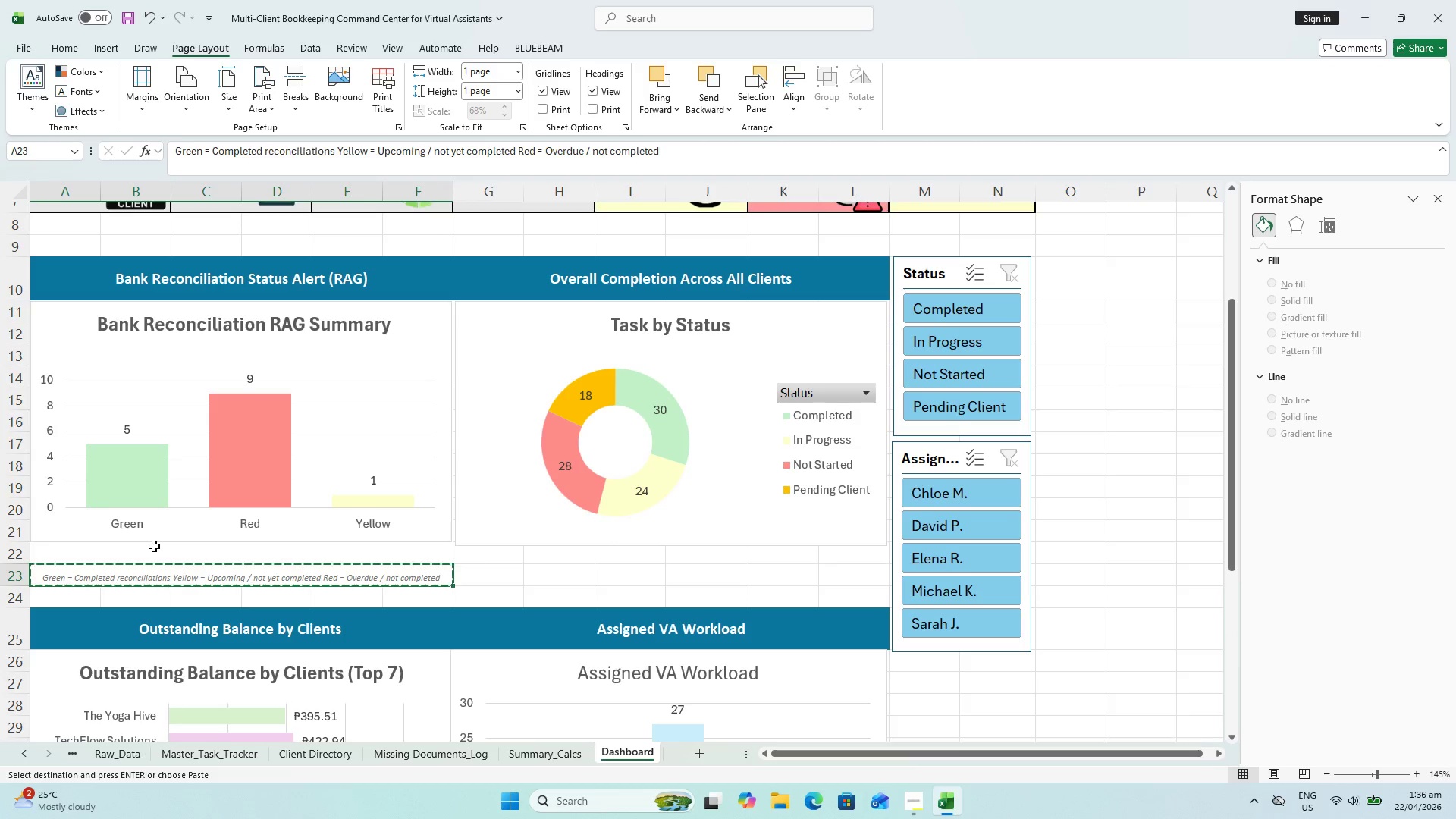 
left_click([154, 546])
 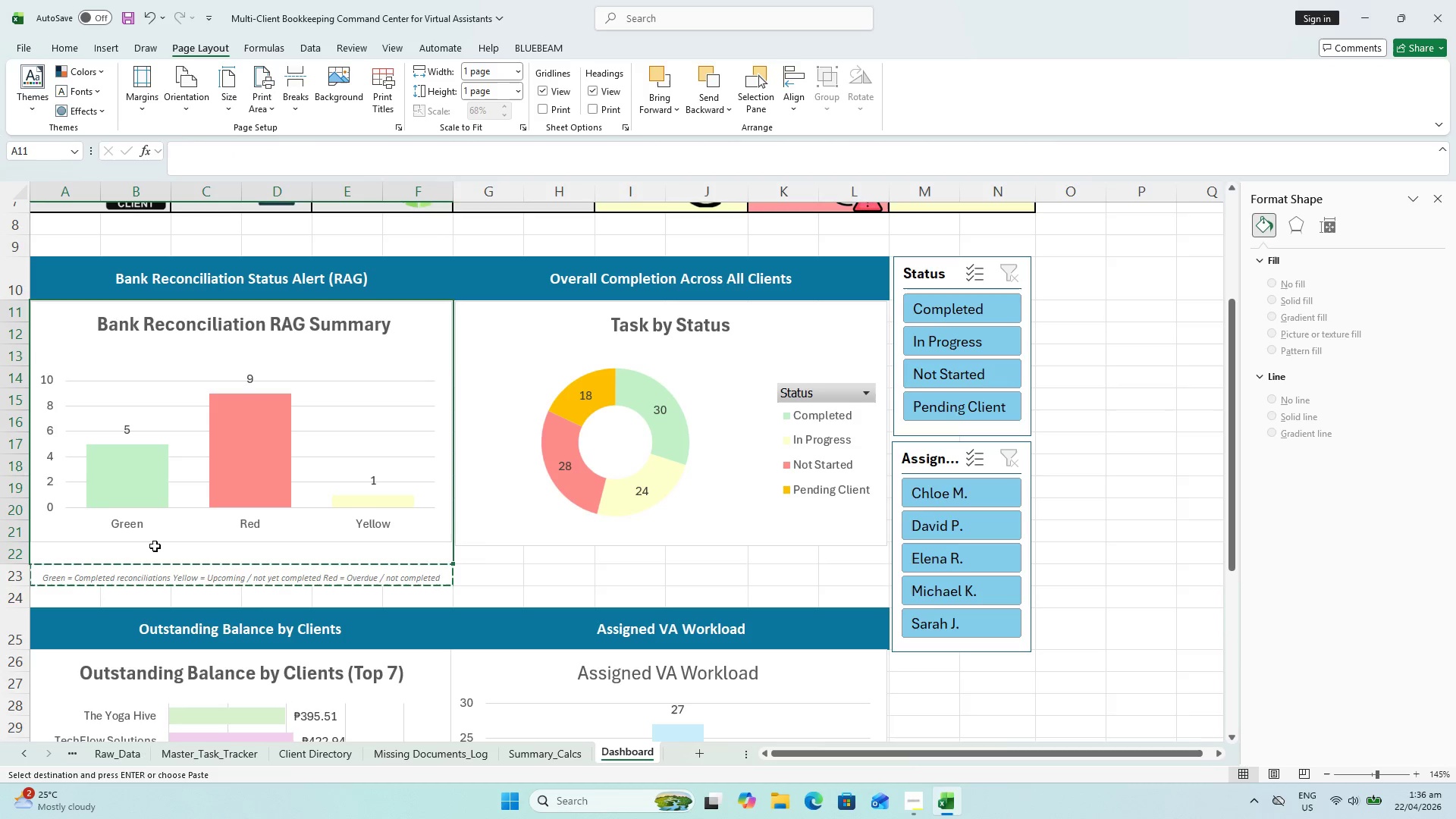 
key(Control+ControlLeft)
 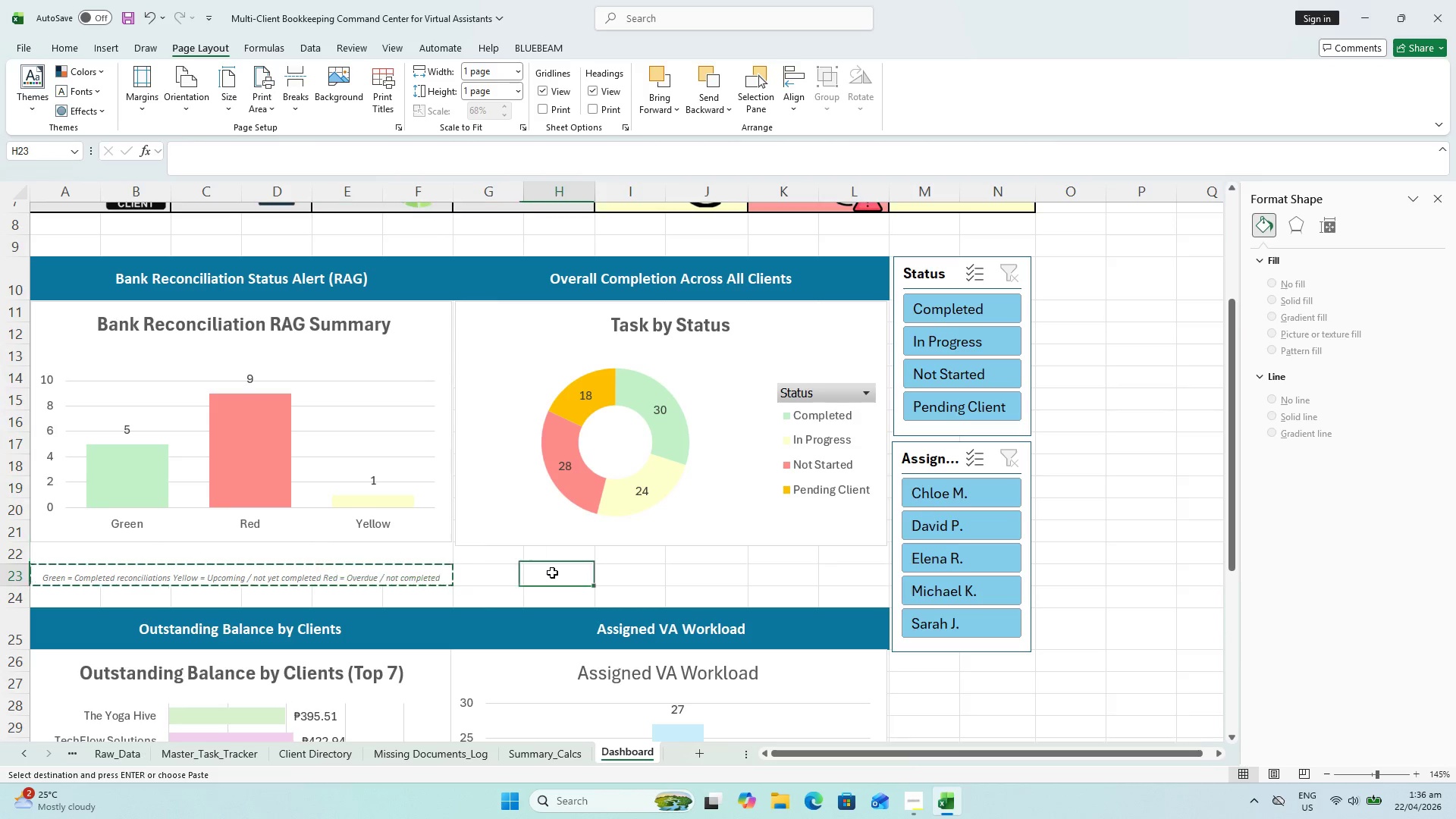 
key(Control+Z)
 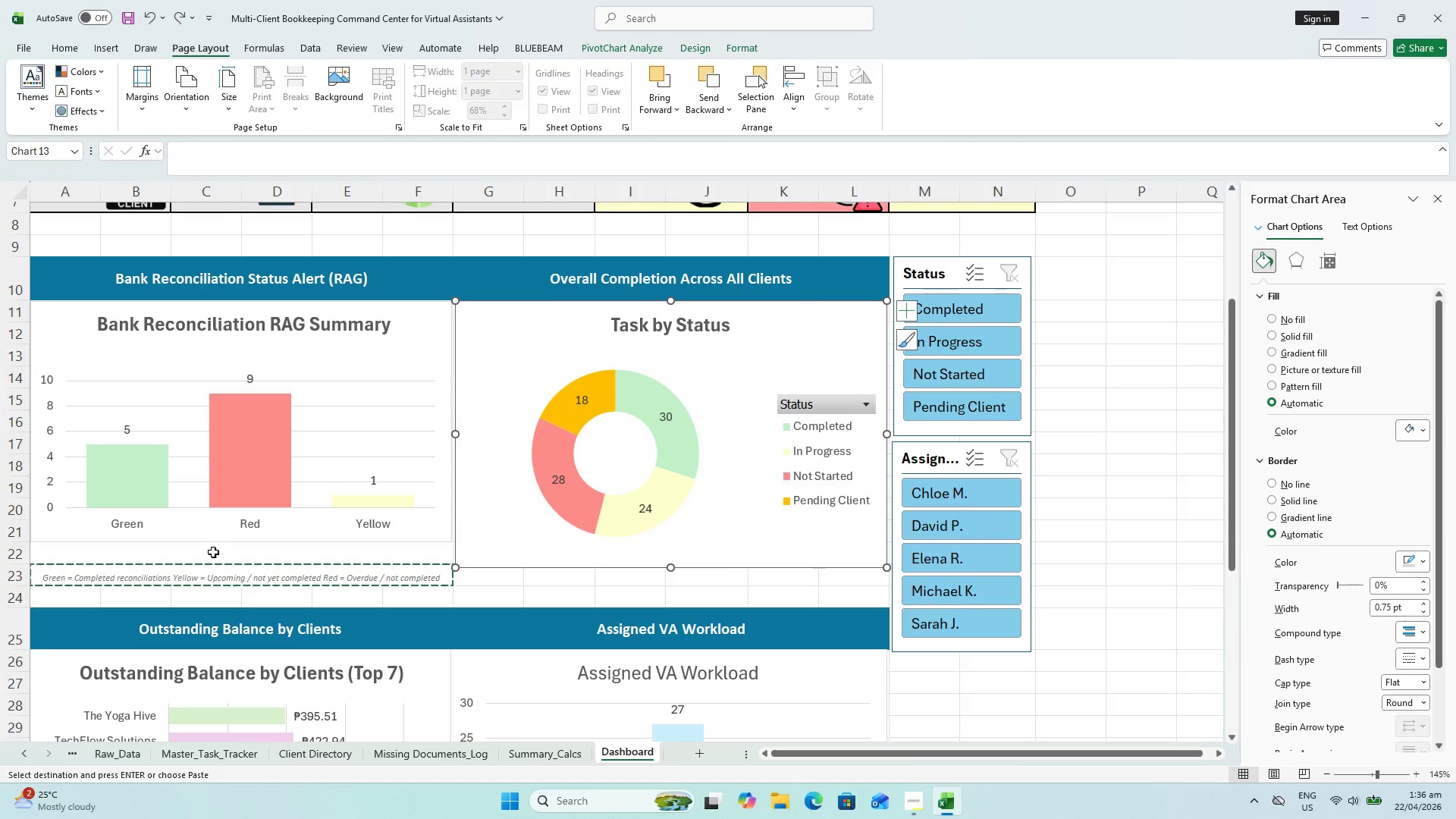 
key(Control+Z)
 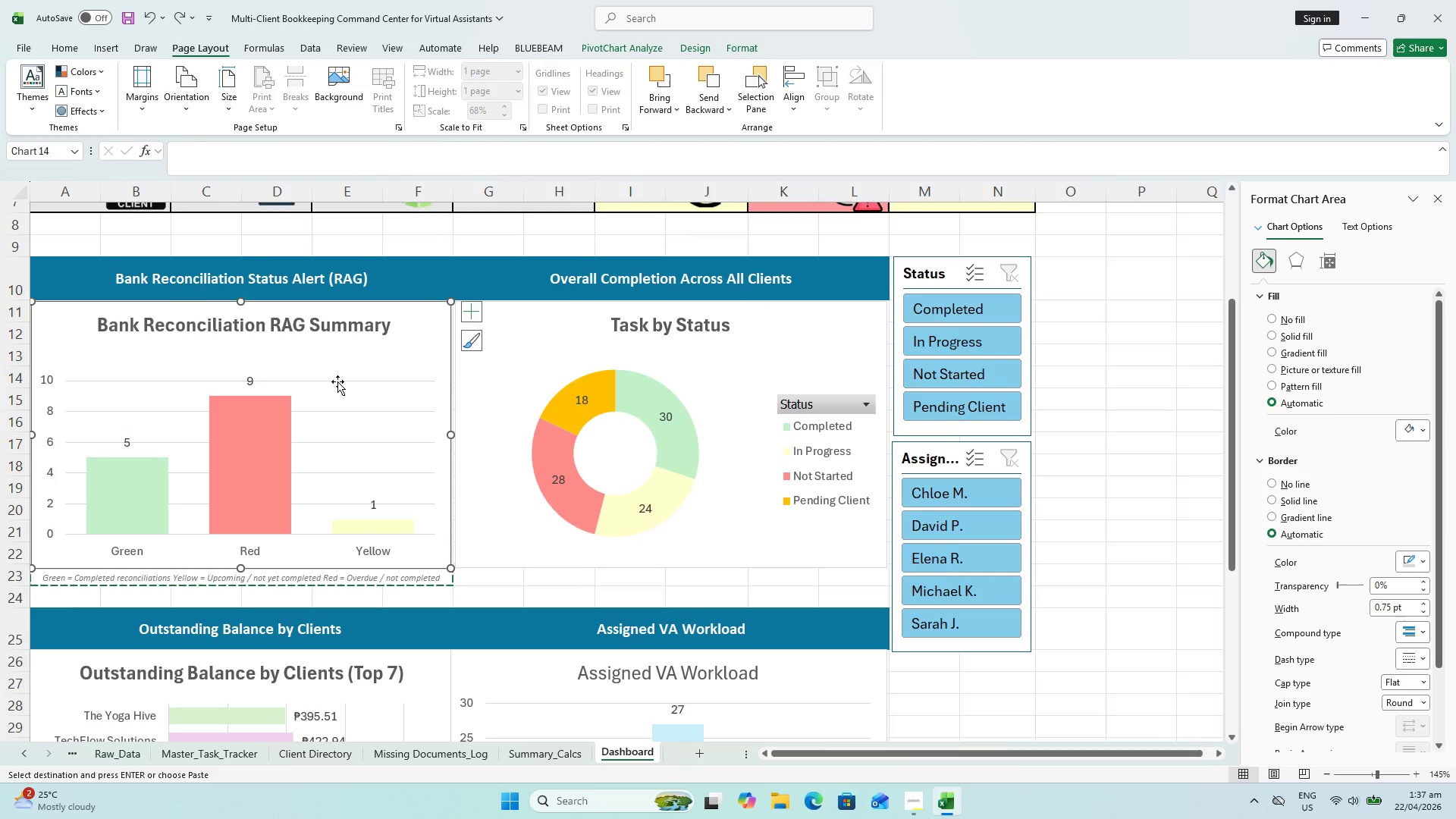 
left_click([431, 313])
 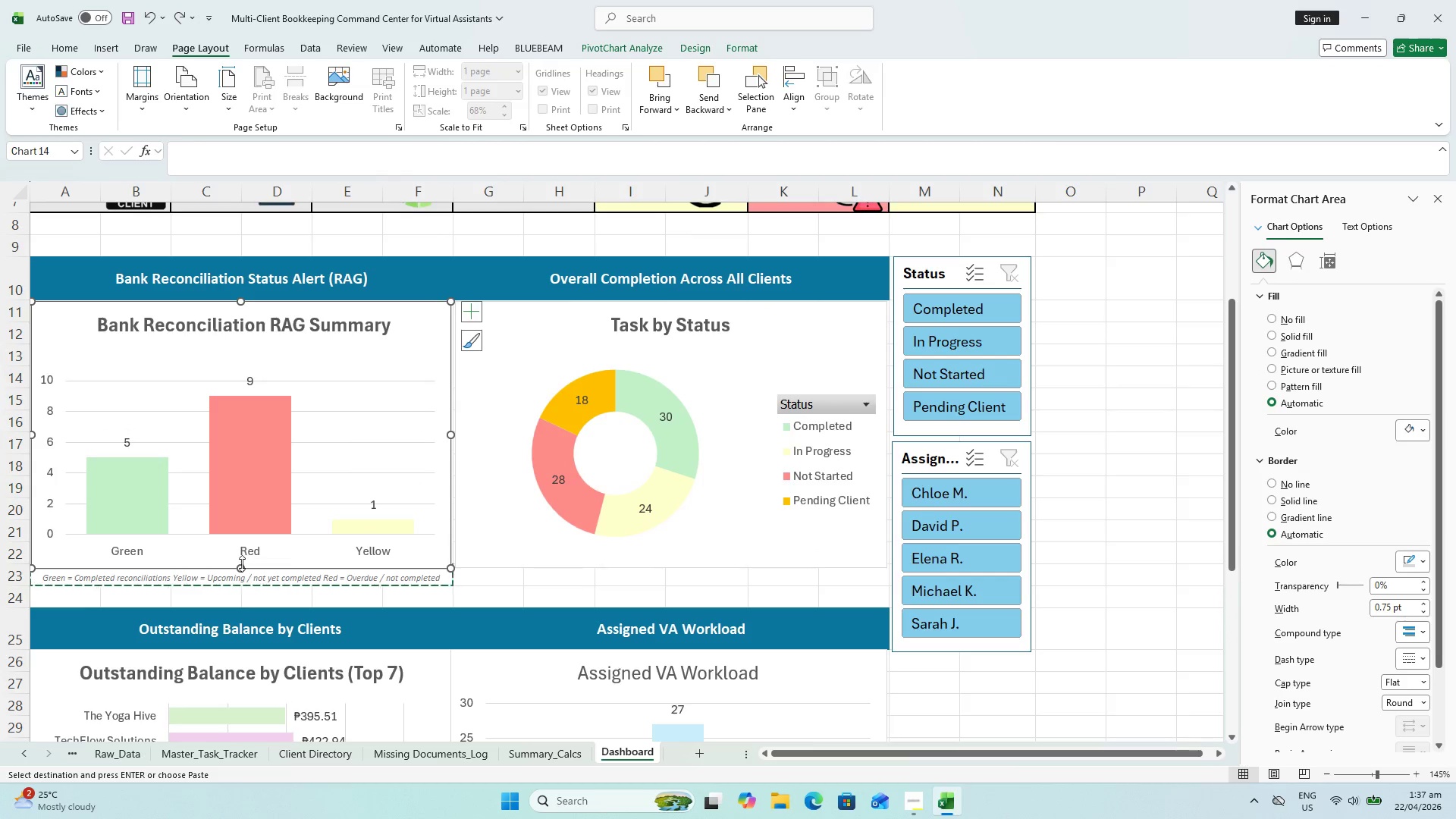 
left_click_drag(start_coordinate=[238, 566], to_coordinate=[247, 541])
 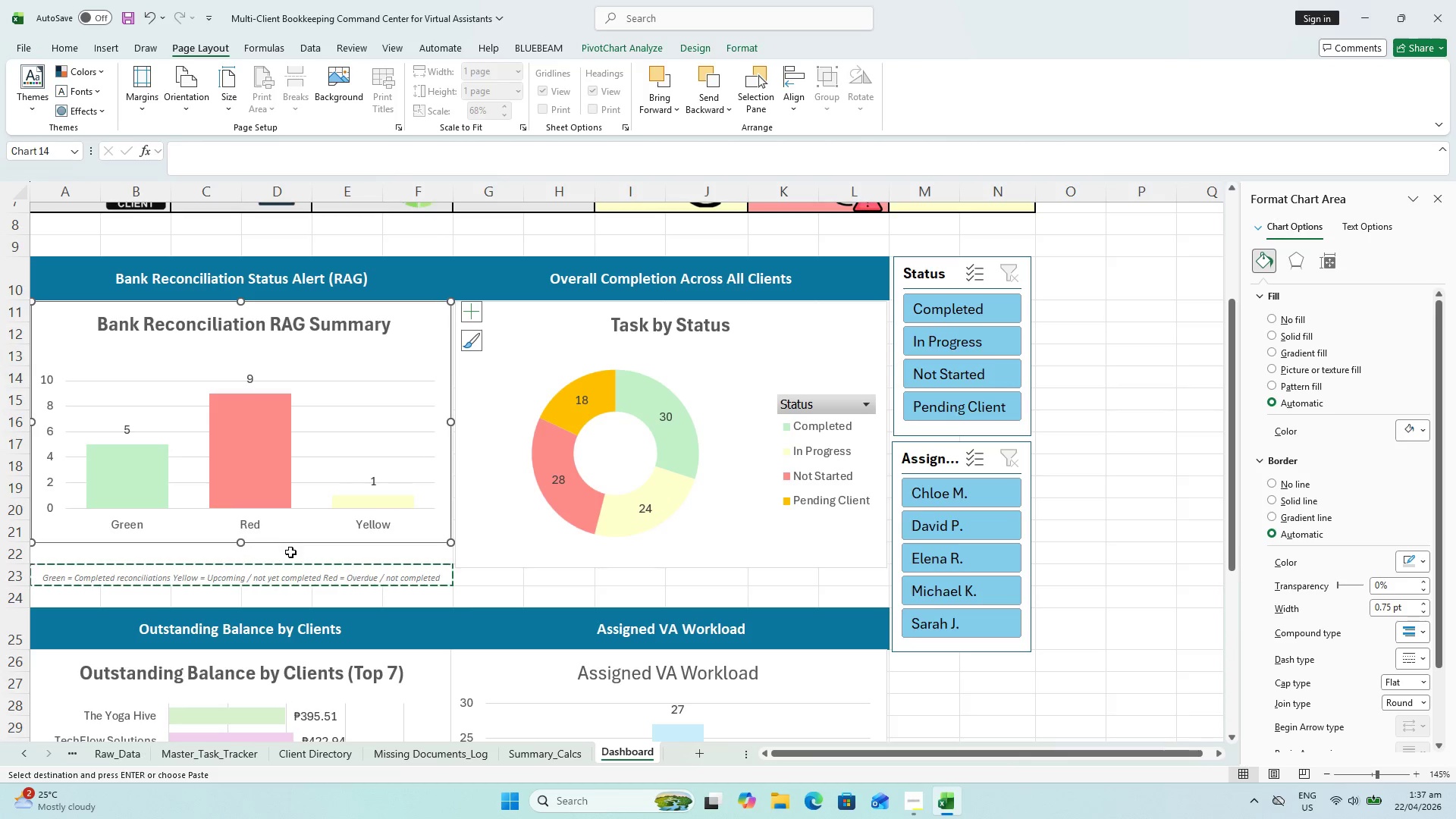 
left_click_drag(start_coordinate=[494, 582], to_coordinate=[491, 581])
 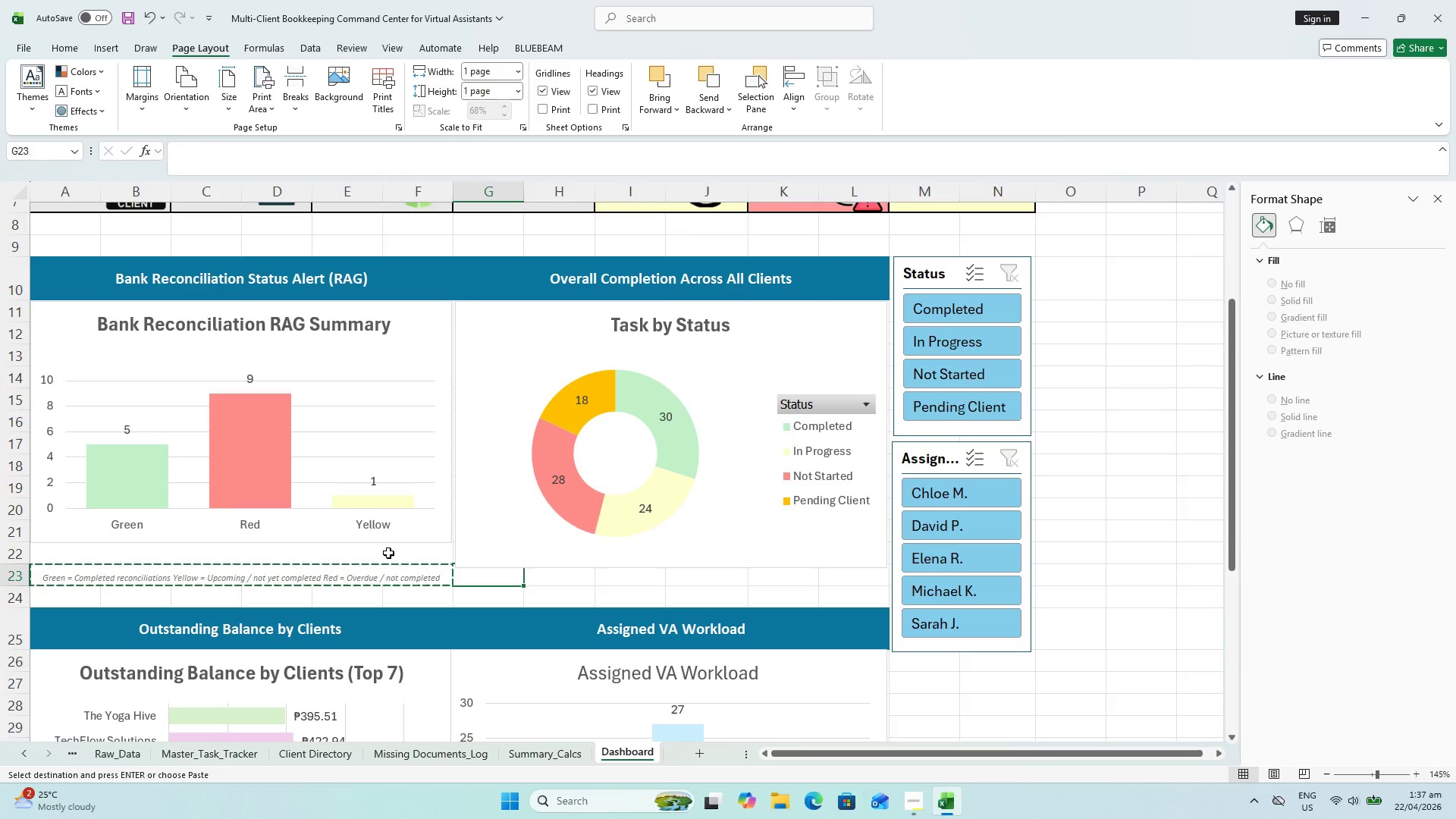 
double_click([388, 552])
 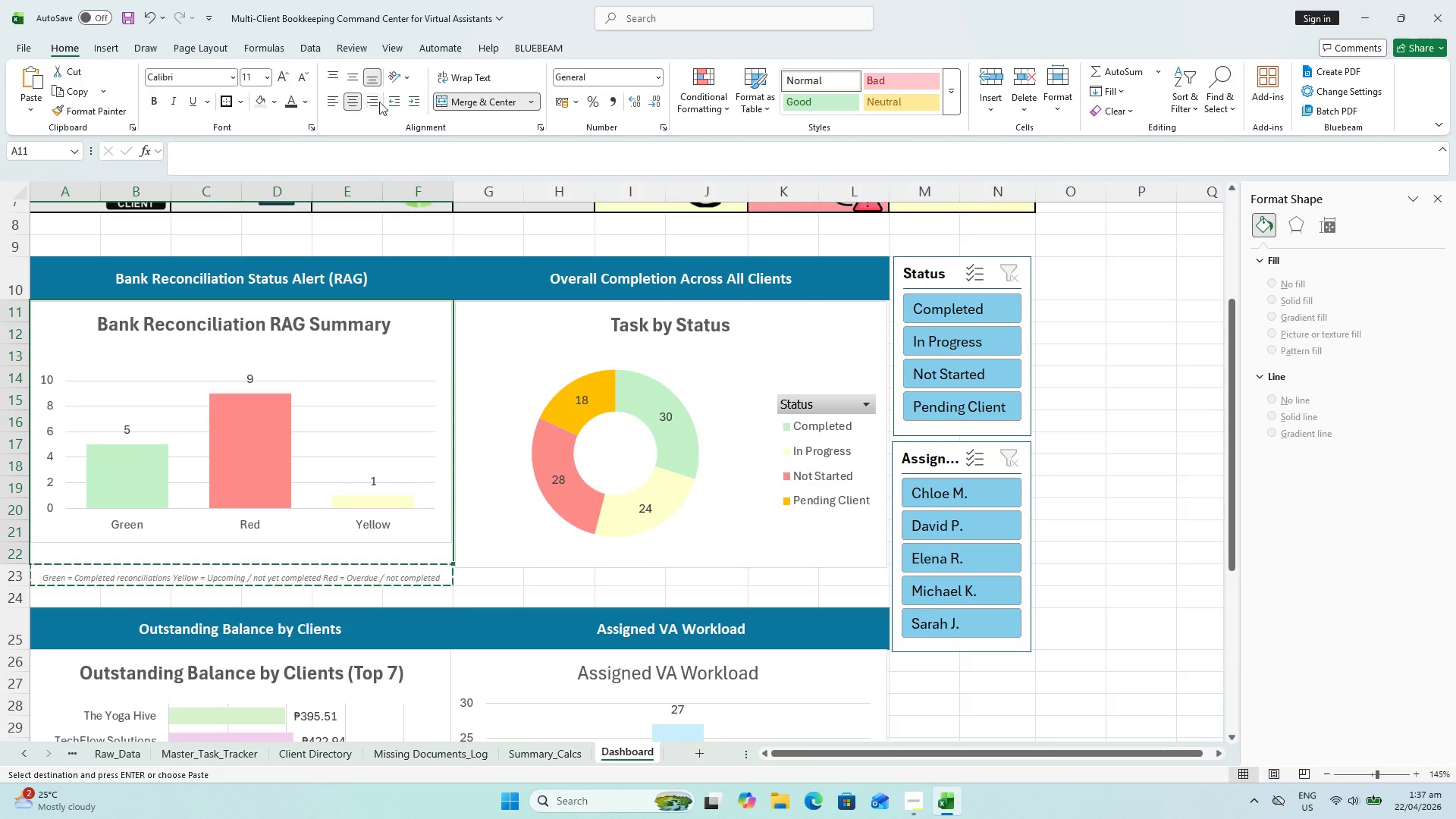 
wait(5.67)
 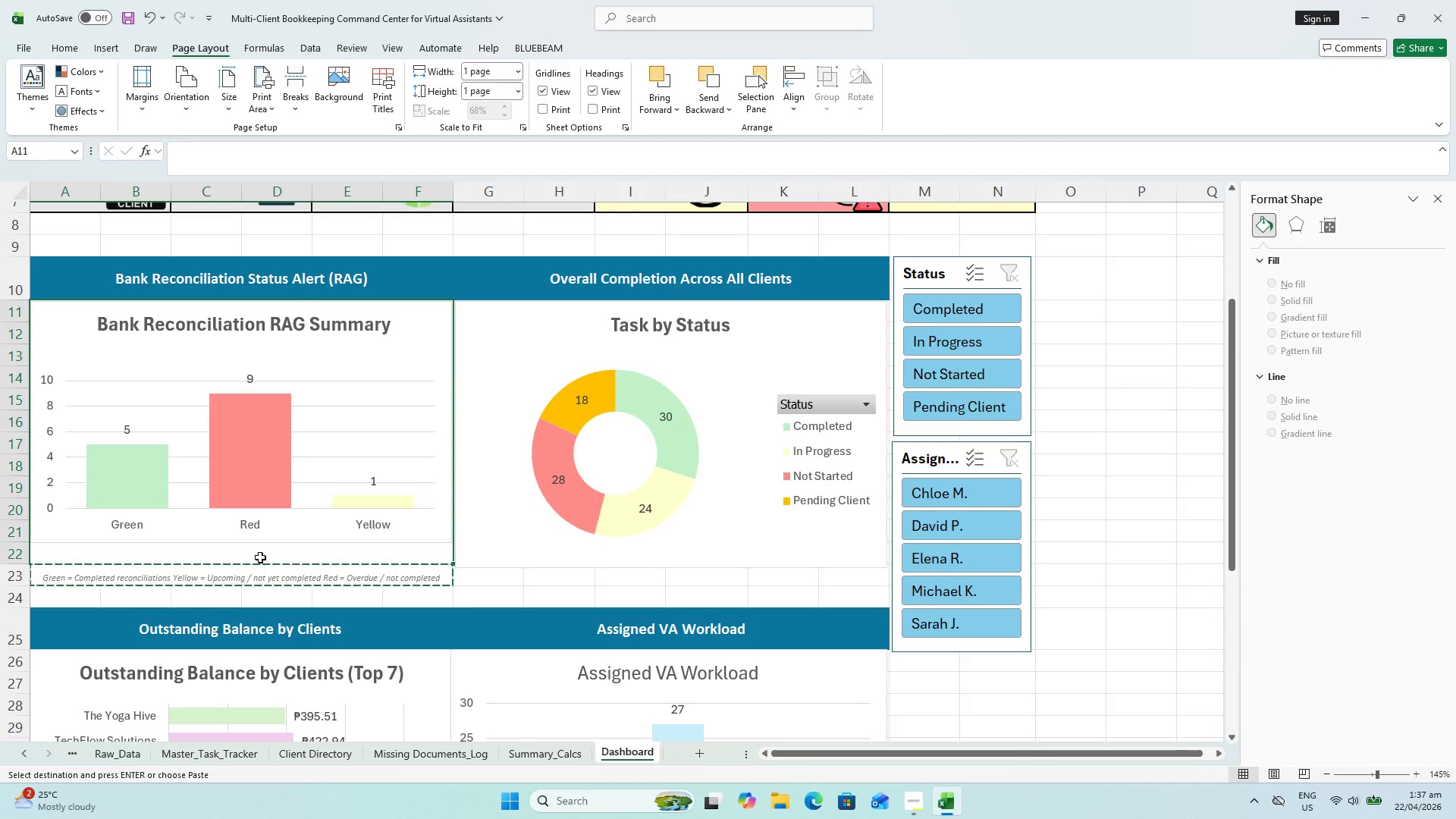 
left_click([492, 578])
 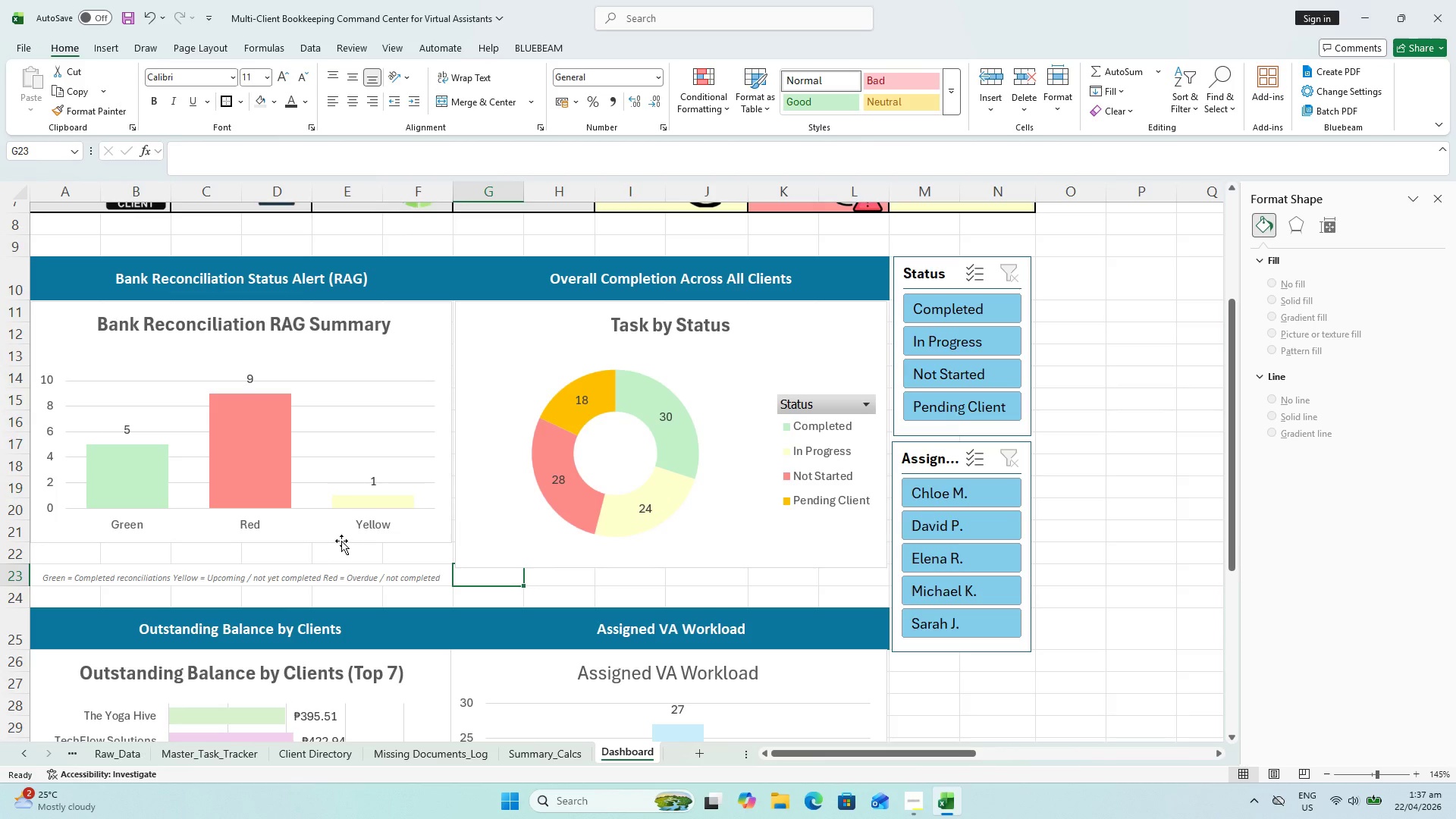 
left_click([337, 538])
 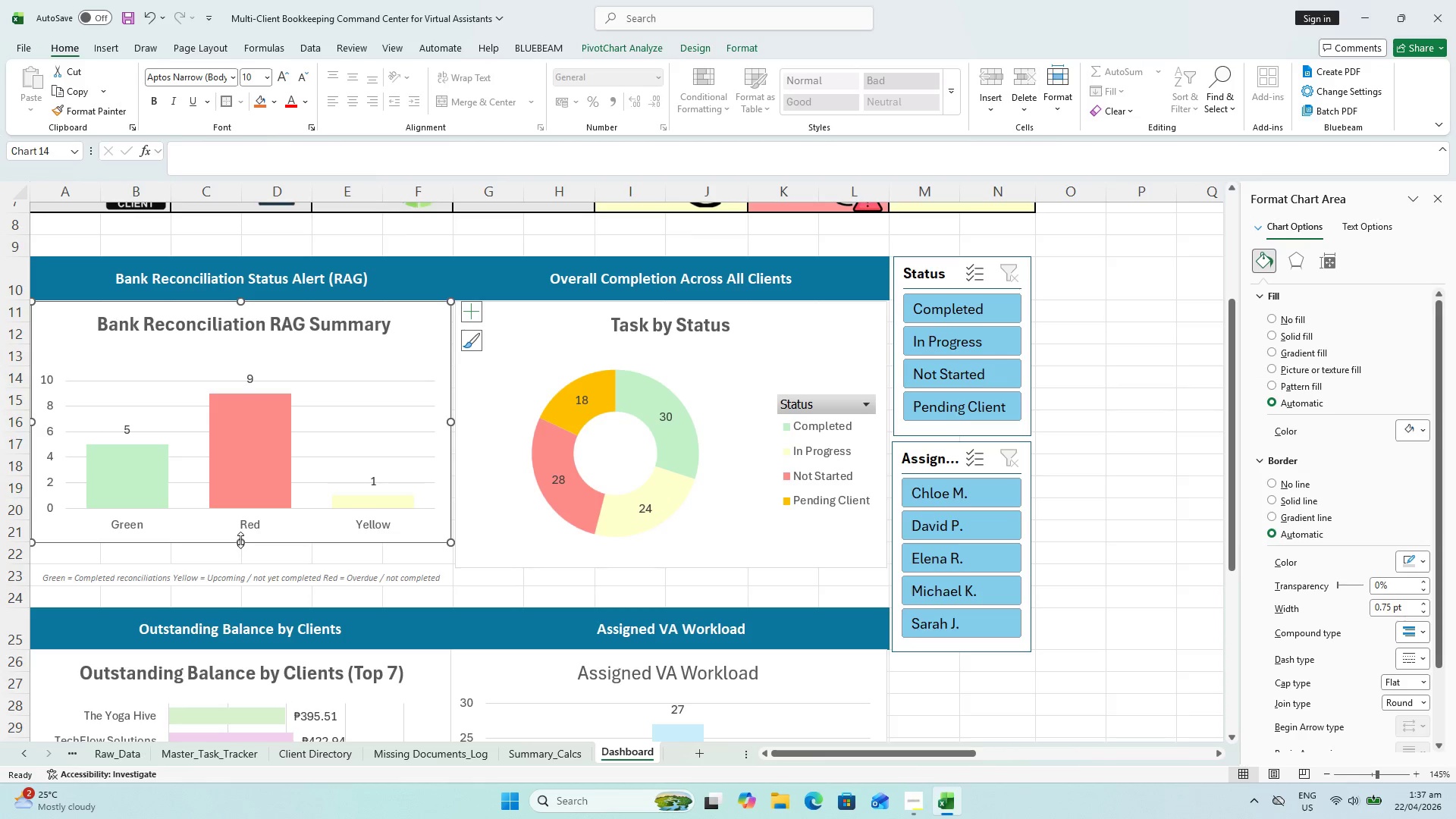 
left_click_drag(start_coordinate=[243, 541], to_coordinate=[244, 519])
 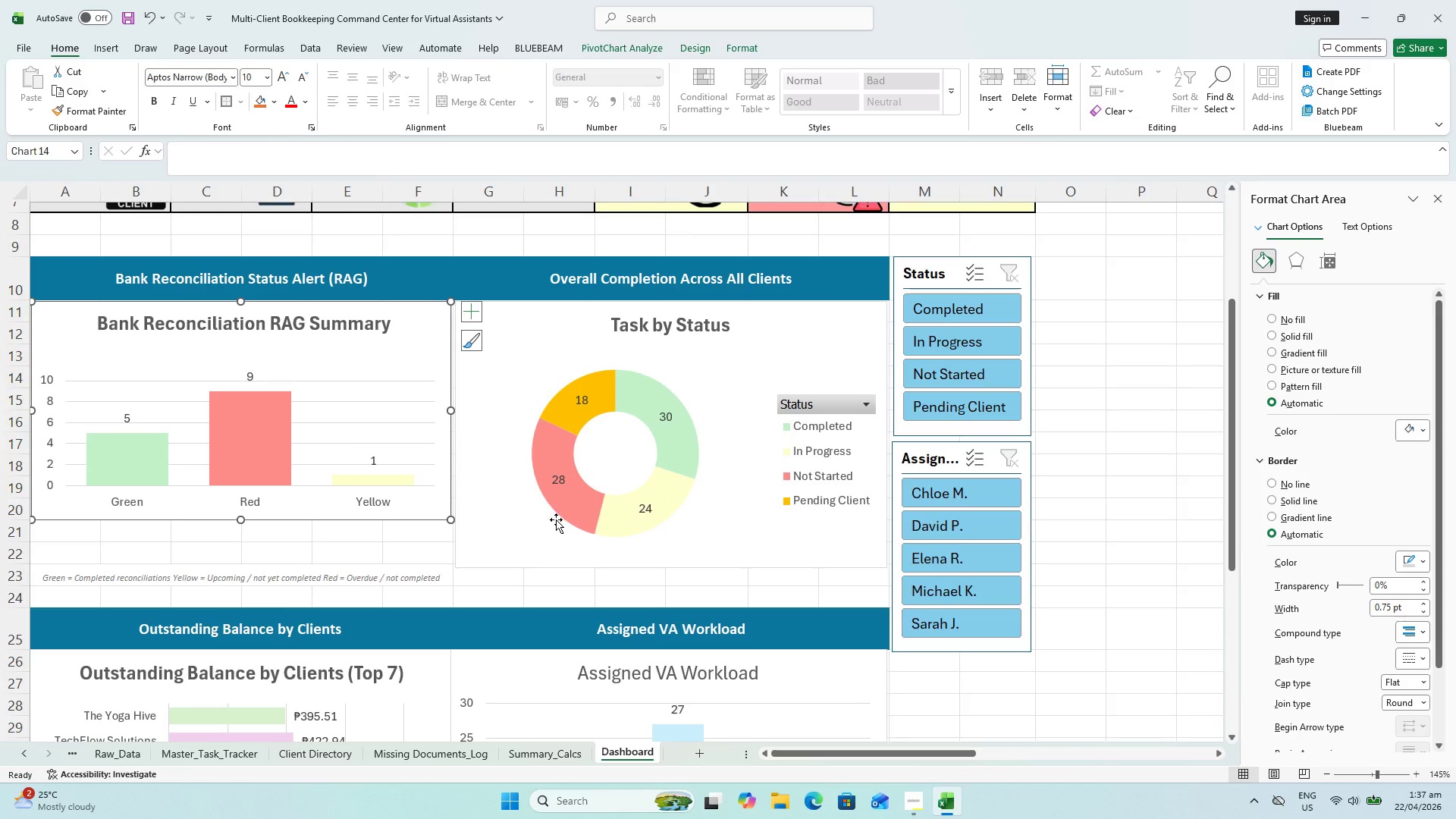 
left_click([525, 528])
 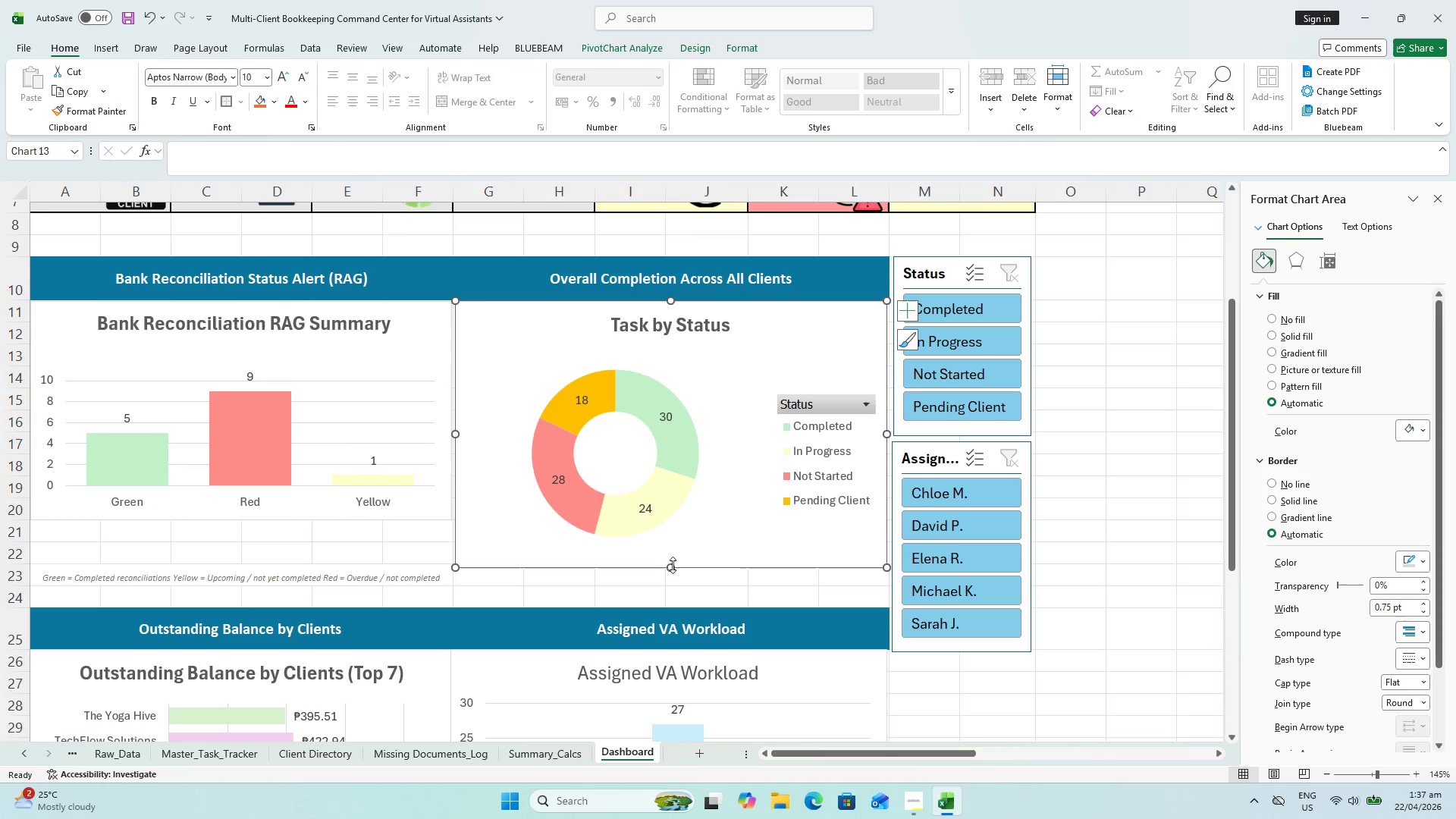 
left_click_drag(start_coordinate=[673, 565], to_coordinate=[667, 522])
 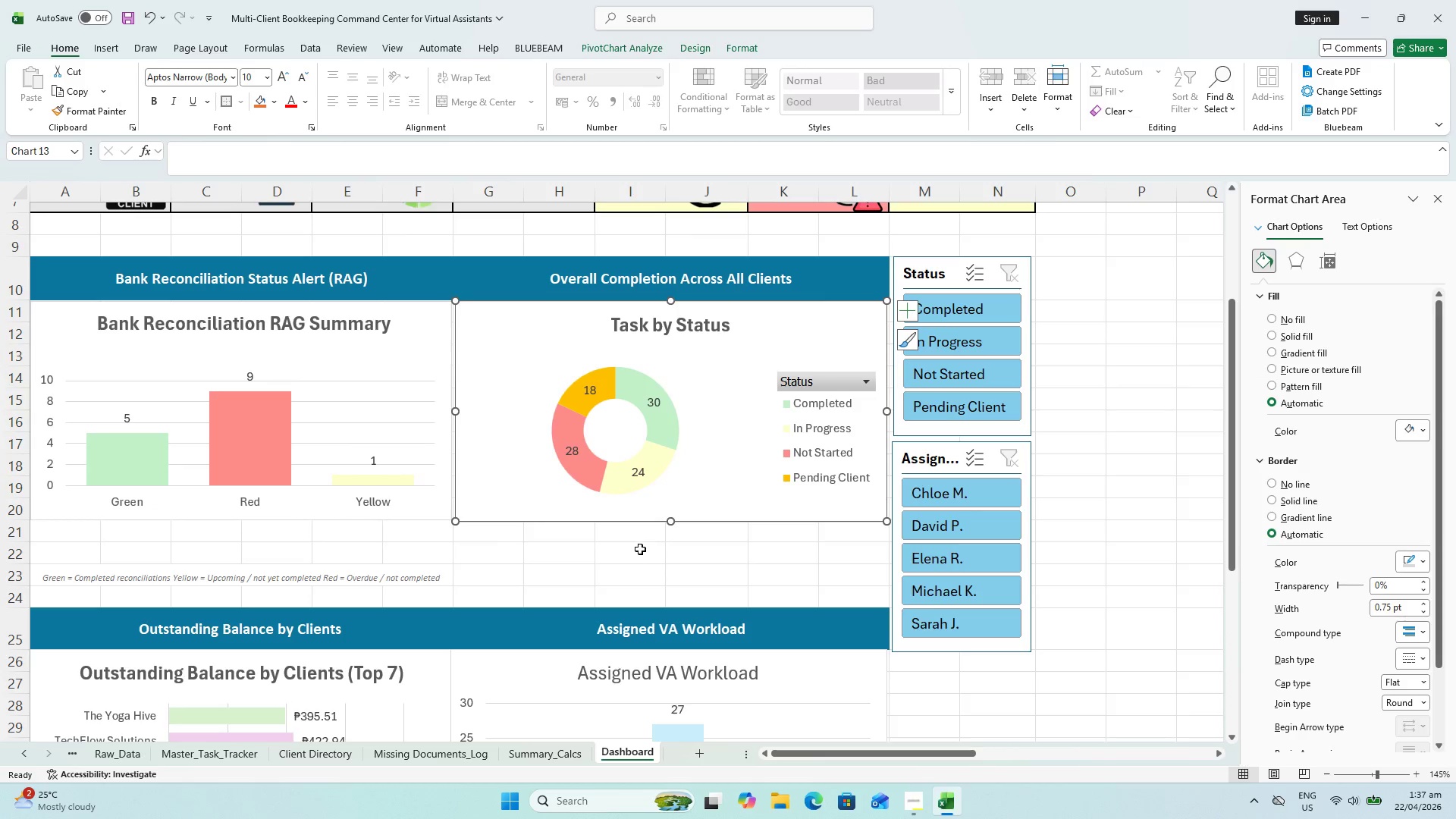 
left_click([635, 556])
 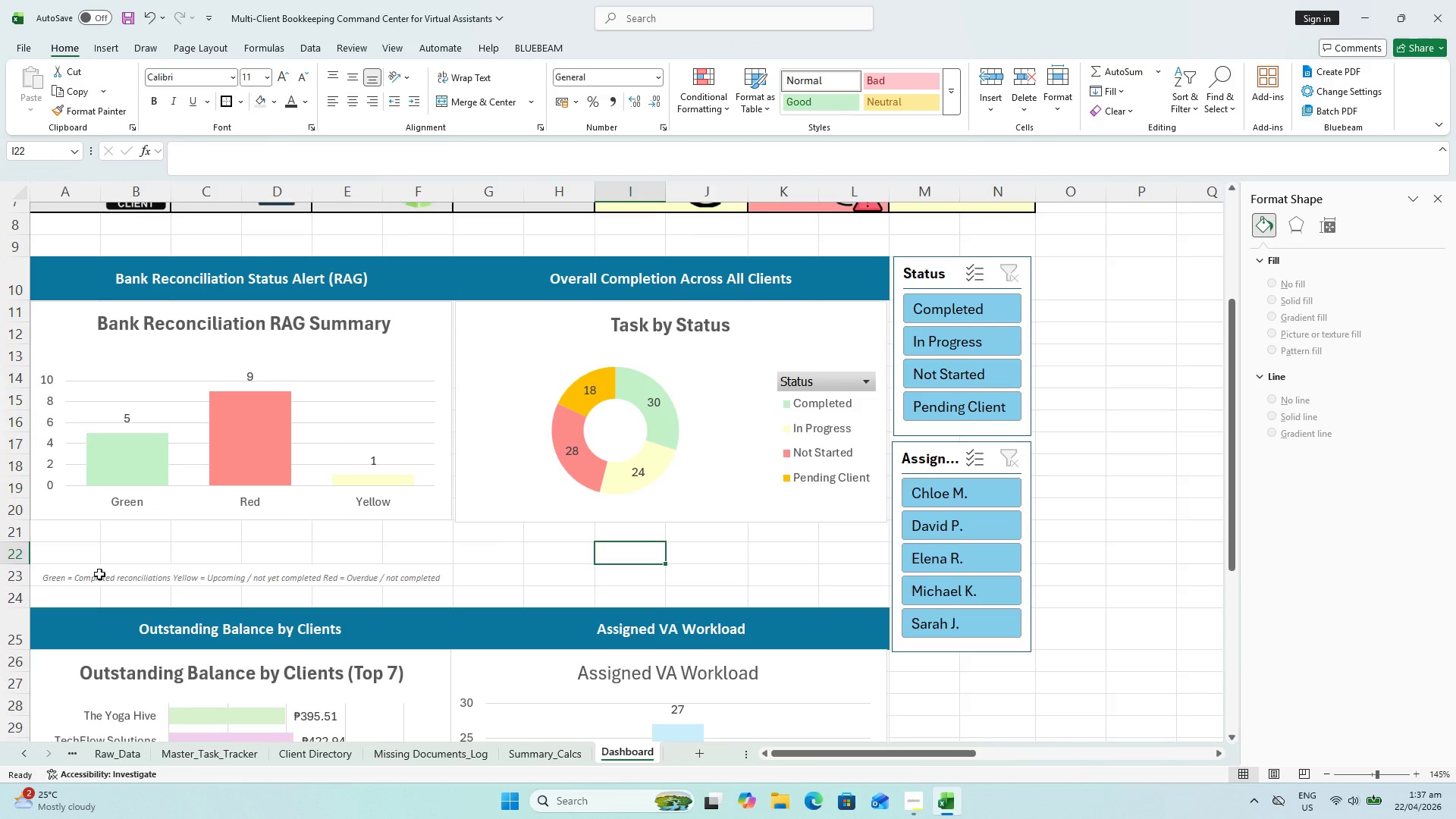 
left_click([74, 576])
 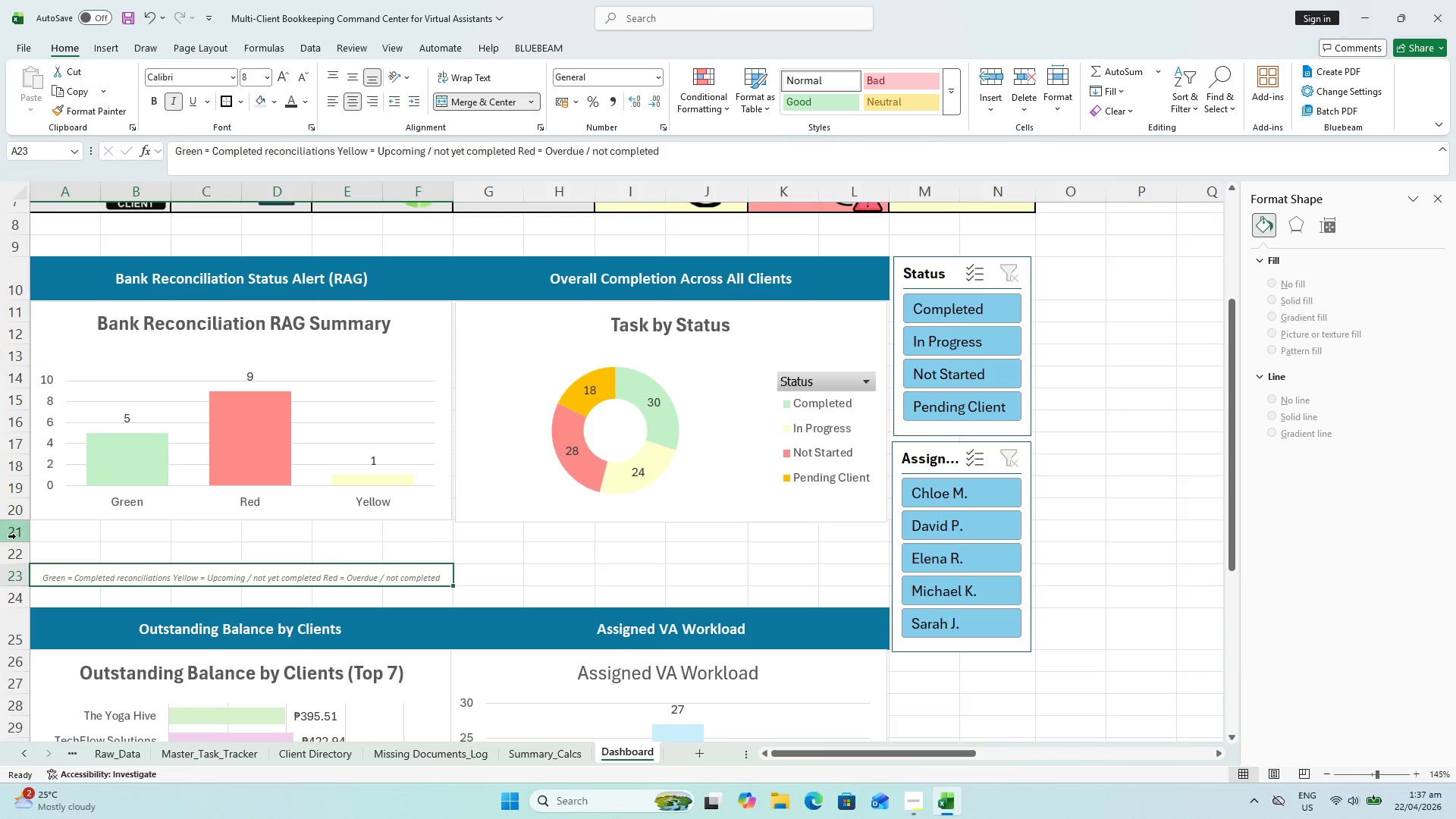 
left_click_drag(start_coordinate=[14, 531], to_coordinate=[23, 551])
 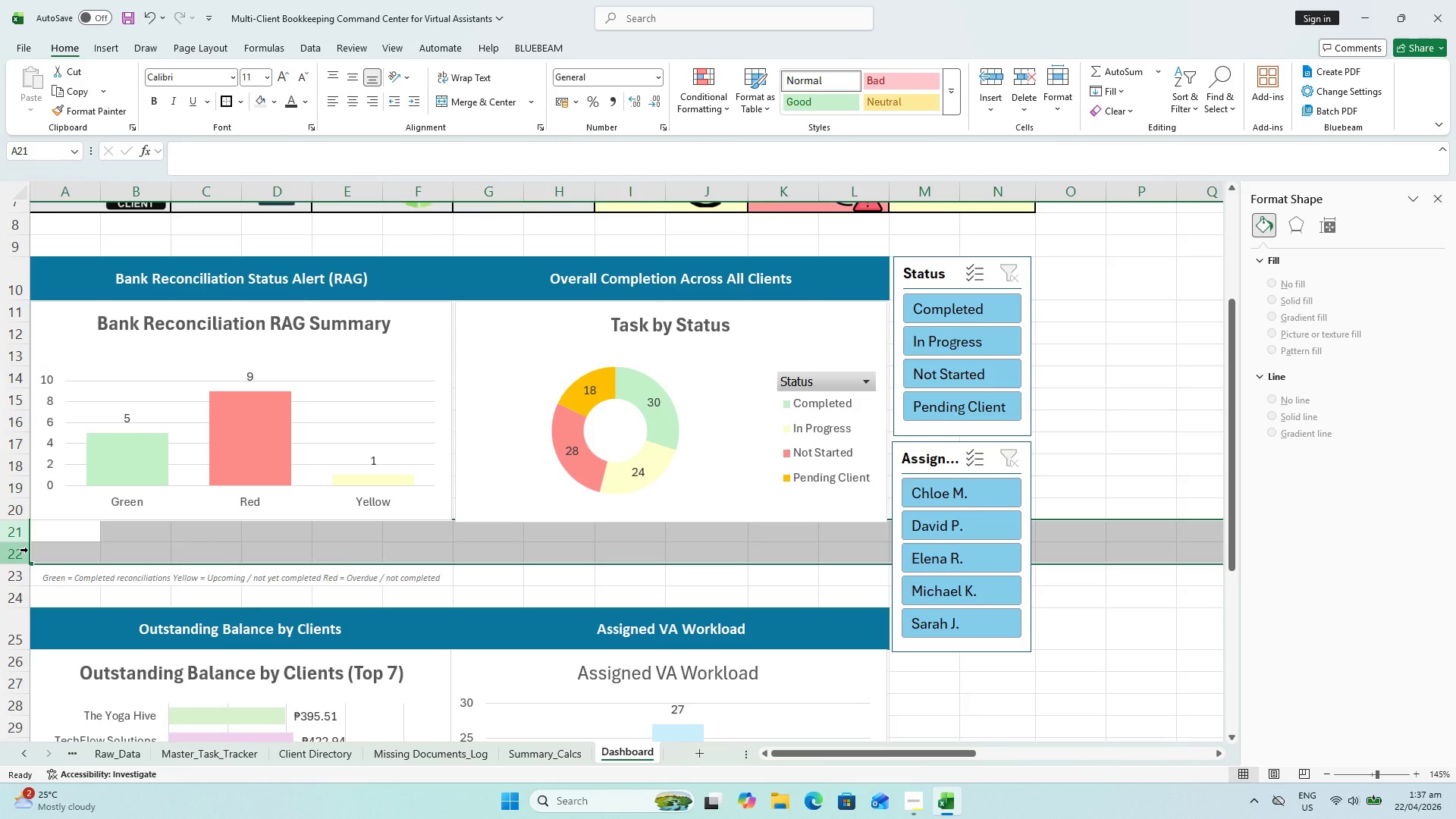 
key(Control+Minus)
 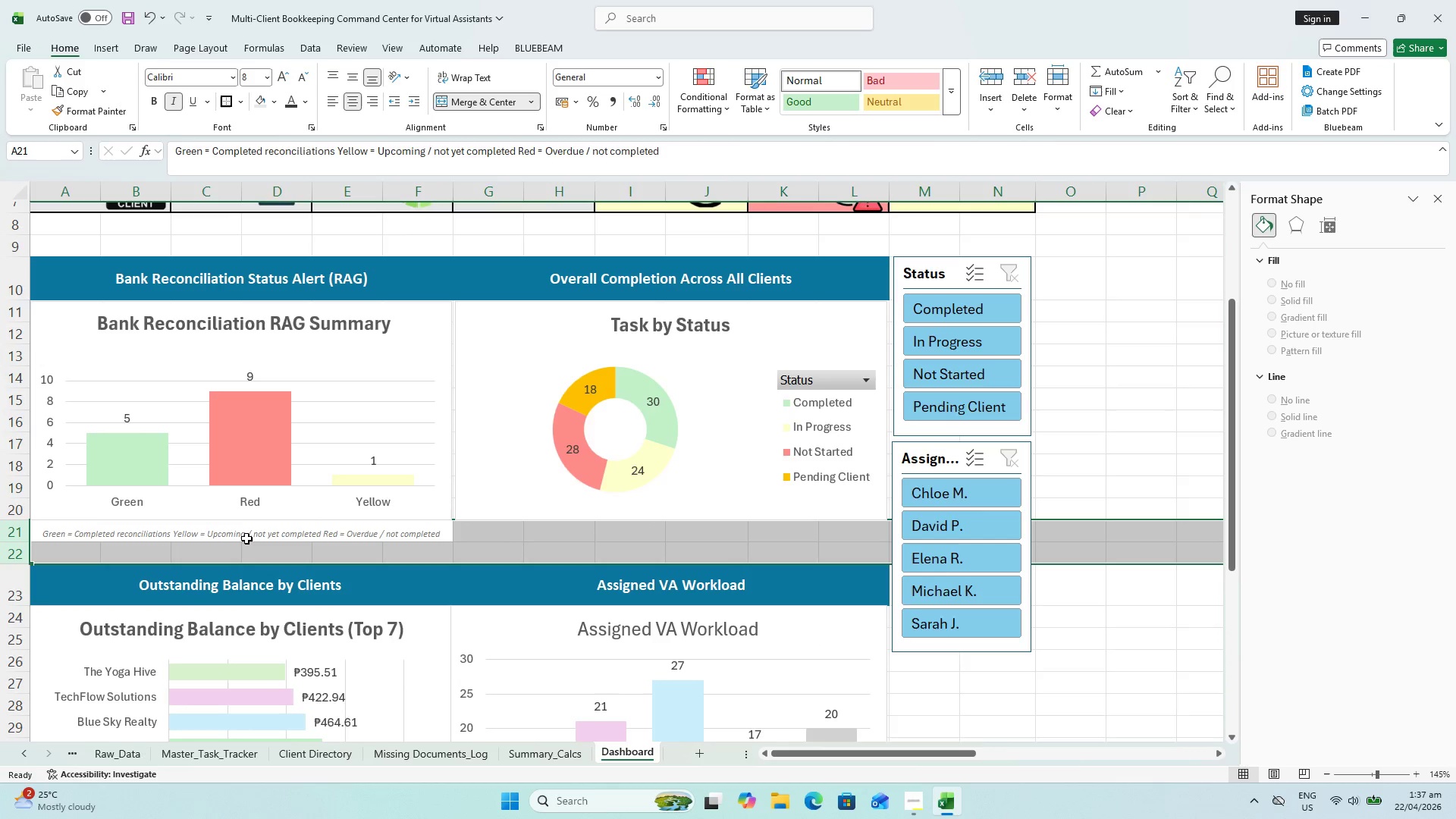 
left_click([178, 548])
 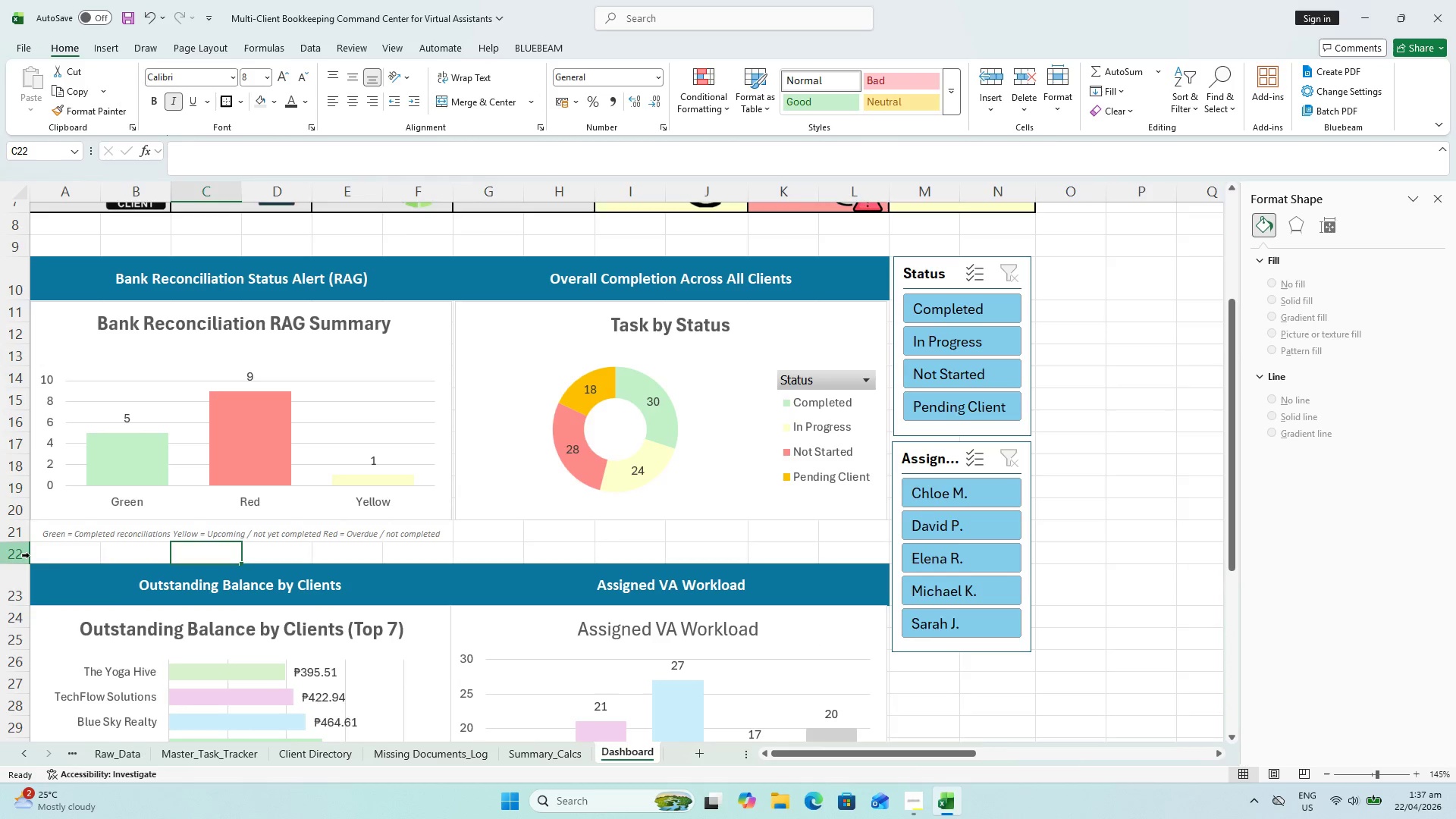 
left_click([17, 553])
 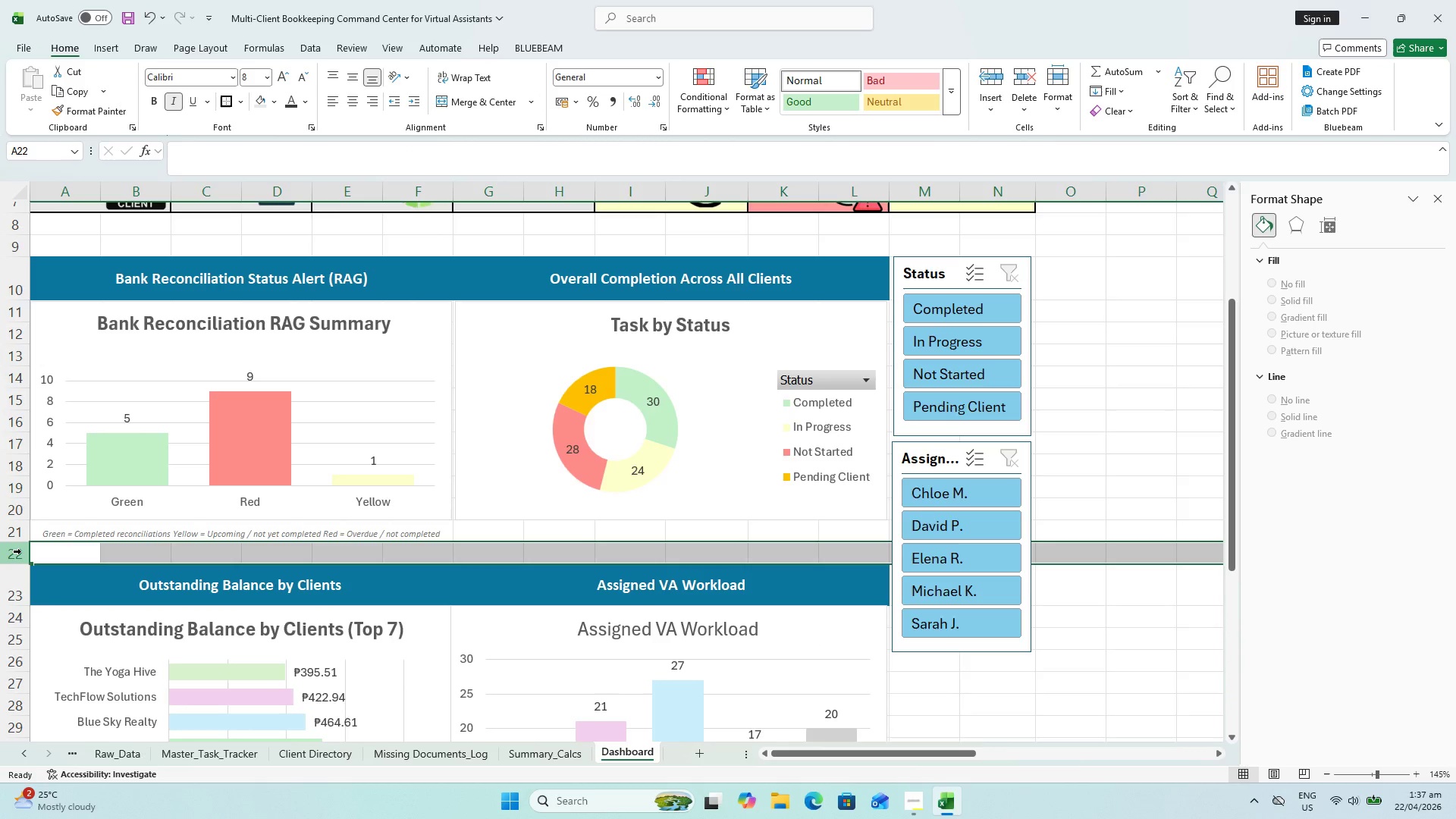 
key(Control+Minus)
 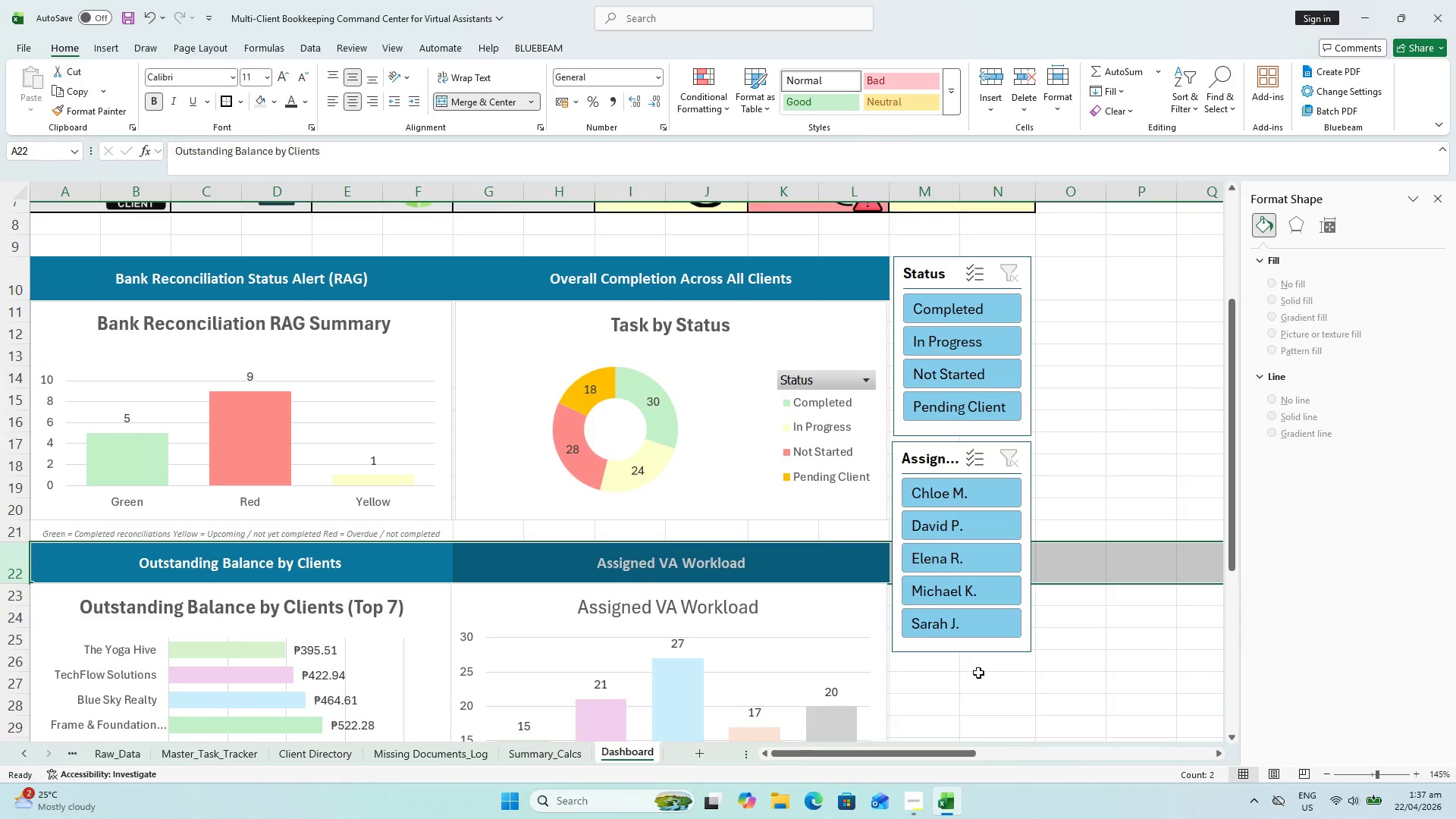 
left_click([1062, 704])
 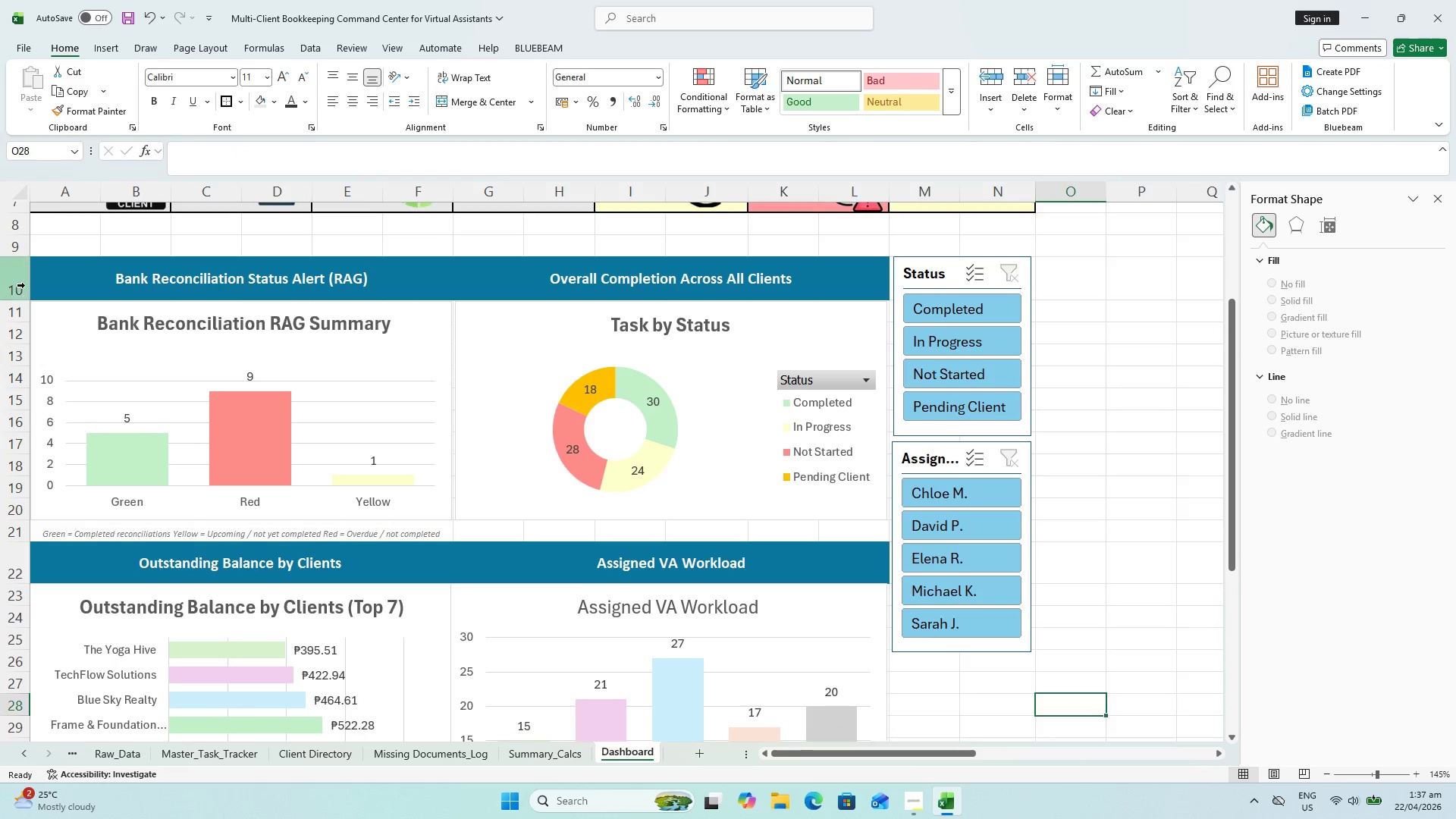 
left_click([17, 288])
 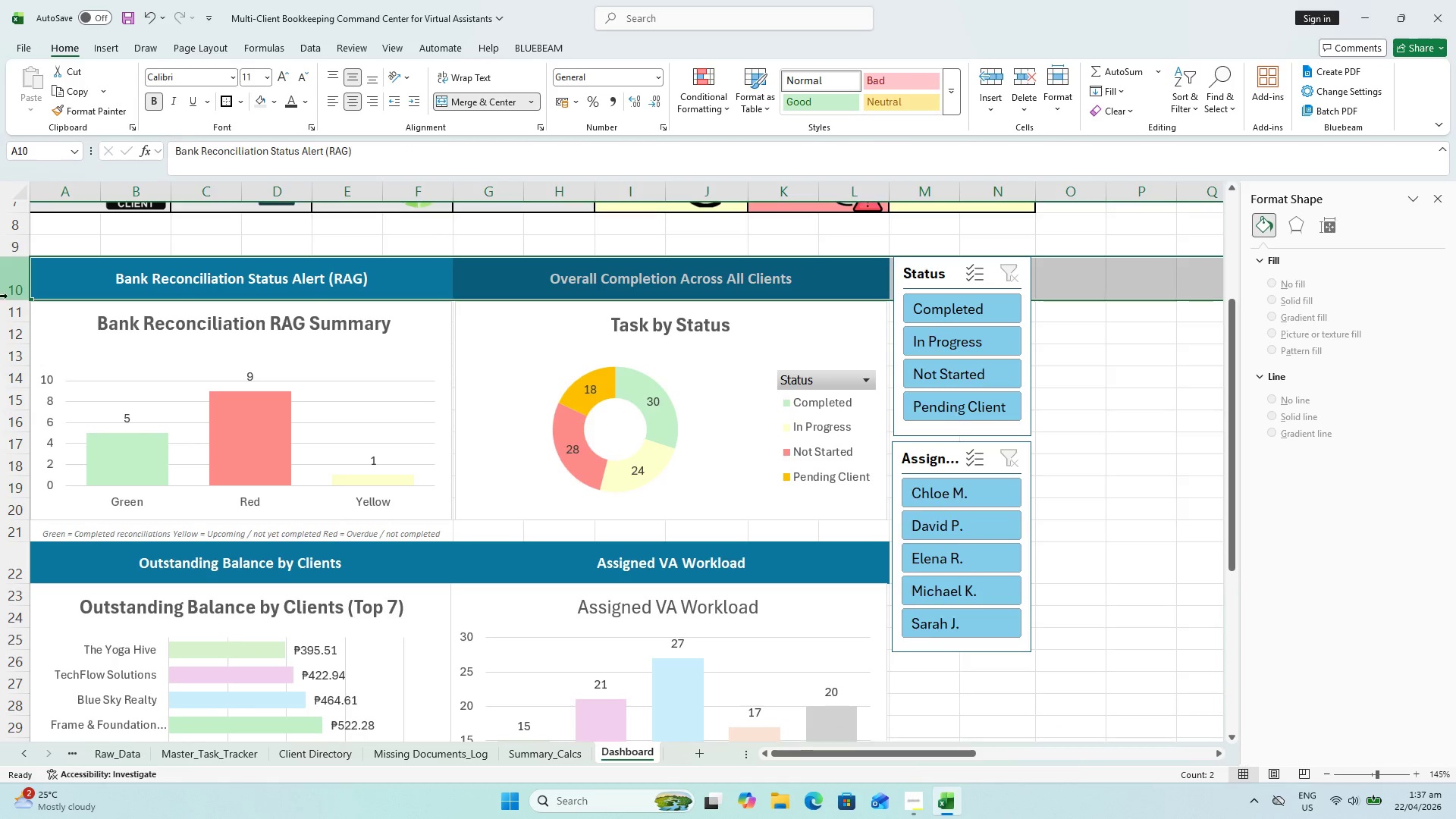 
left_click_drag(start_coordinate=[17, 299], to_coordinate=[11, 291])
 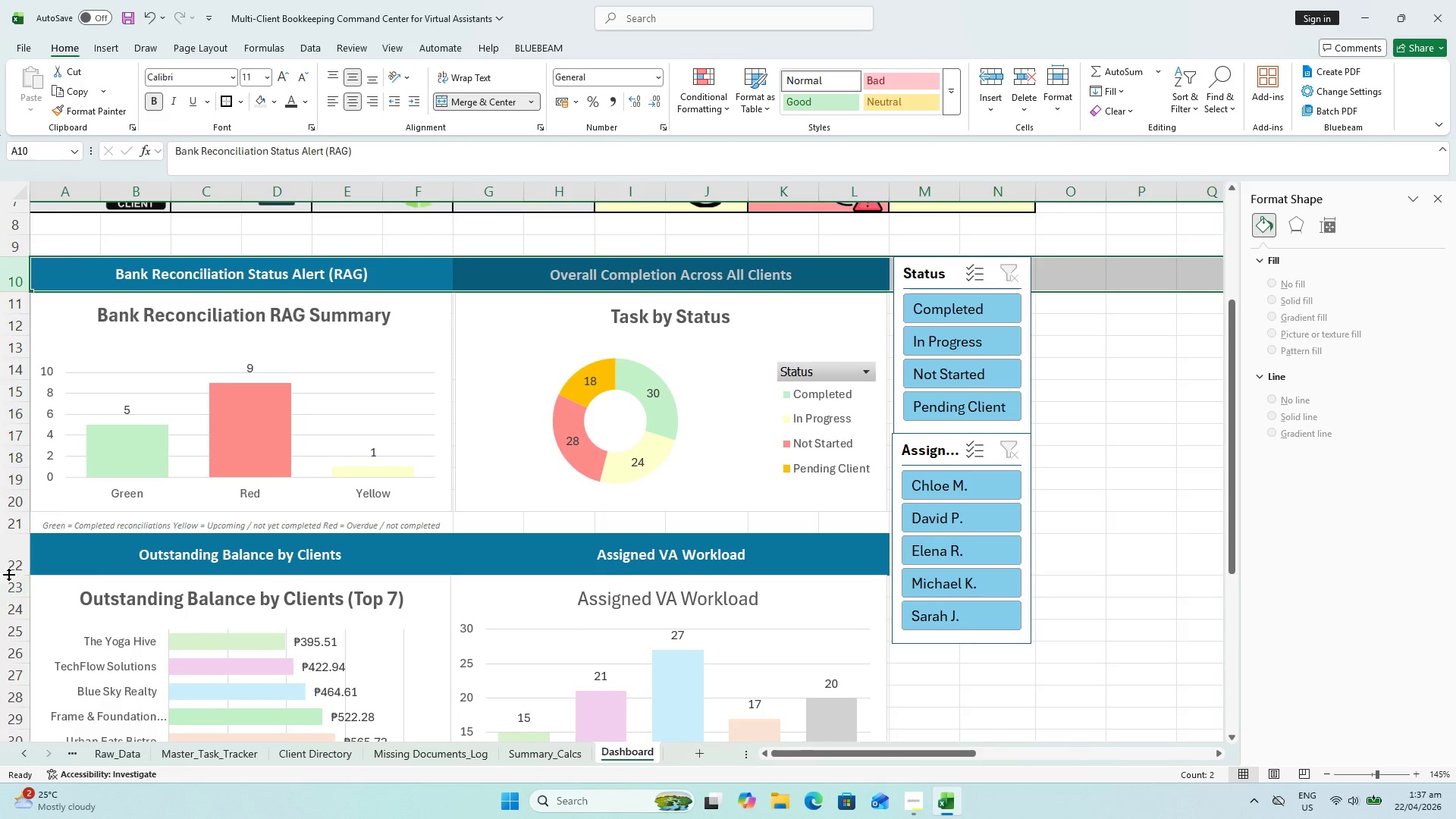 
left_click([6, 560])
 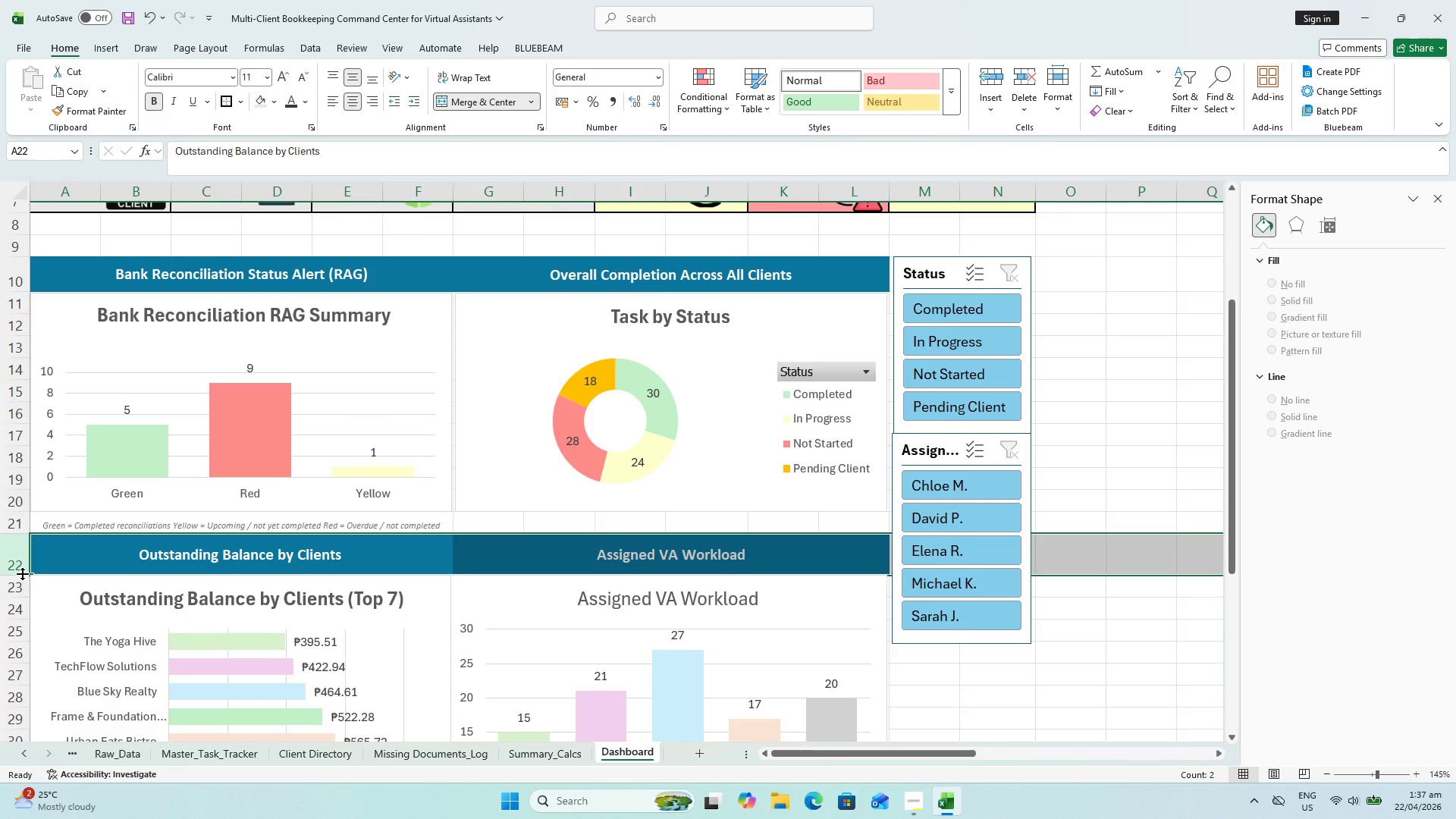 
left_click_drag(start_coordinate=[22, 573], to_coordinate=[19, 564])
 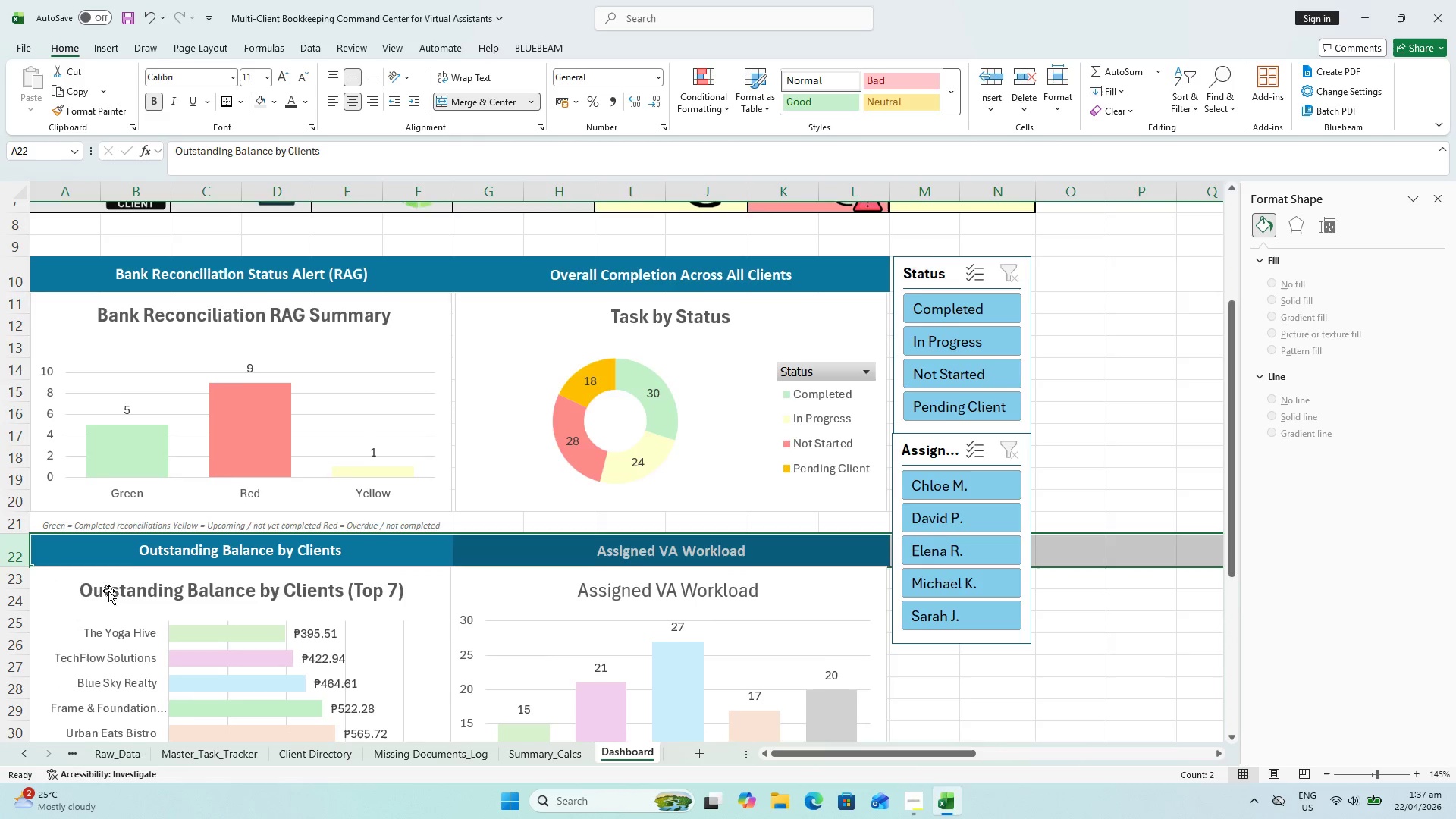 
scroll: coordinate [158, 595], scroll_direction: down, amount: 3.0
 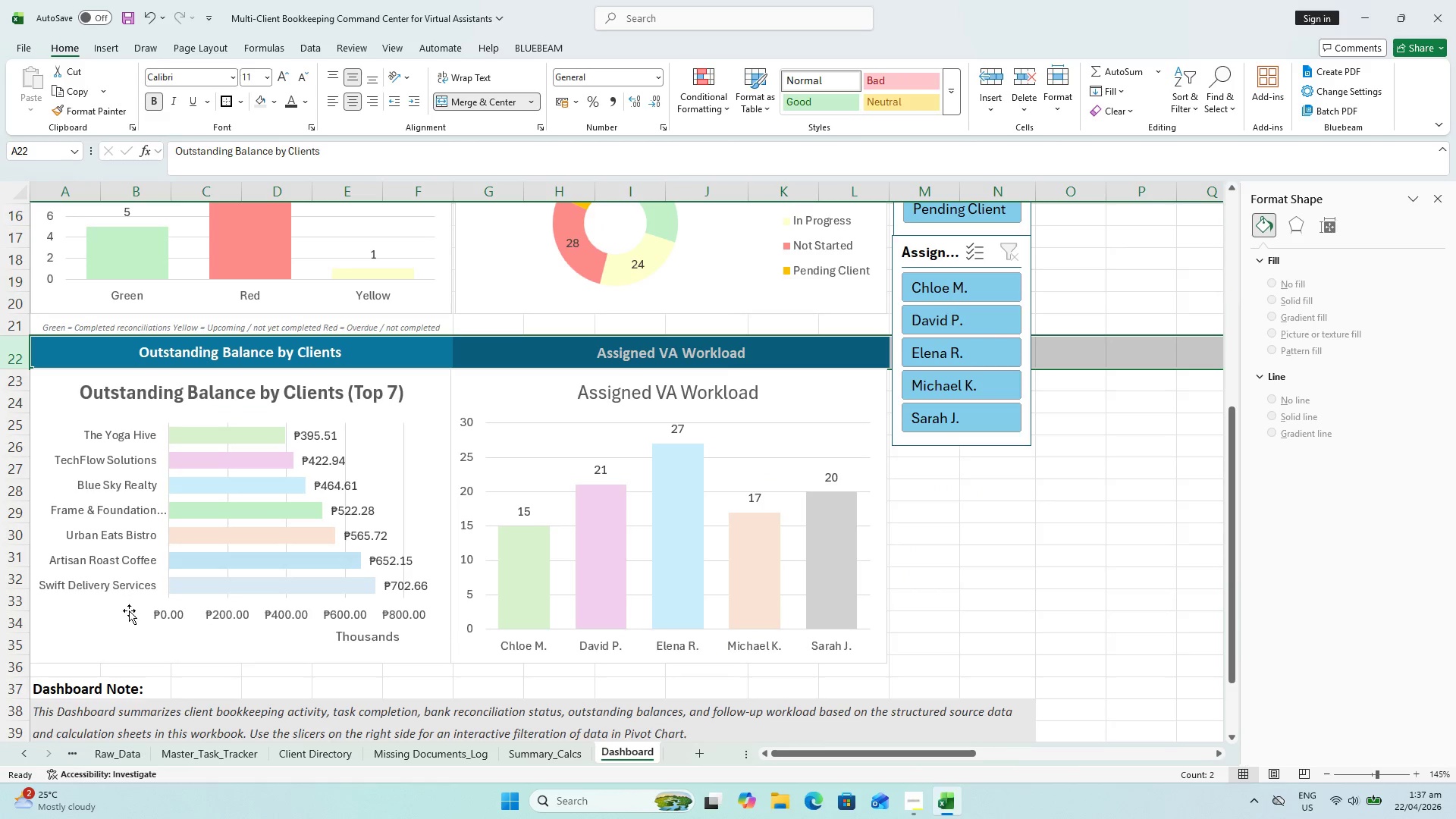 
left_click([133, 623])
 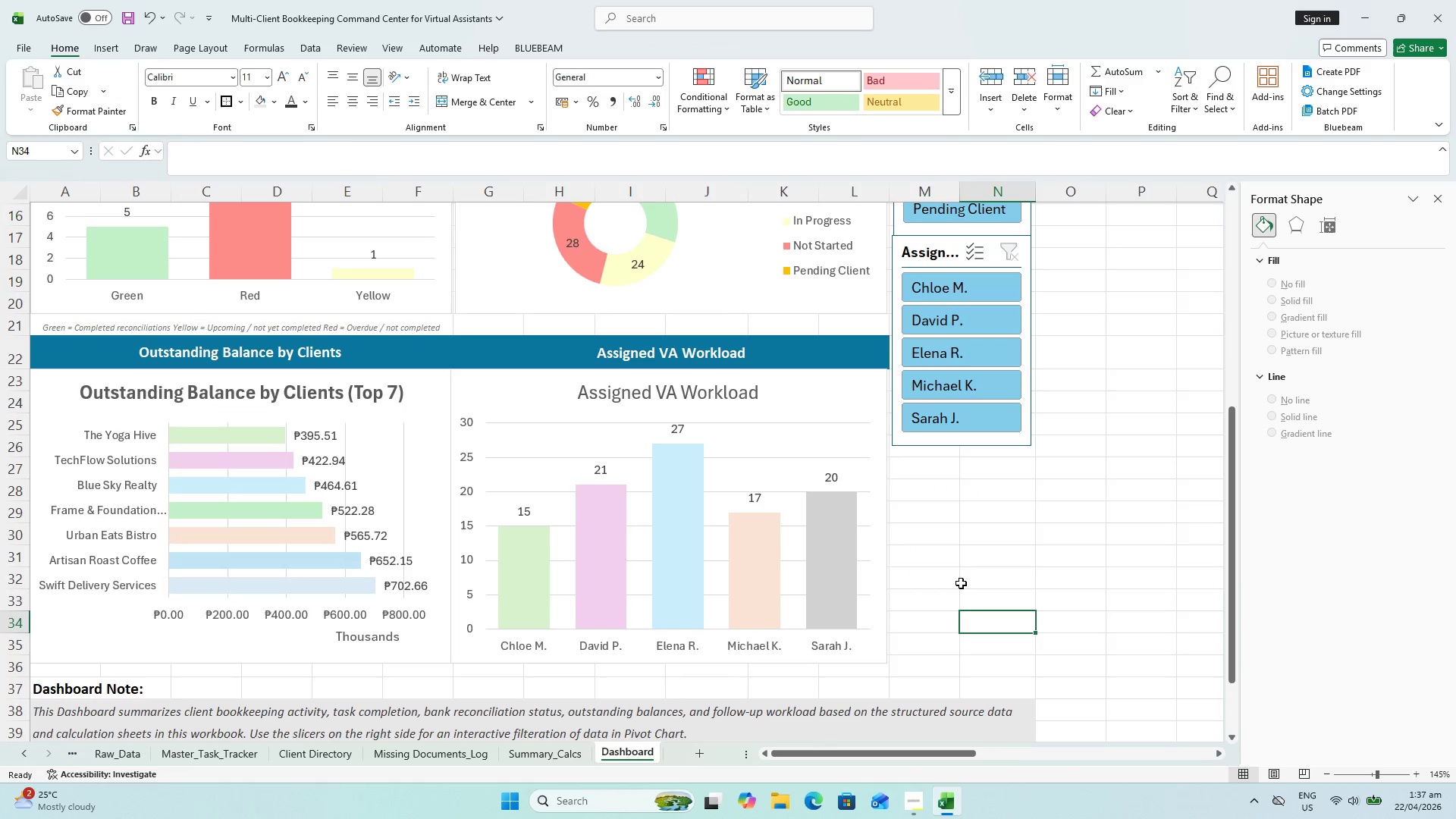 
scroll: coordinate [955, 525], scroll_direction: up, amount: 4.0
 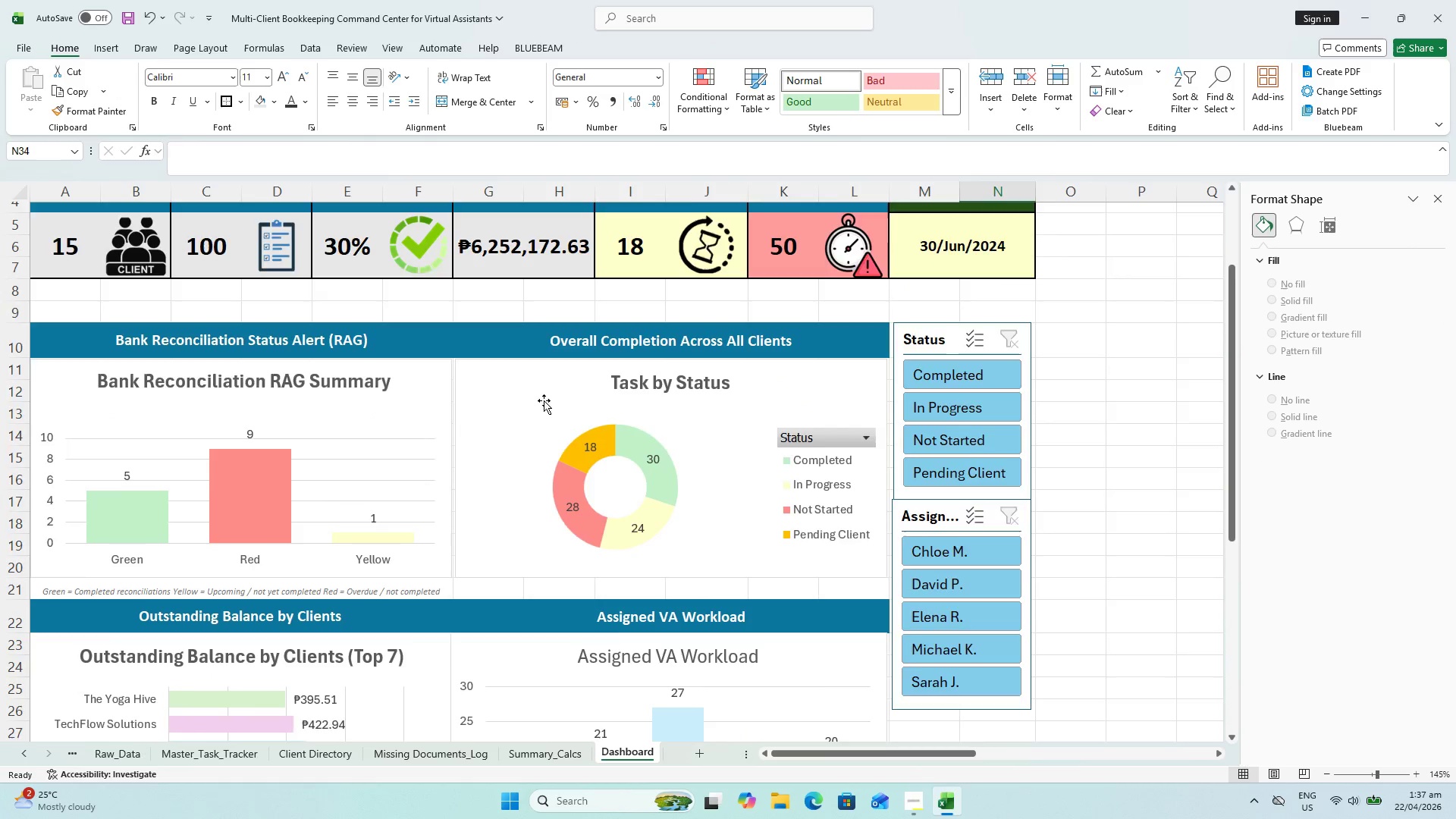 
scroll: coordinate [552, 440], scroll_direction: down, amount: 6.0
 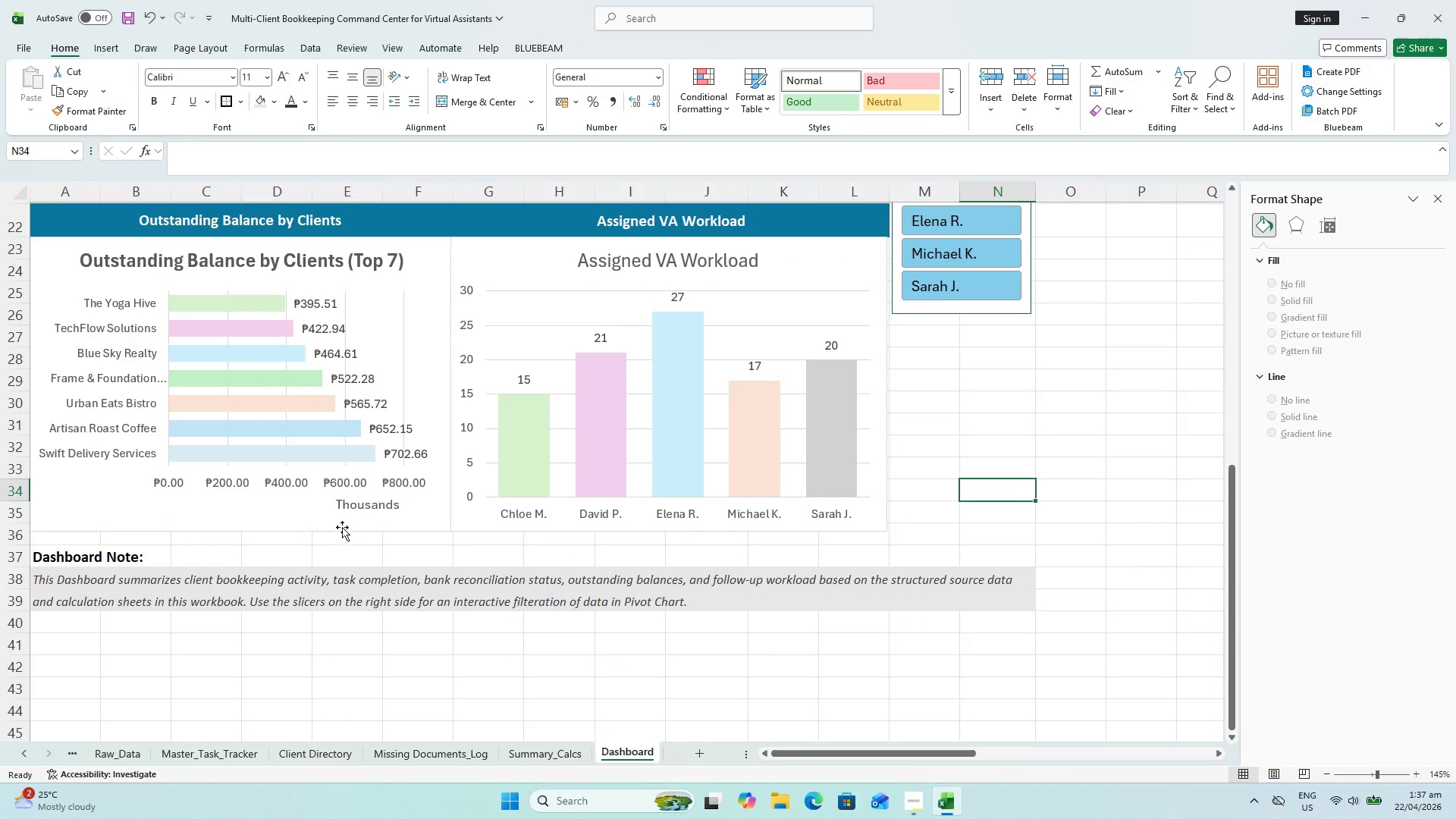 
left_click([312, 517])
 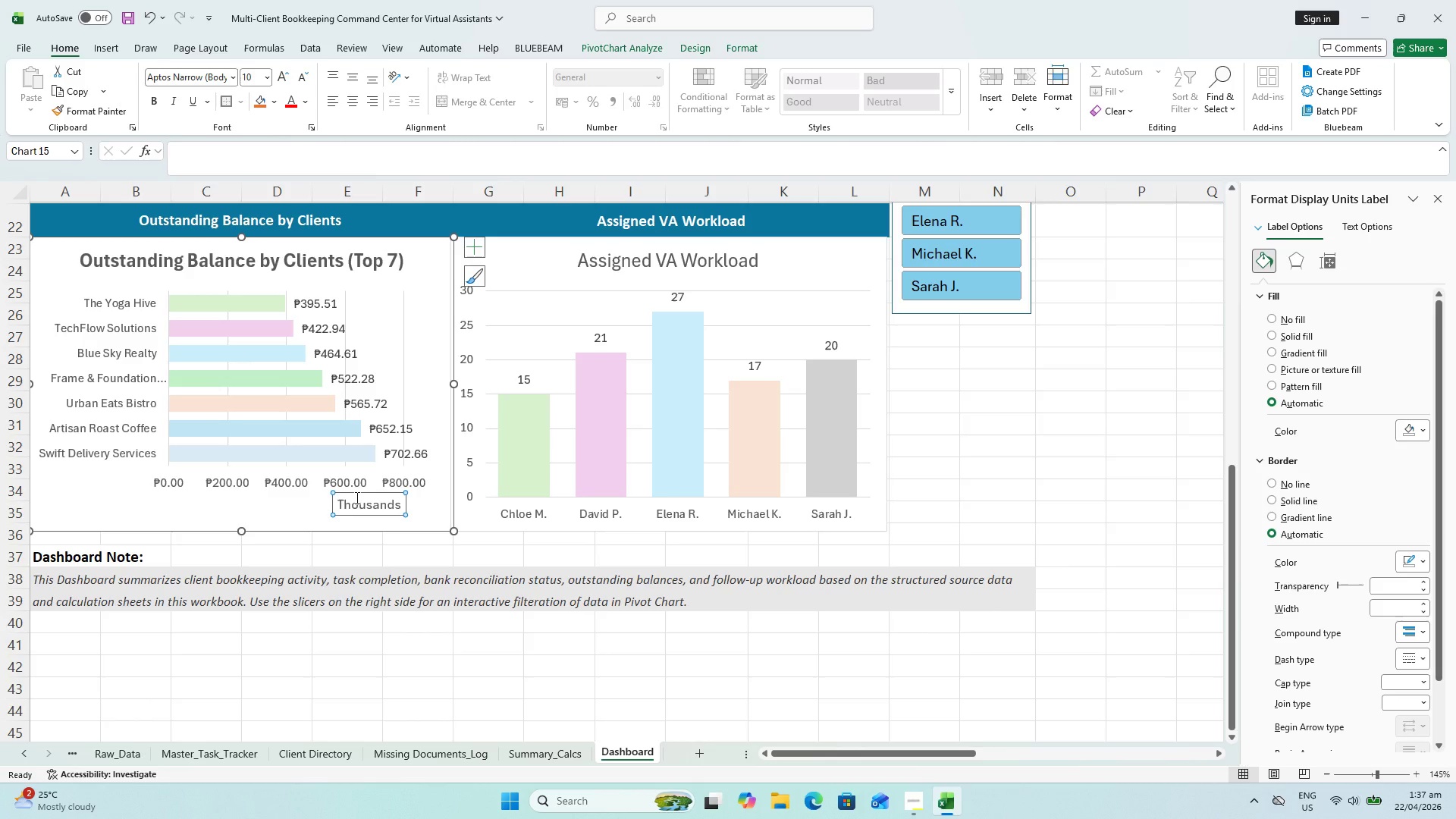 
left_click_drag(start_coordinate=[356, 491], to_coordinate=[96, 470])
 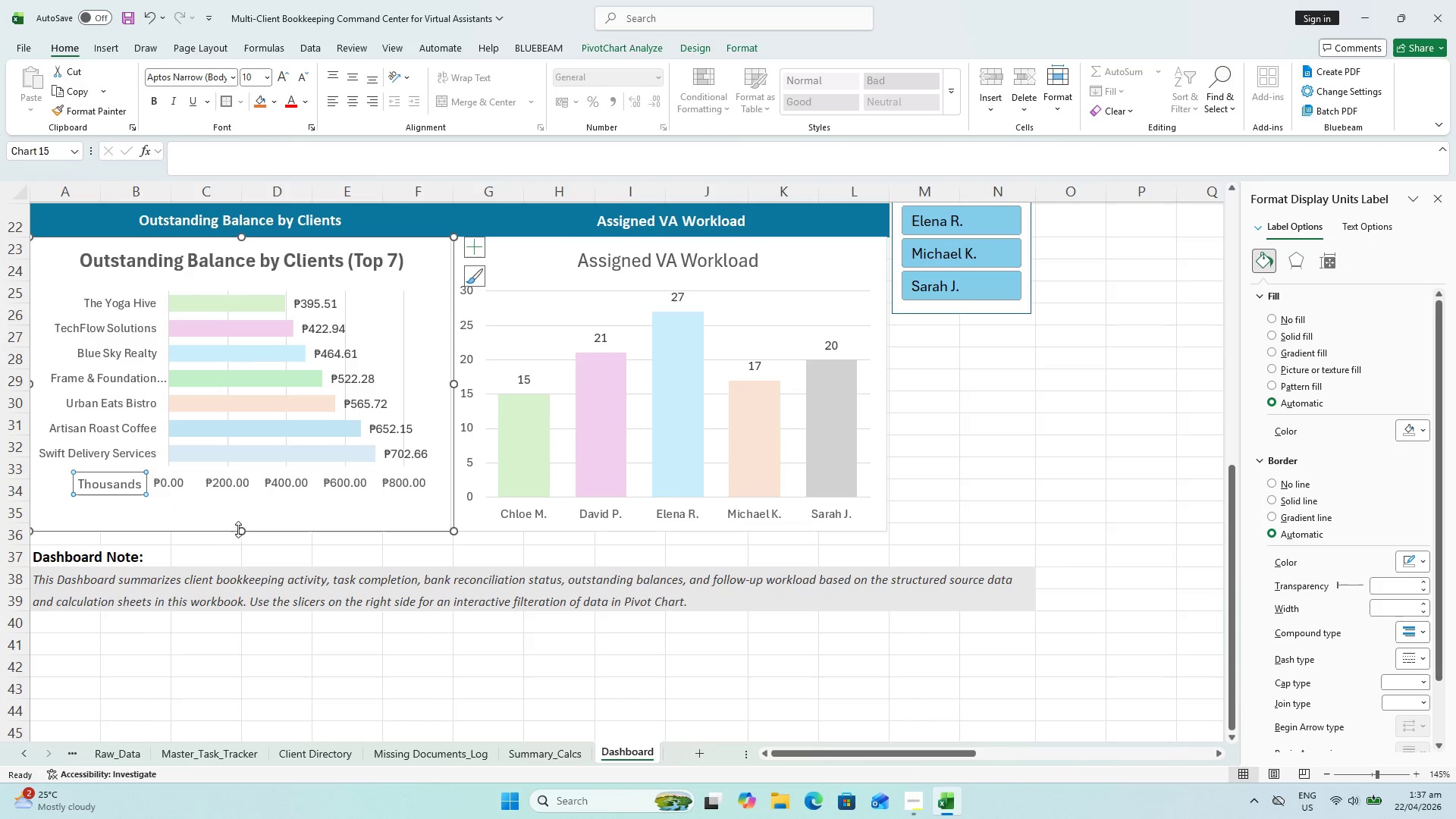 
left_click_drag(start_coordinate=[238, 529], to_coordinate=[236, 515])
 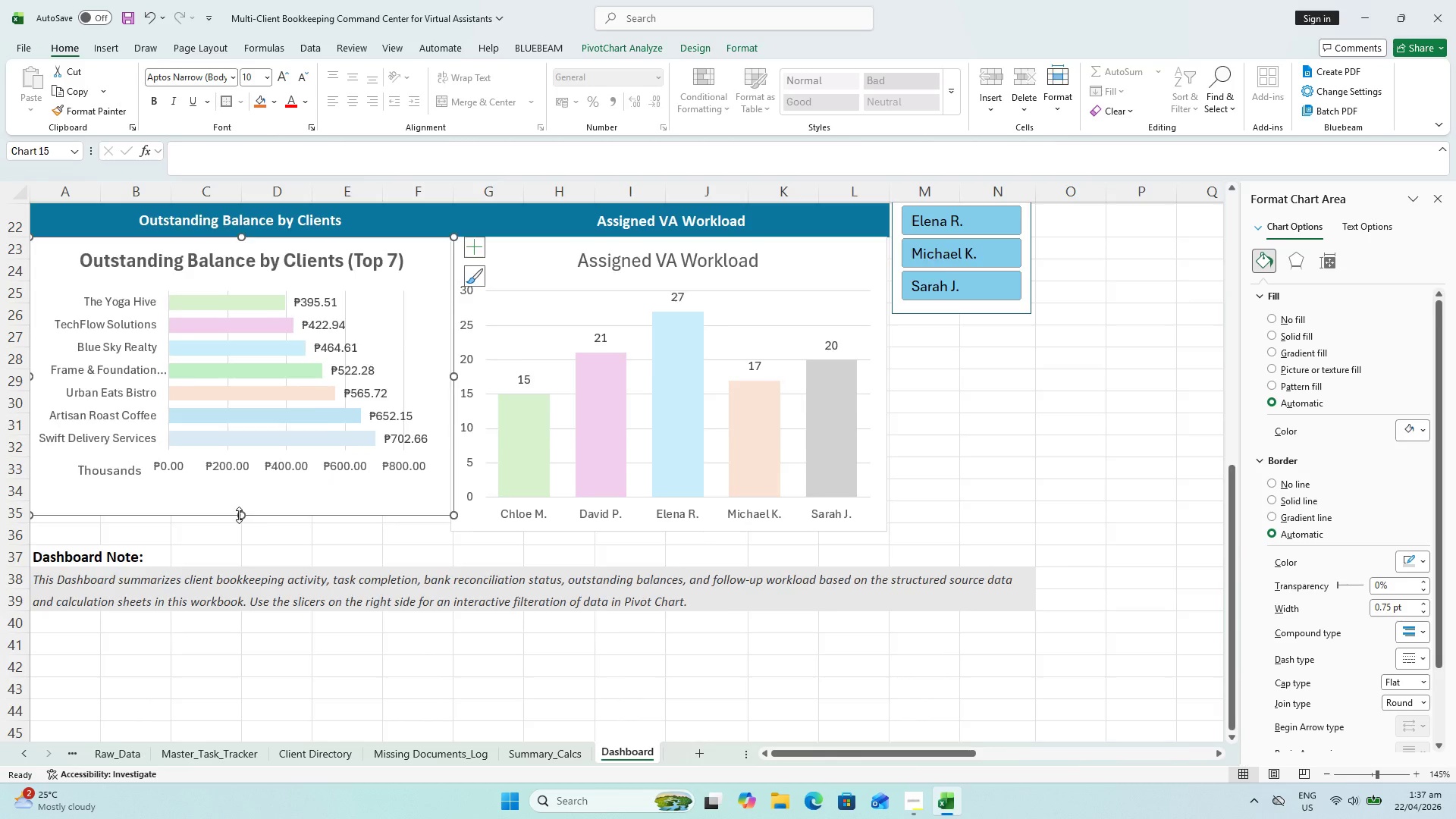 
scroll: coordinate [239, 515], scroll_direction: up, amount: 1.0
 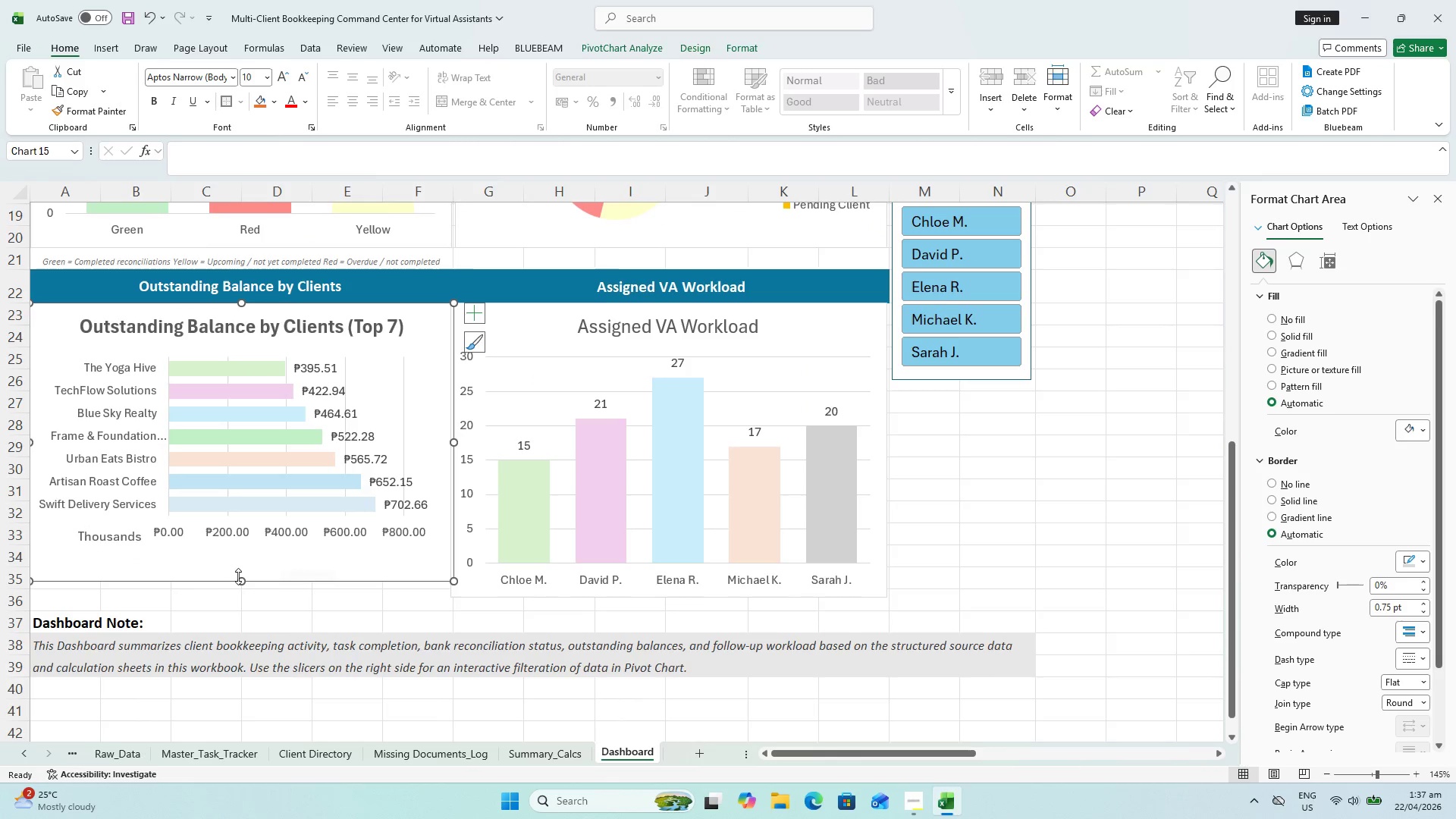 
left_click_drag(start_coordinate=[240, 580], to_coordinate=[241, 570])
 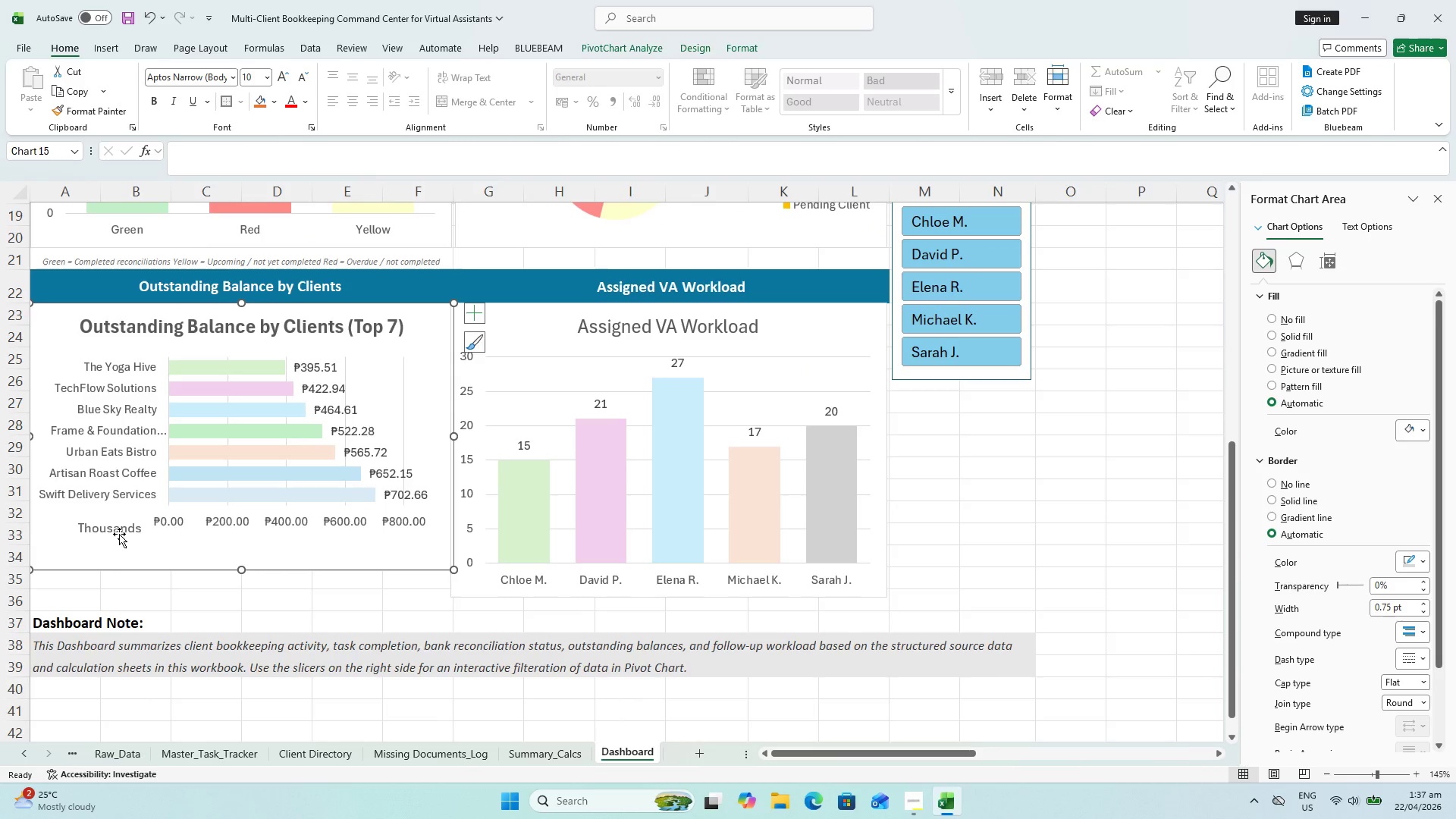 
left_click([118, 530])
 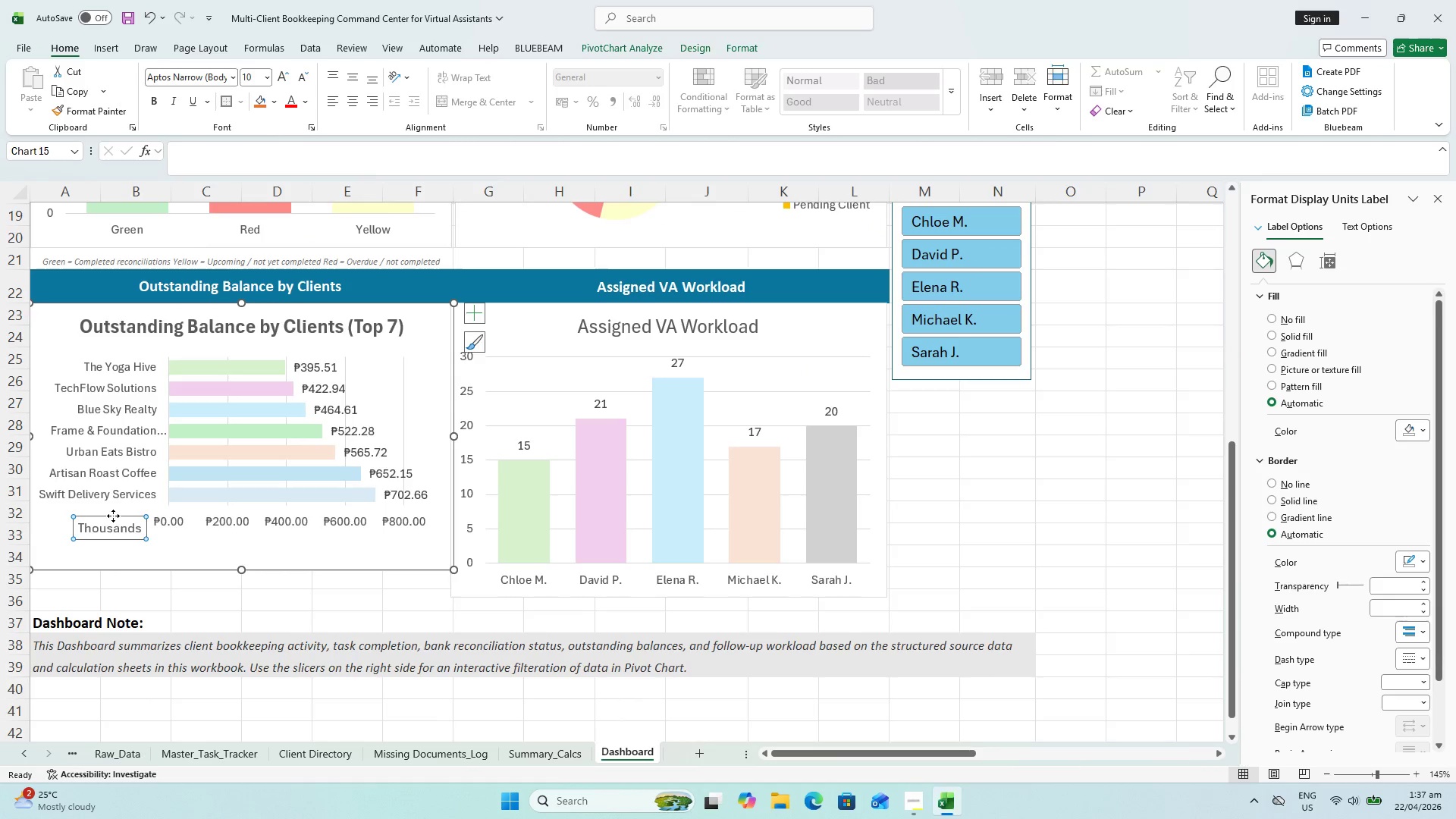 
left_click_drag(start_coordinate=[113, 516], to_coordinate=[259, 533])
 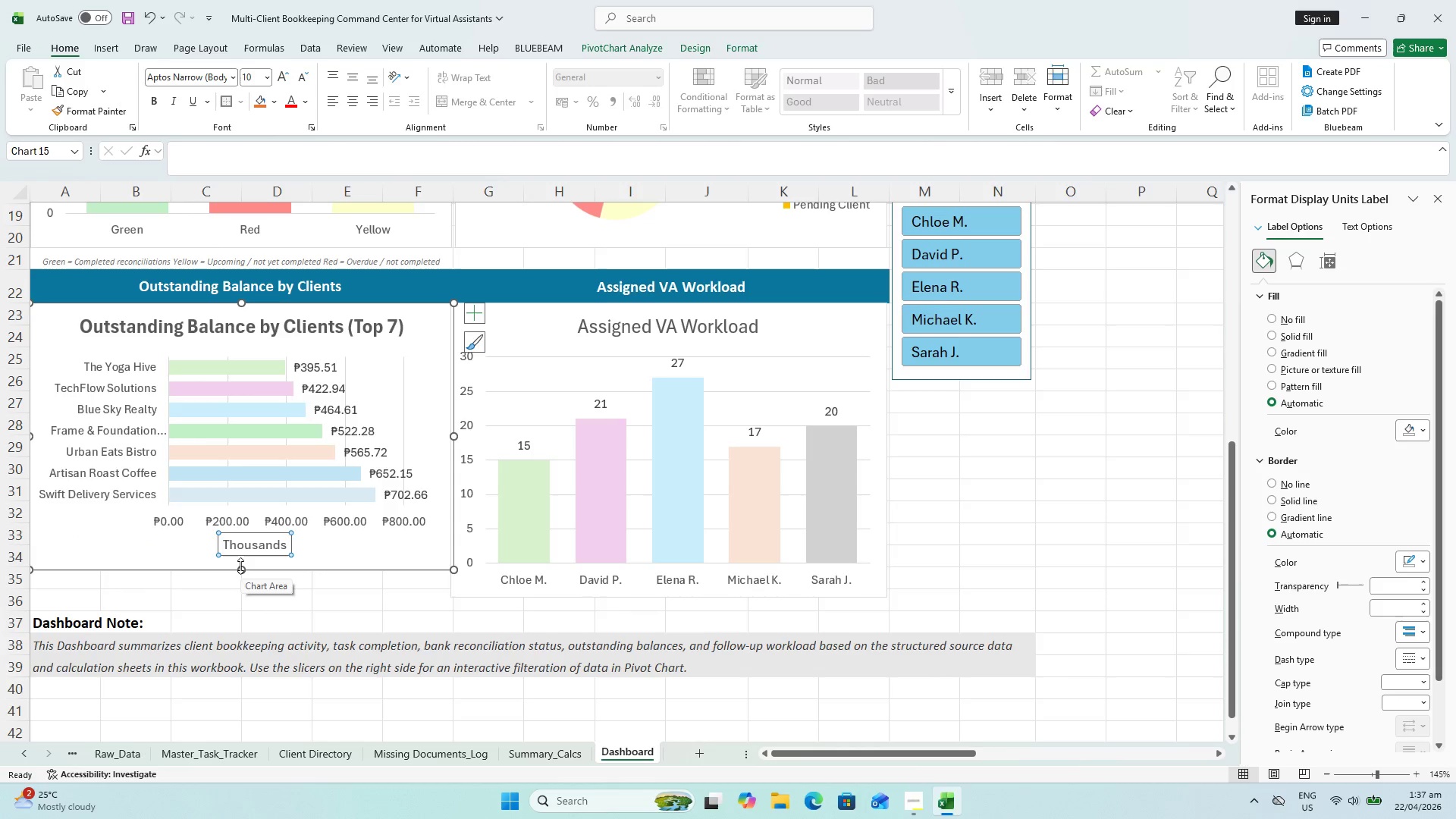 
left_click_drag(start_coordinate=[240, 566], to_coordinate=[245, 566])
 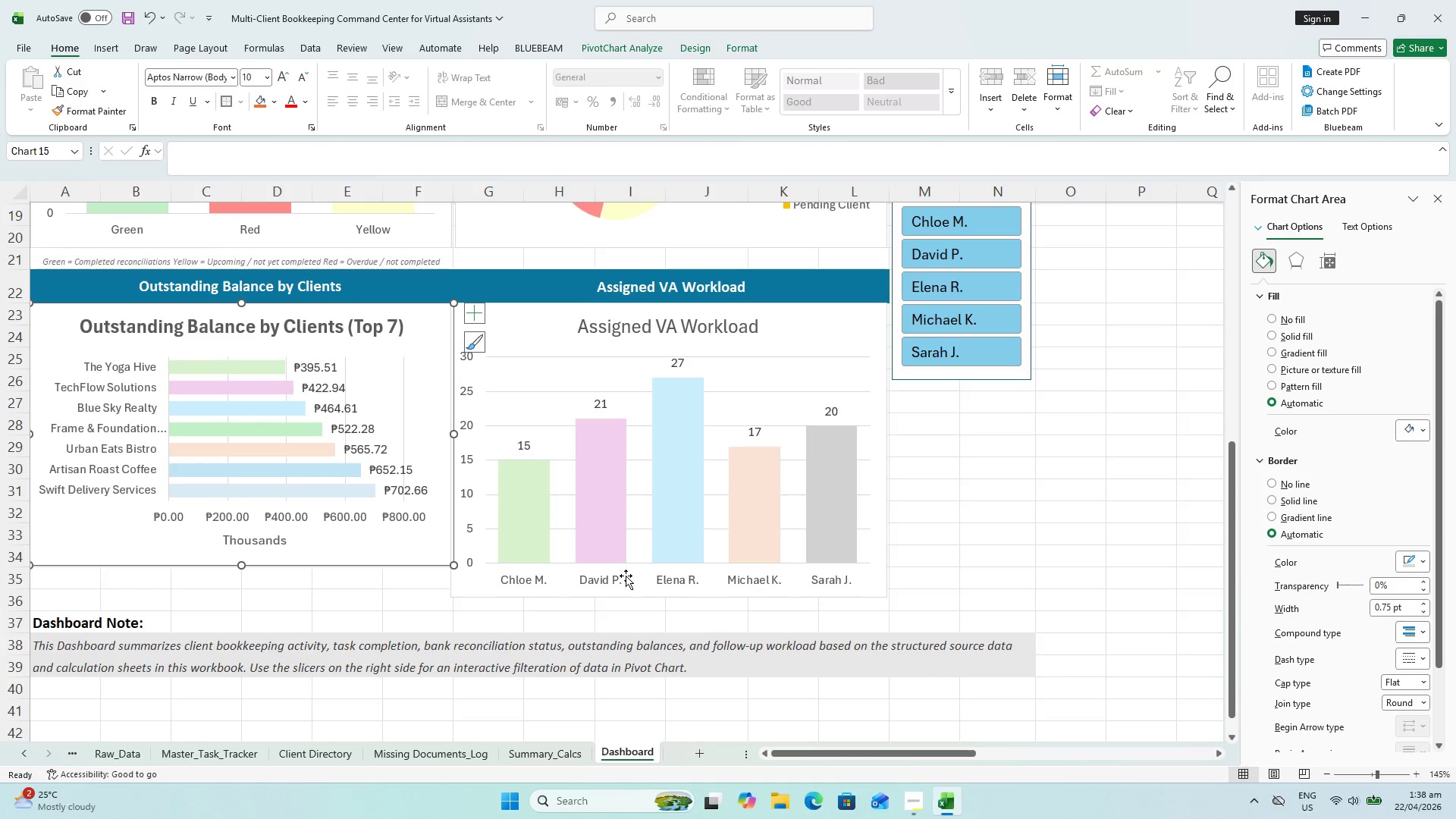 
left_click([623, 567])
 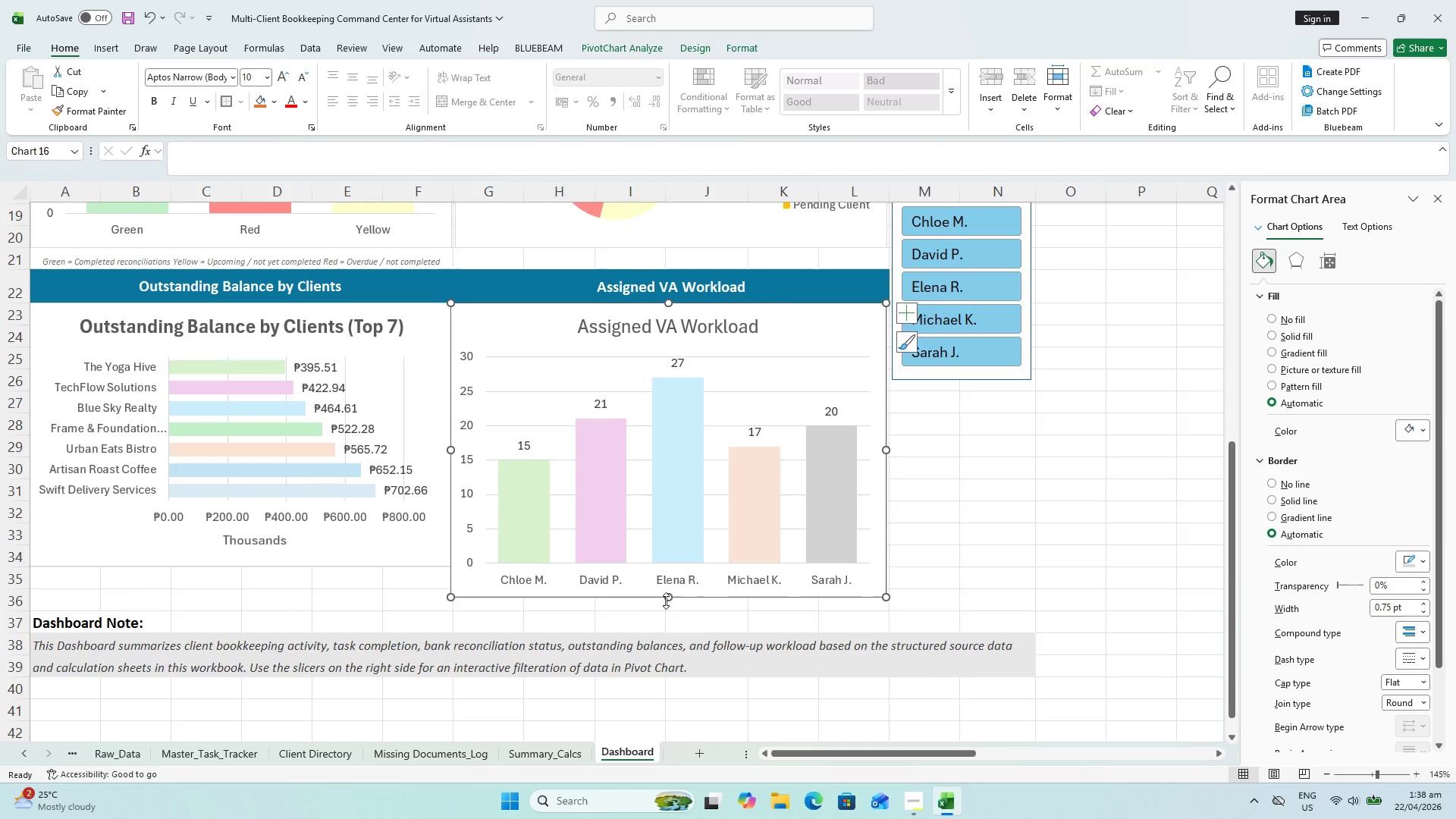 
left_click_drag(start_coordinate=[667, 598], to_coordinate=[664, 567])
 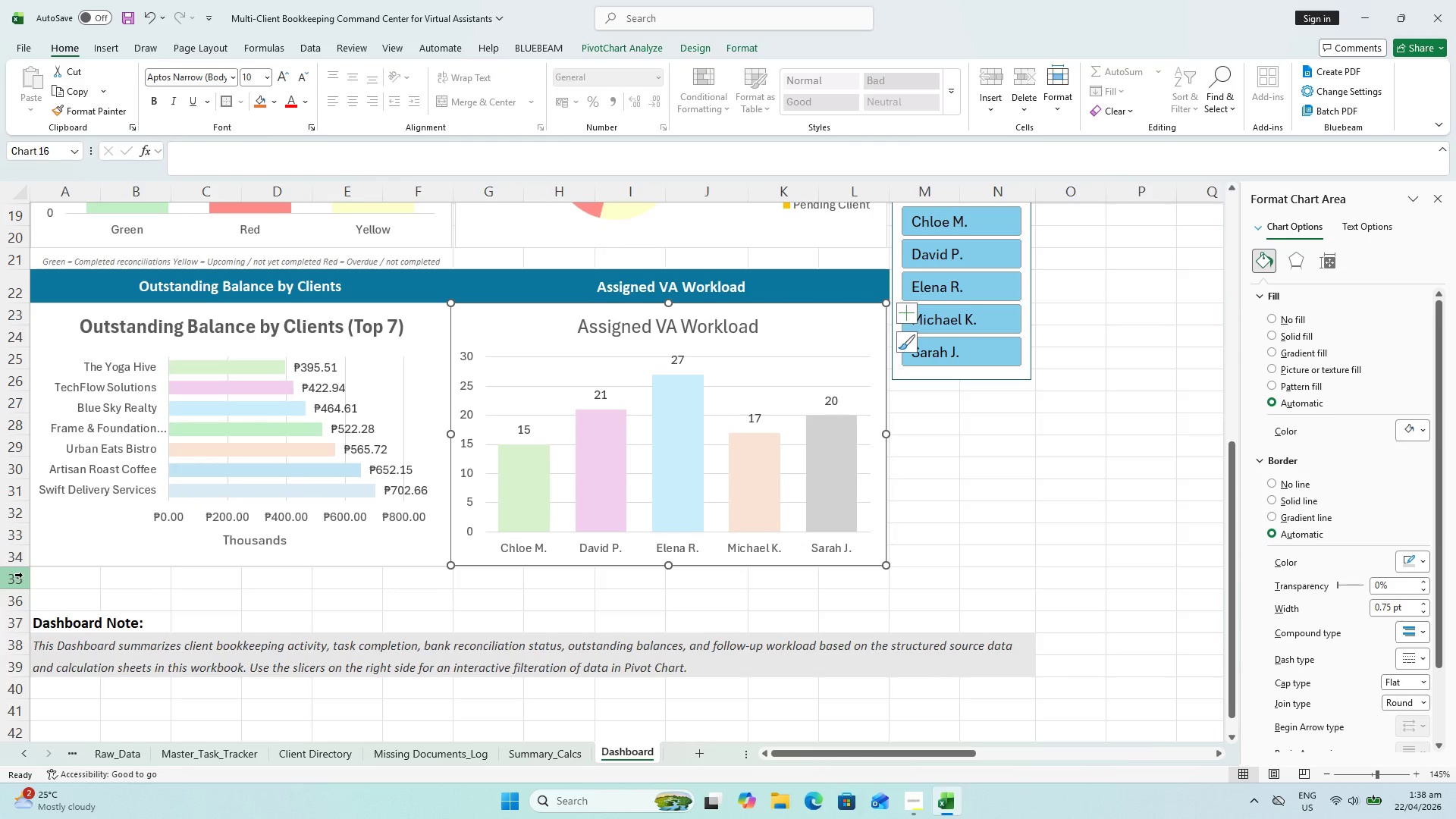 
left_click_drag(start_coordinate=[23, 575], to_coordinate=[35, 596])
 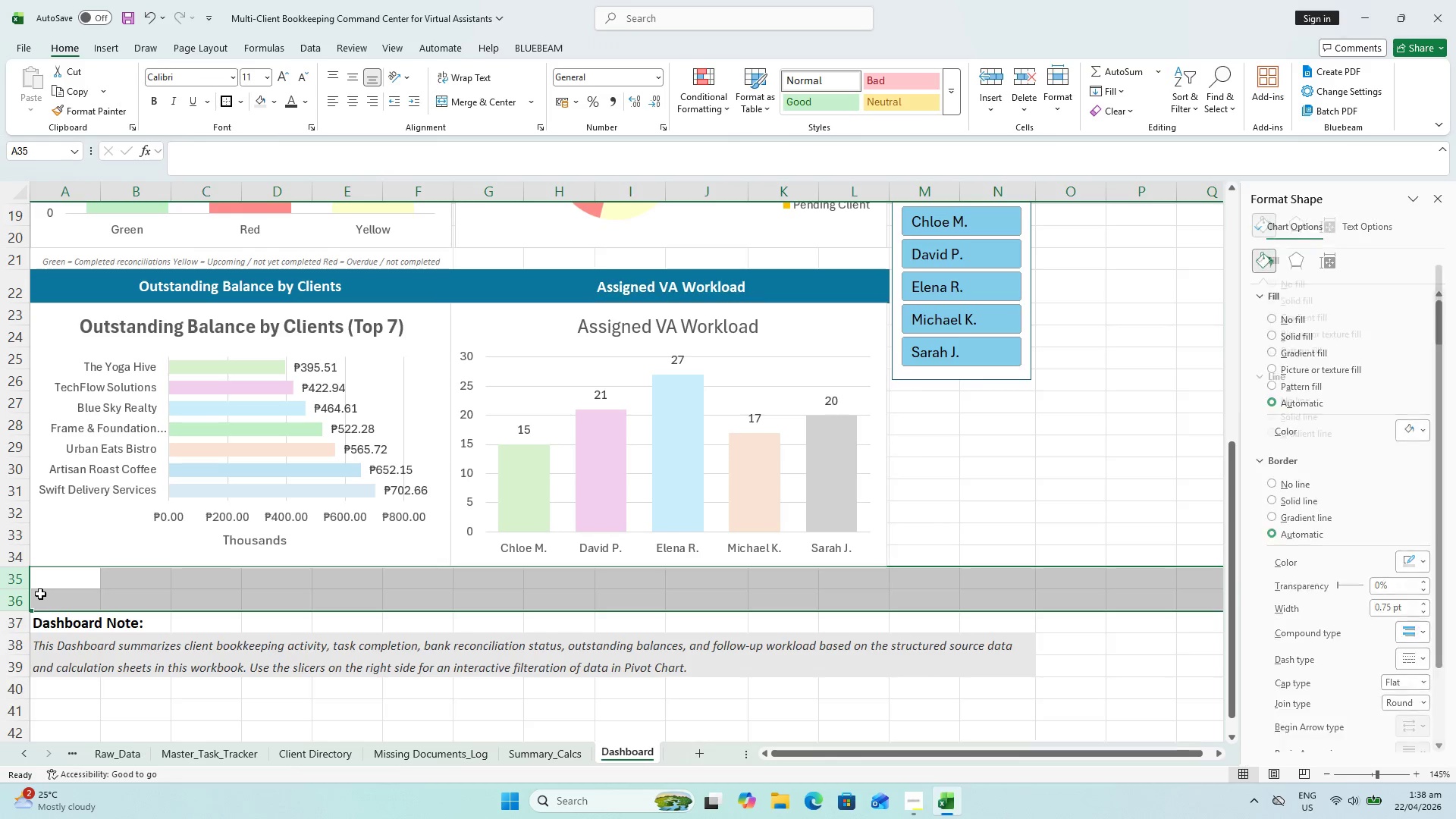 
key(Control+Minus)
 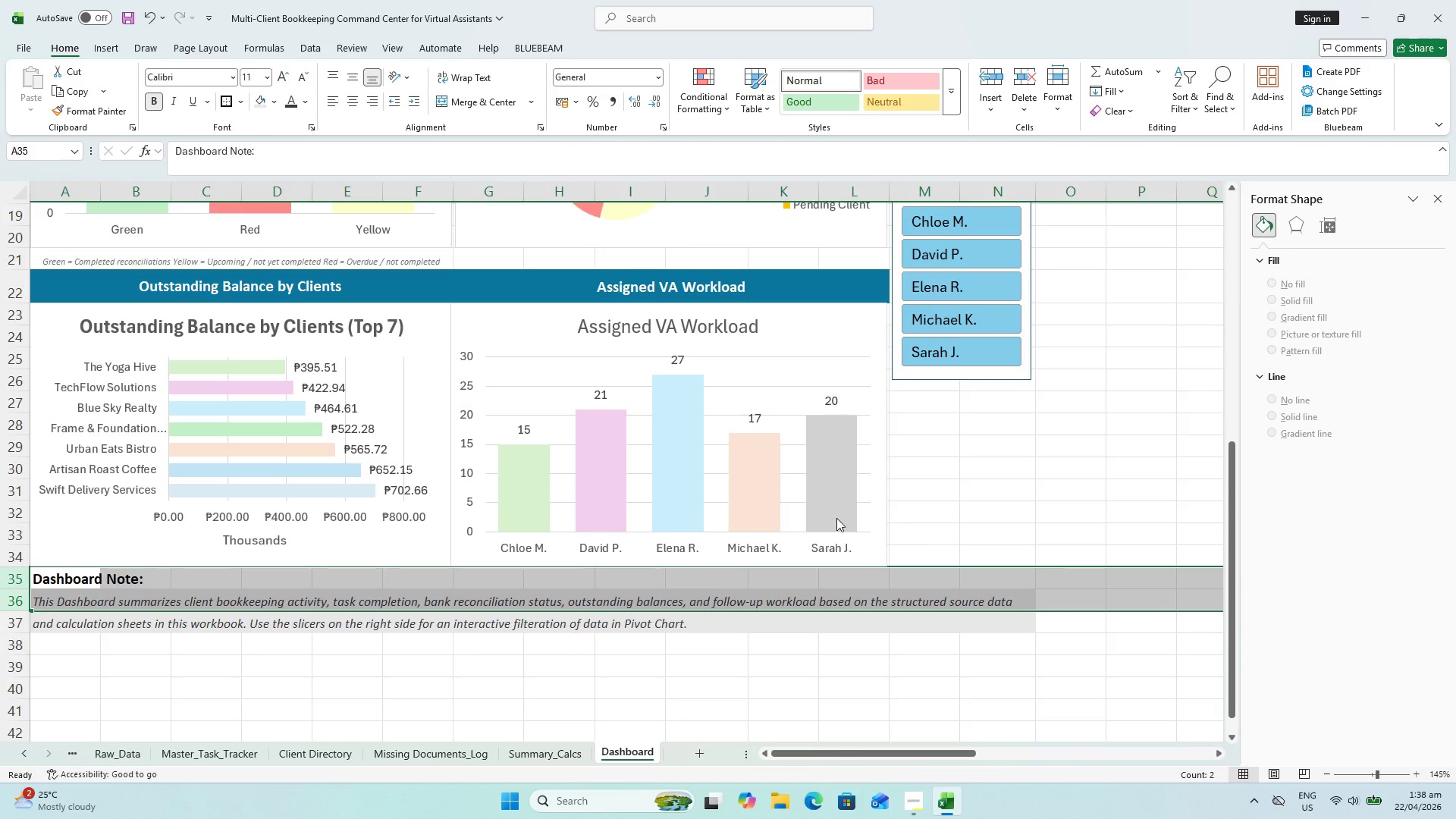 
left_click_drag(start_coordinate=[1042, 472], to_coordinate=[1046, 471])
 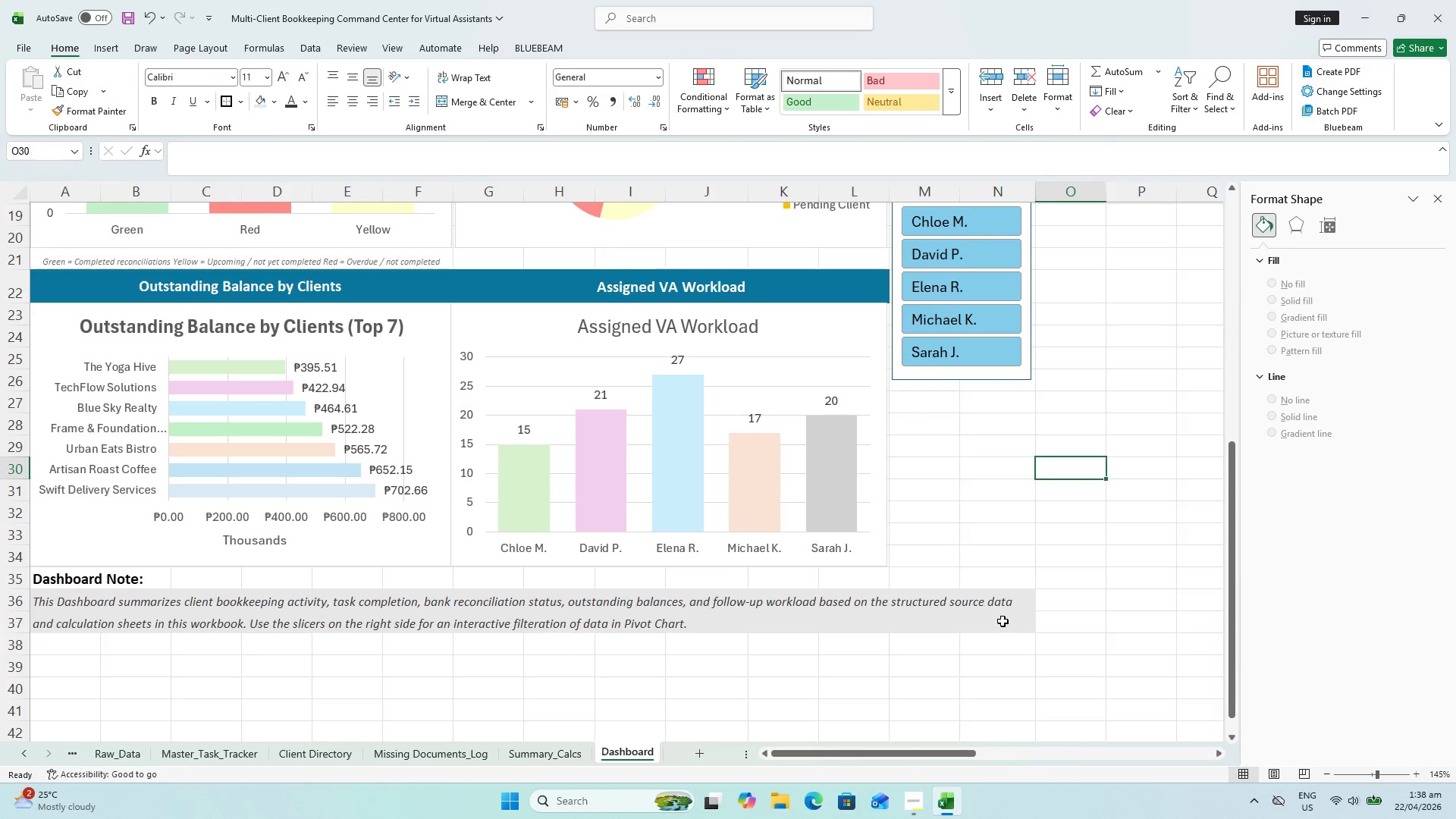 
left_click([1003, 621])
 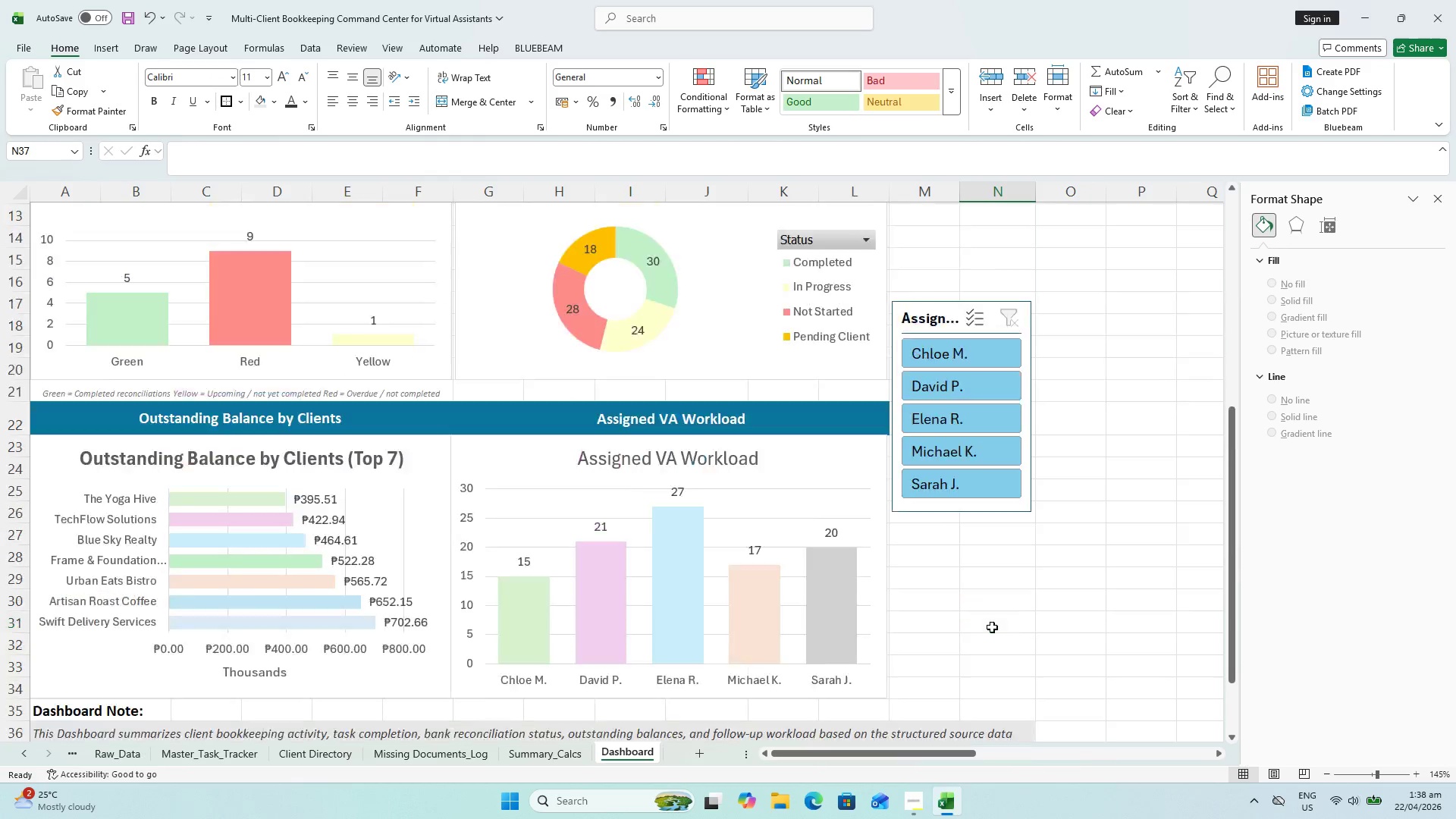 
scroll: coordinate [482, 477], scroll_direction: up, amount: 12.0
 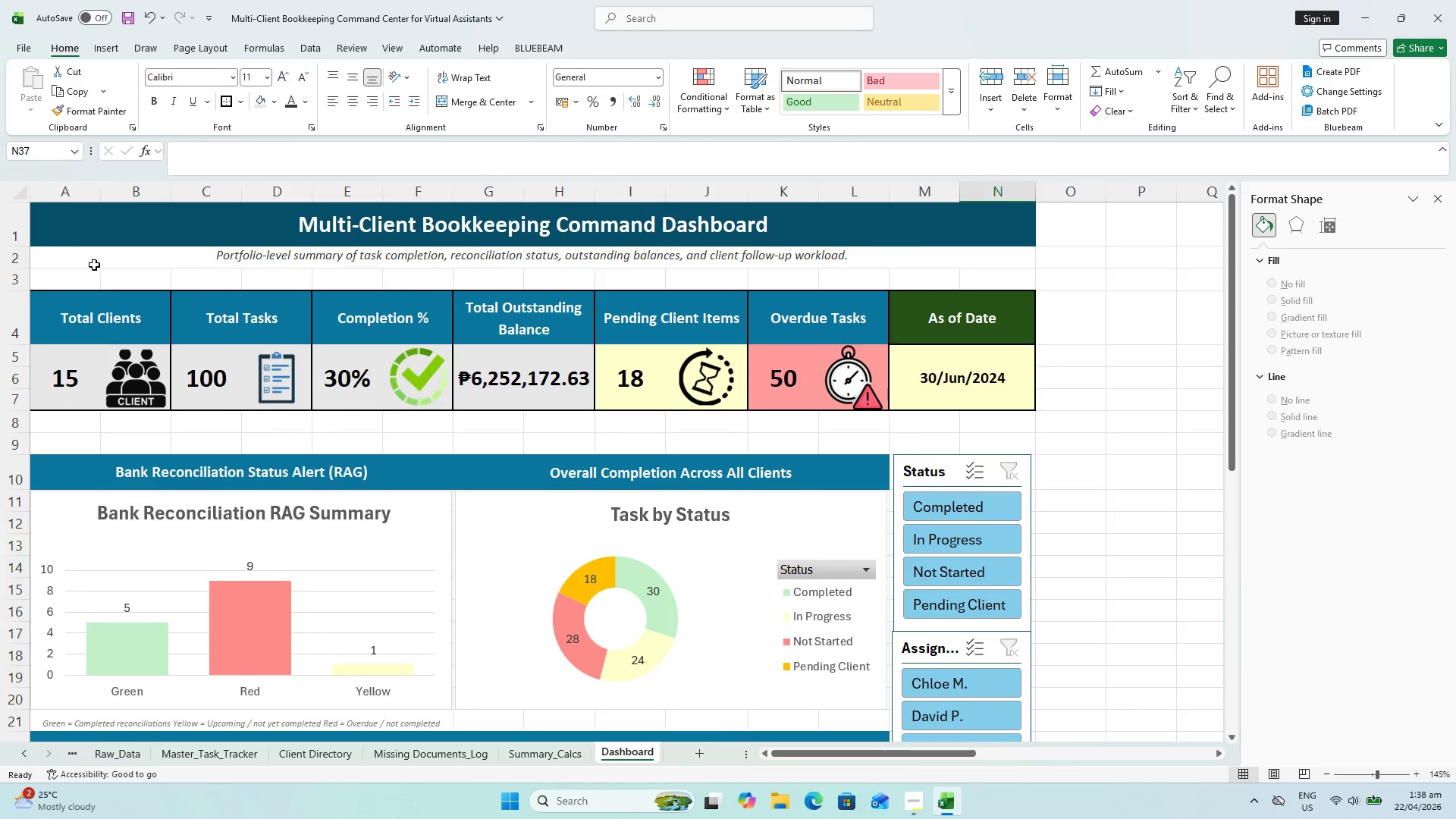 
hold_key(key=ShiftLeft, duration=0.39)
left_click([62, 223])
 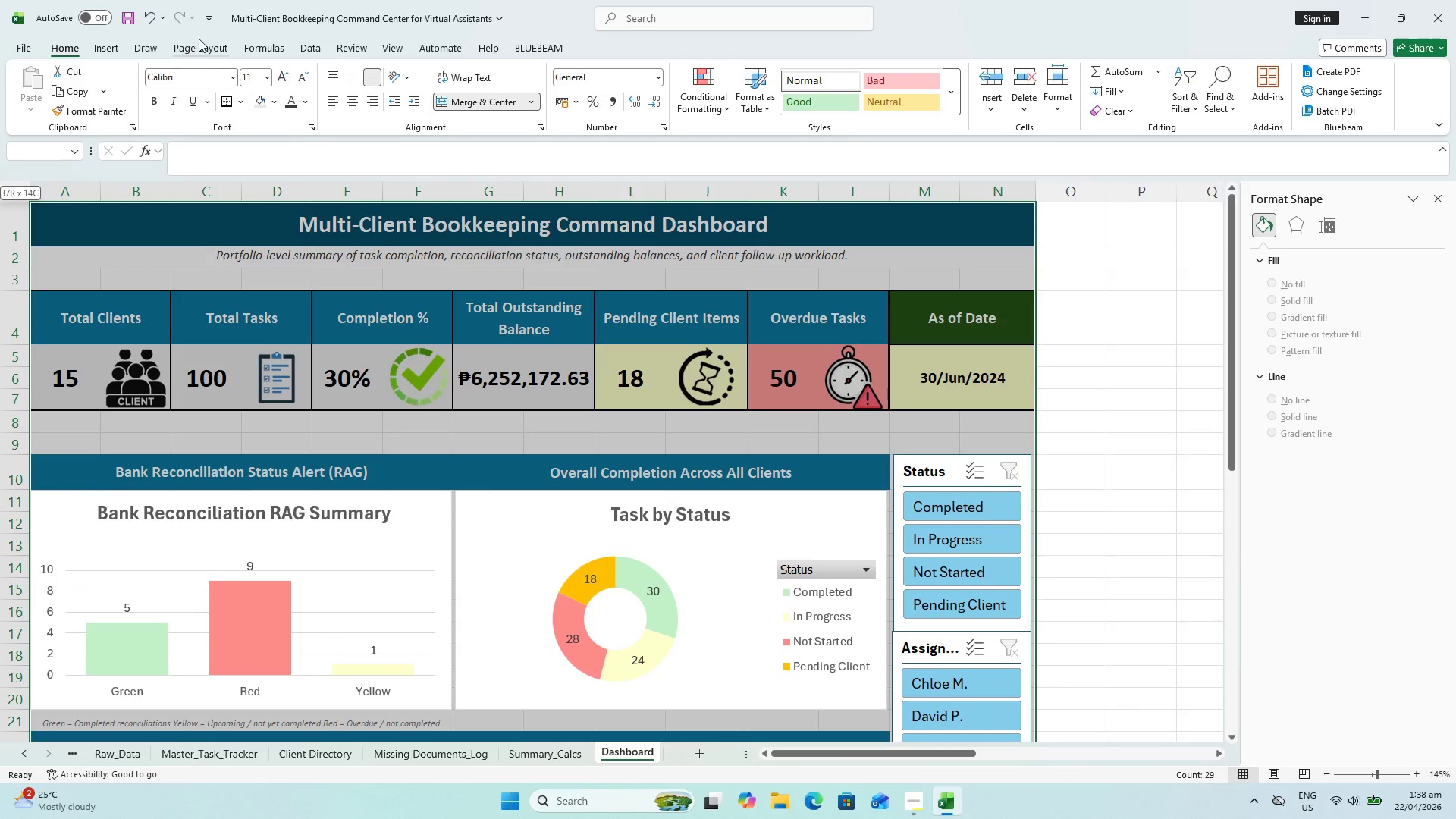 
left_click([200, 38])
 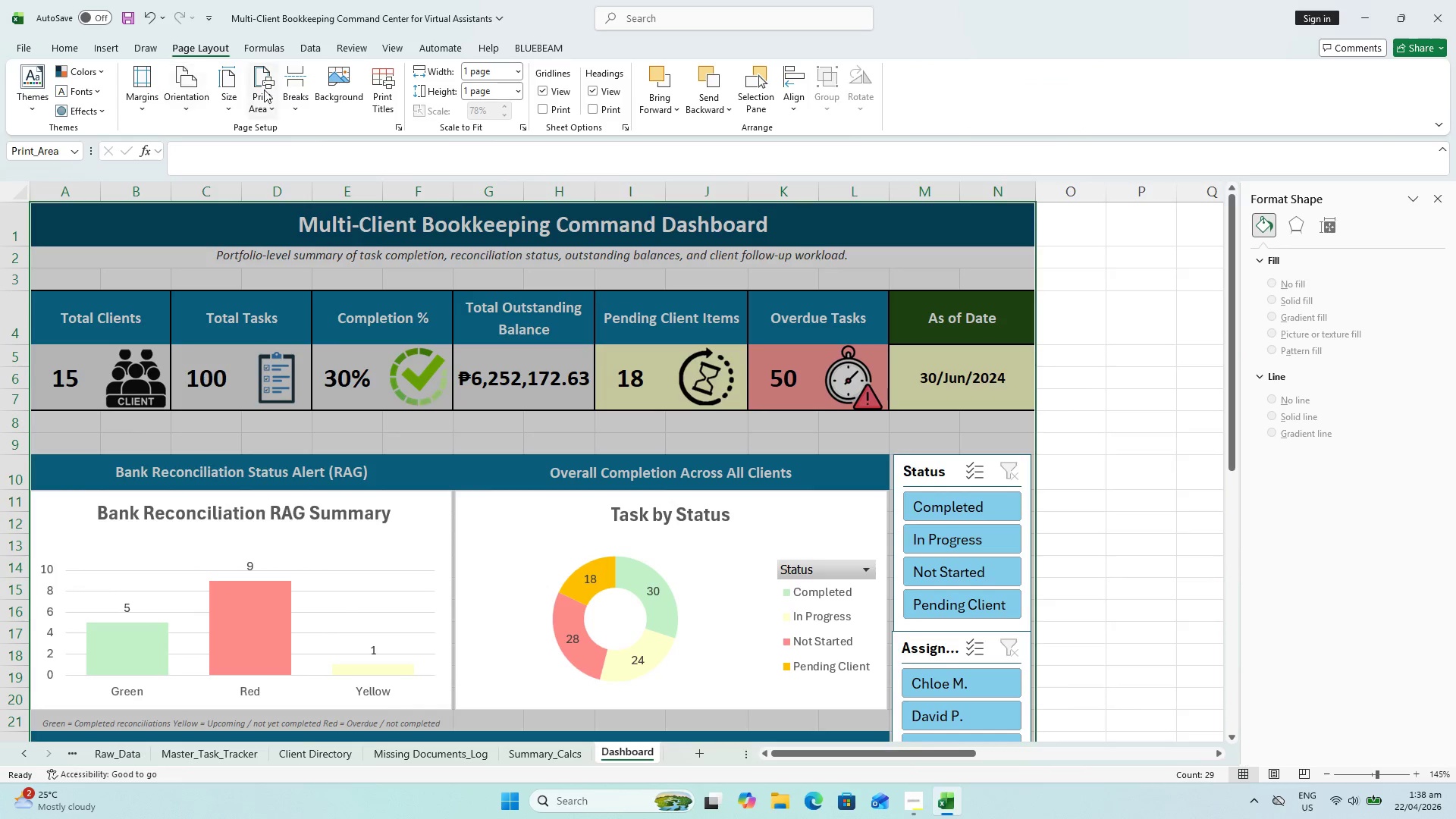 
left_click_drag(start_coordinate=[281, 102], to_coordinate=[268, 100])
 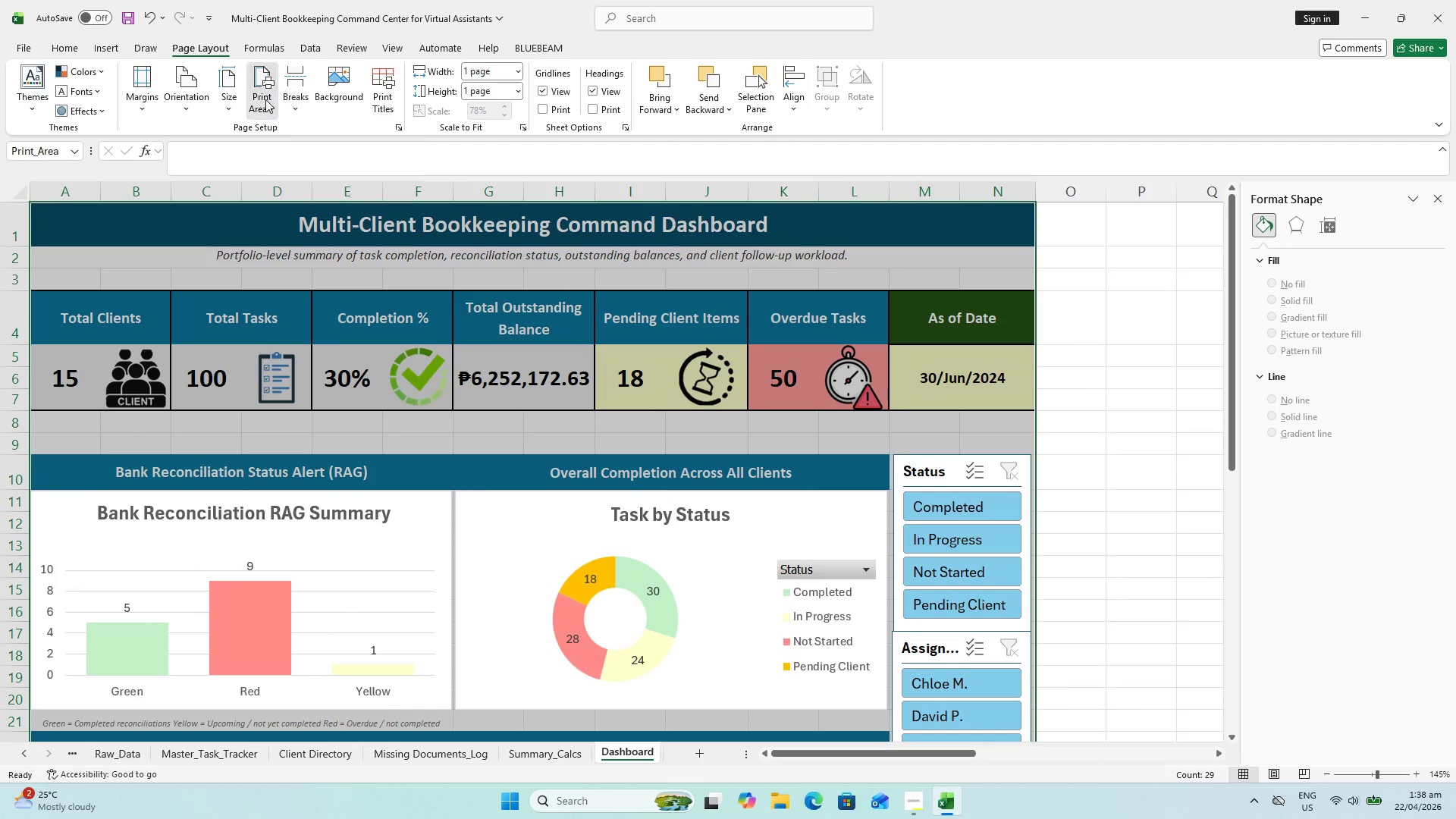 
left_click([265, 99])
 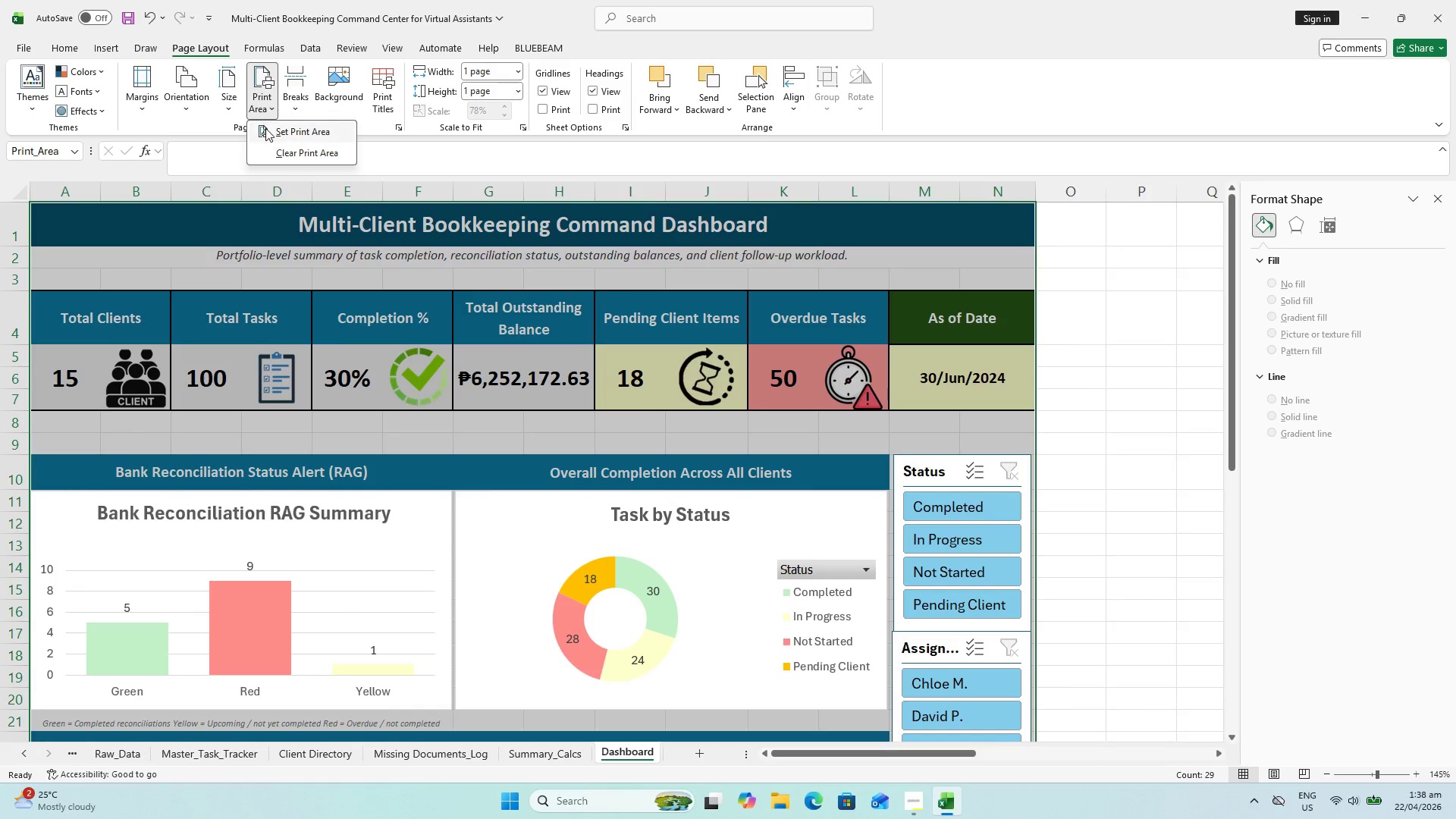 
left_click([265, 128])
 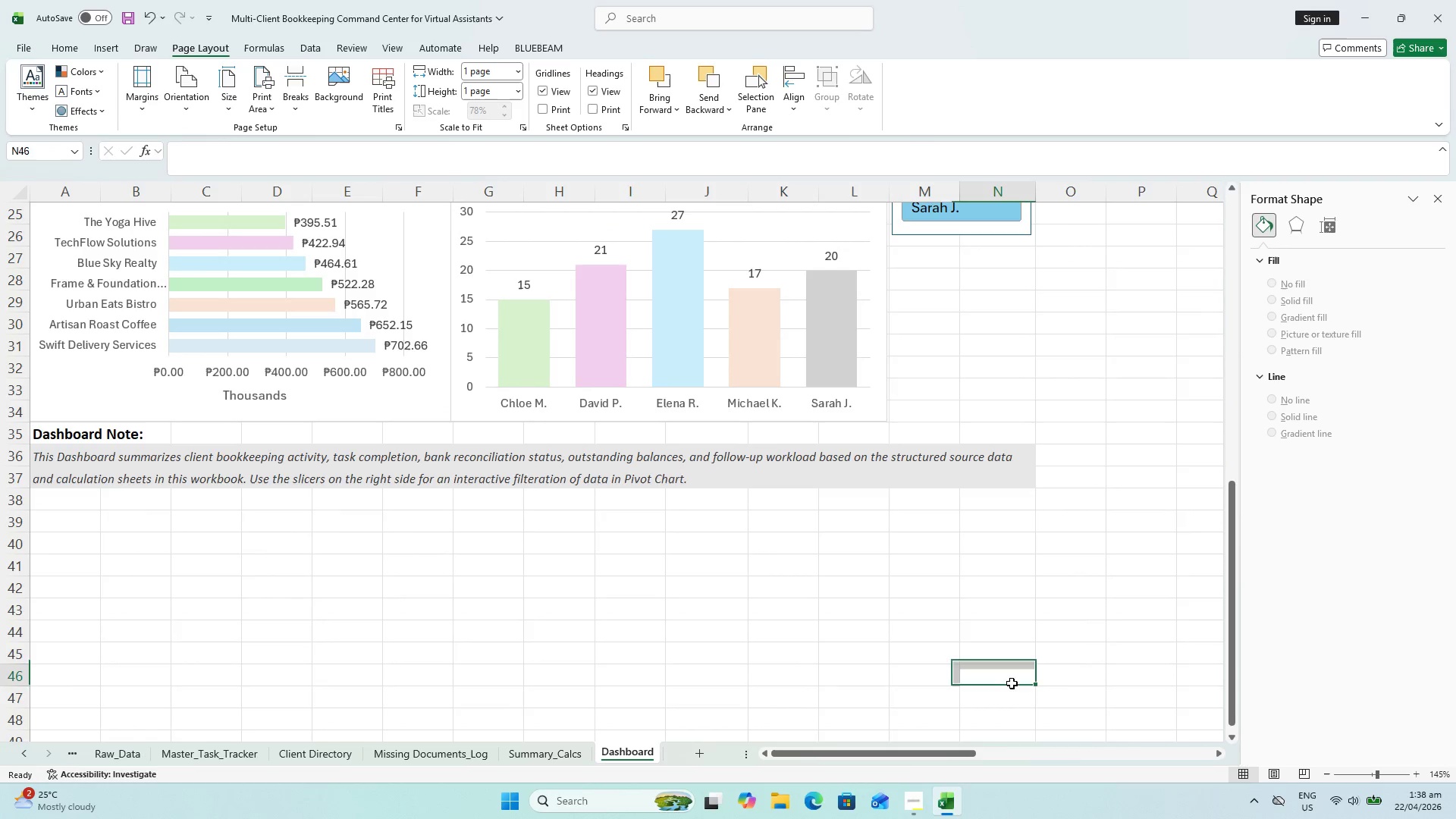 
scroll: coordinate [475, 479], scroll_direction: up, amount: 12.0
 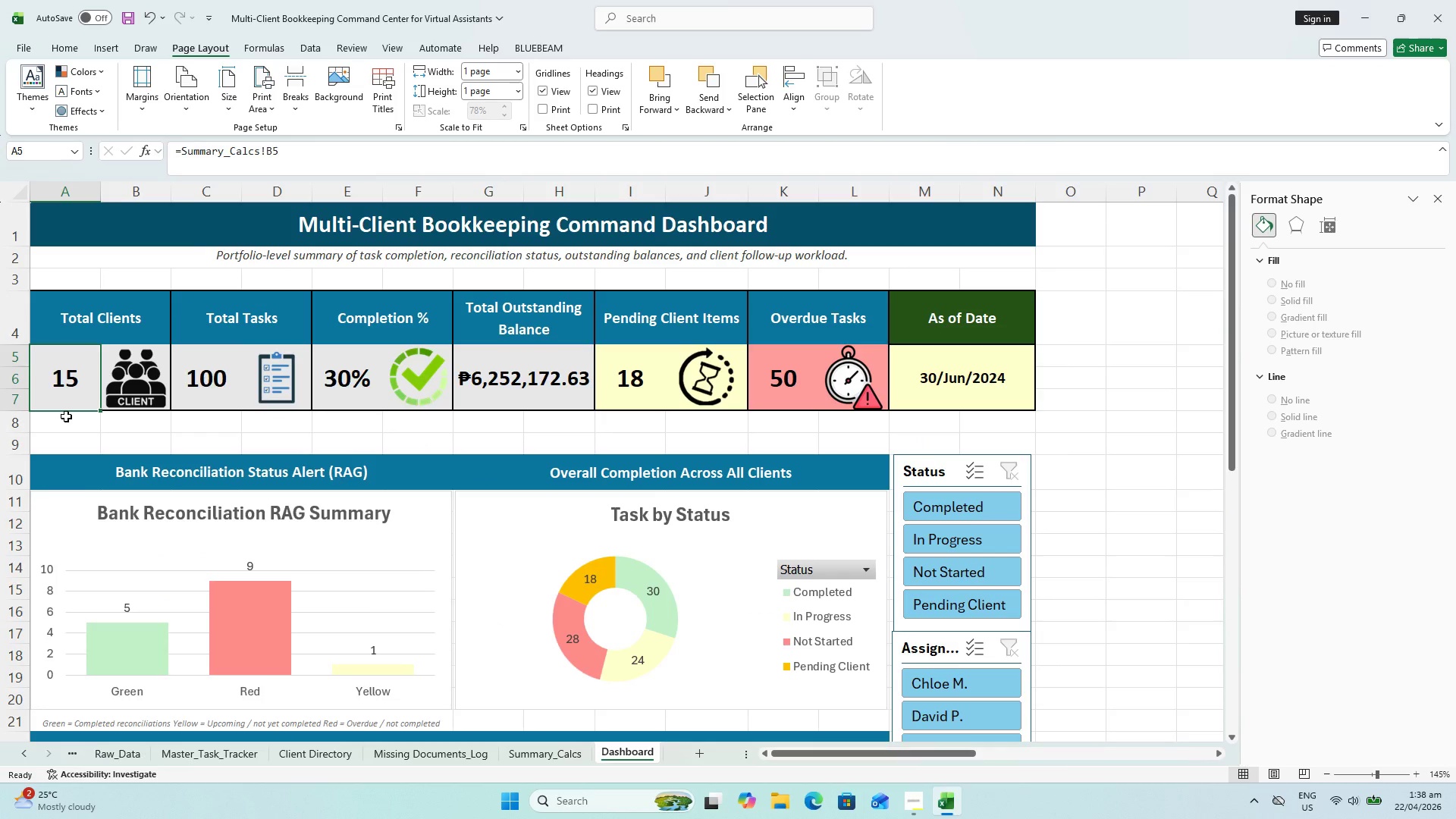 
scroll: coordinate [74, 401], scroll_direction: down, amount: 1.0
 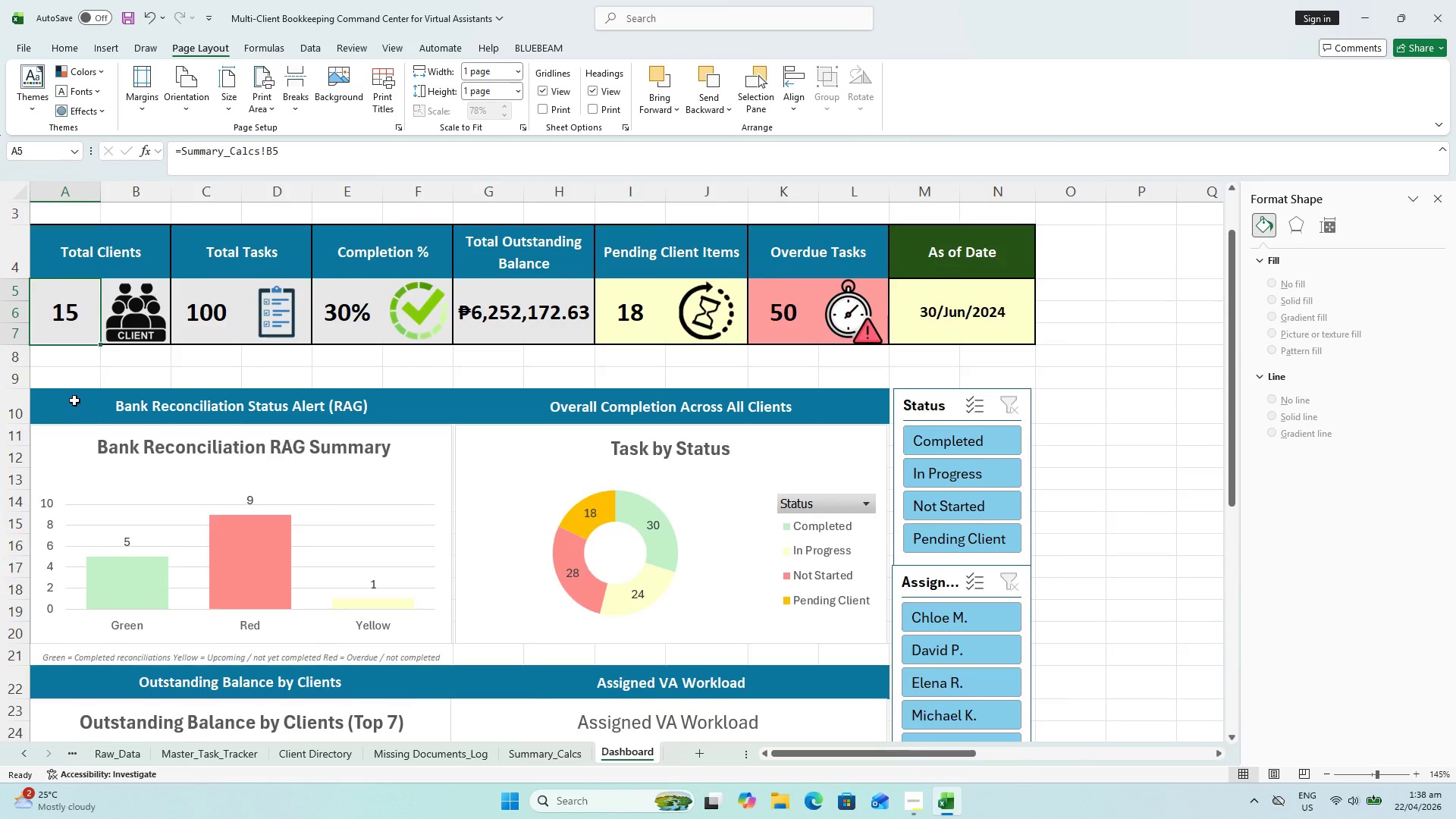 
scroll: coordinate [74, 400], scroll_direction: up, amount: 3.0
 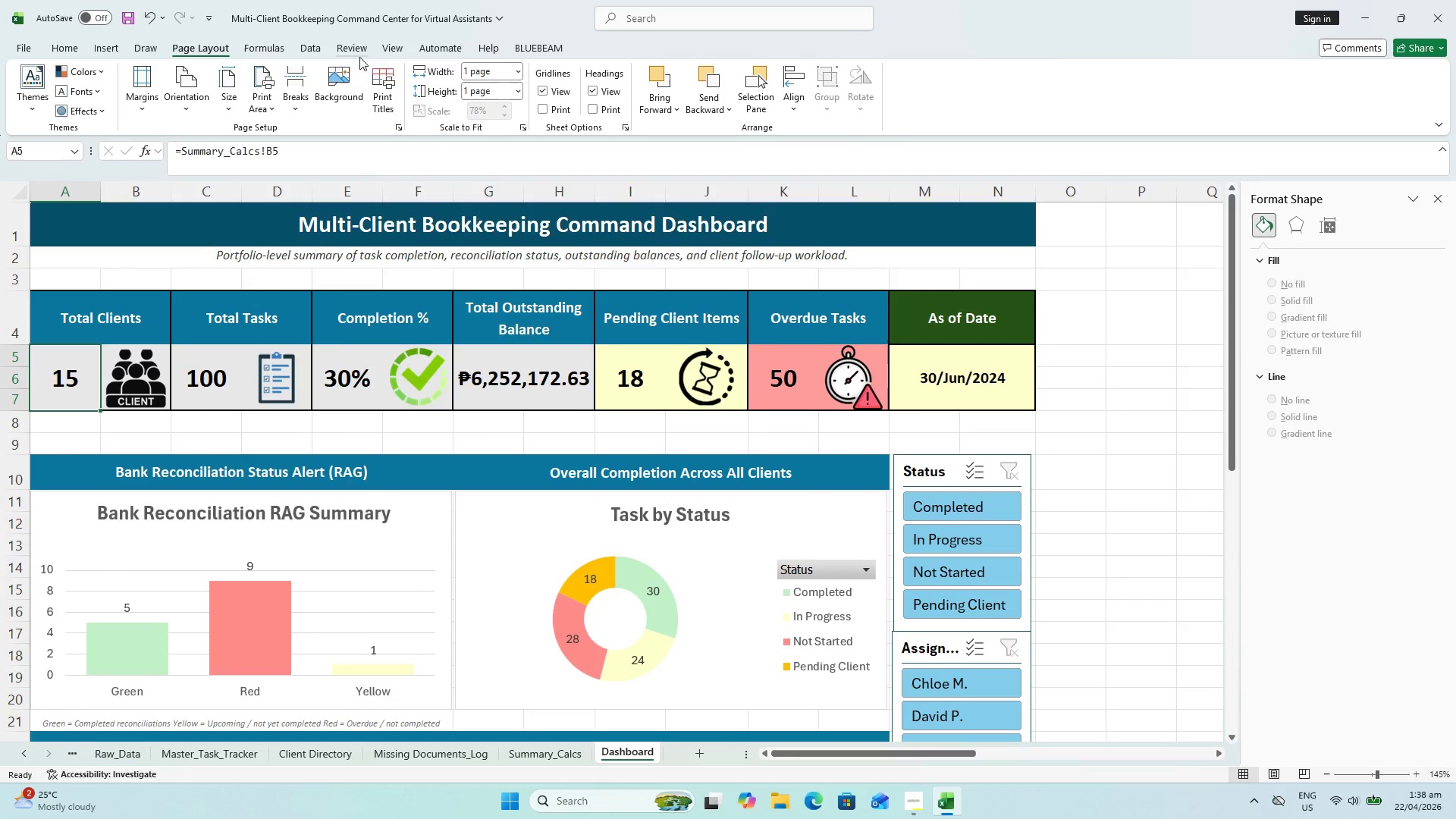 
left_click([821, 83])
 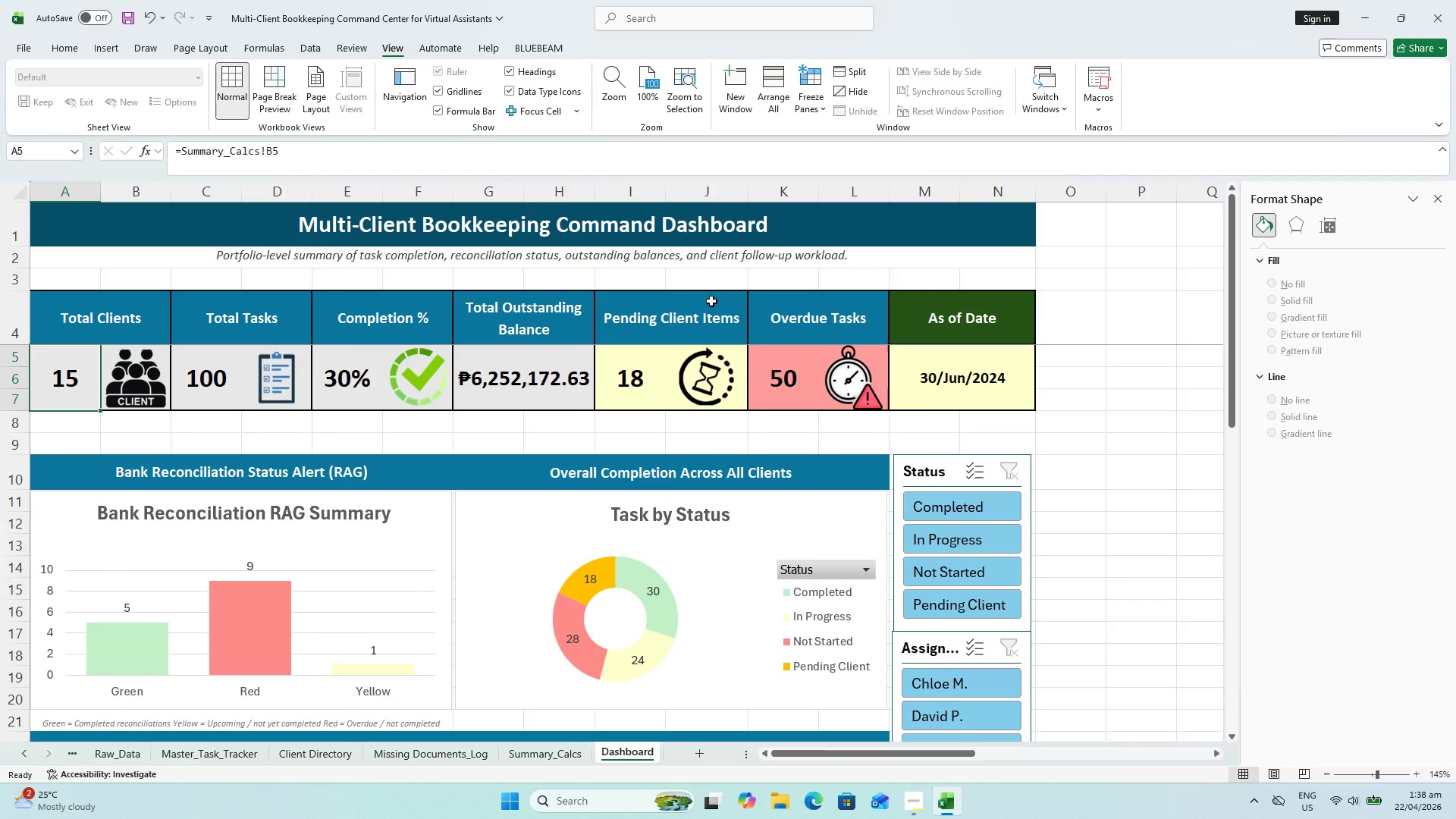 
scroll: coordinate [675, 318], scroll_direction: up, amount: 12.0
 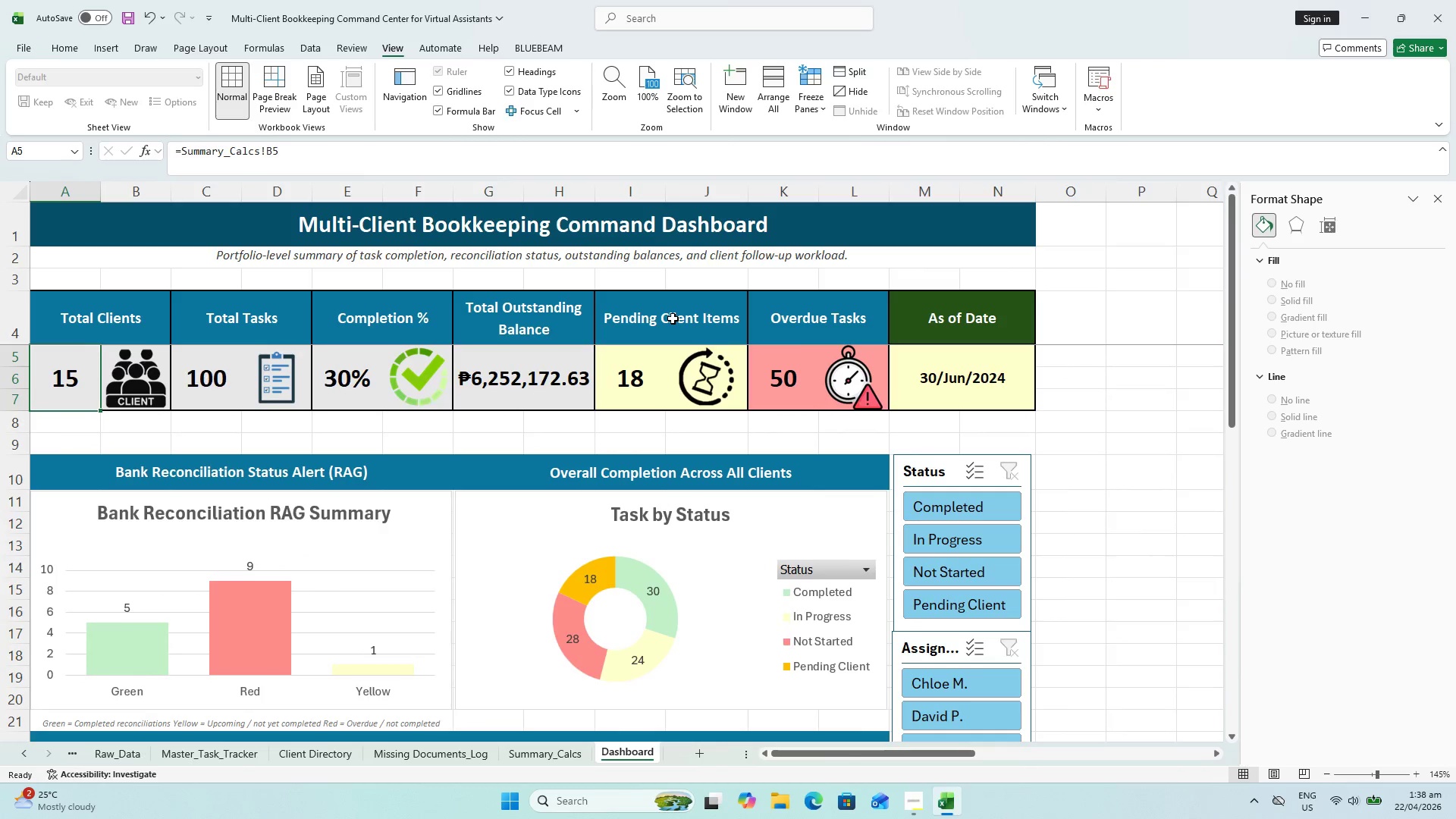 
key(Control+P)
 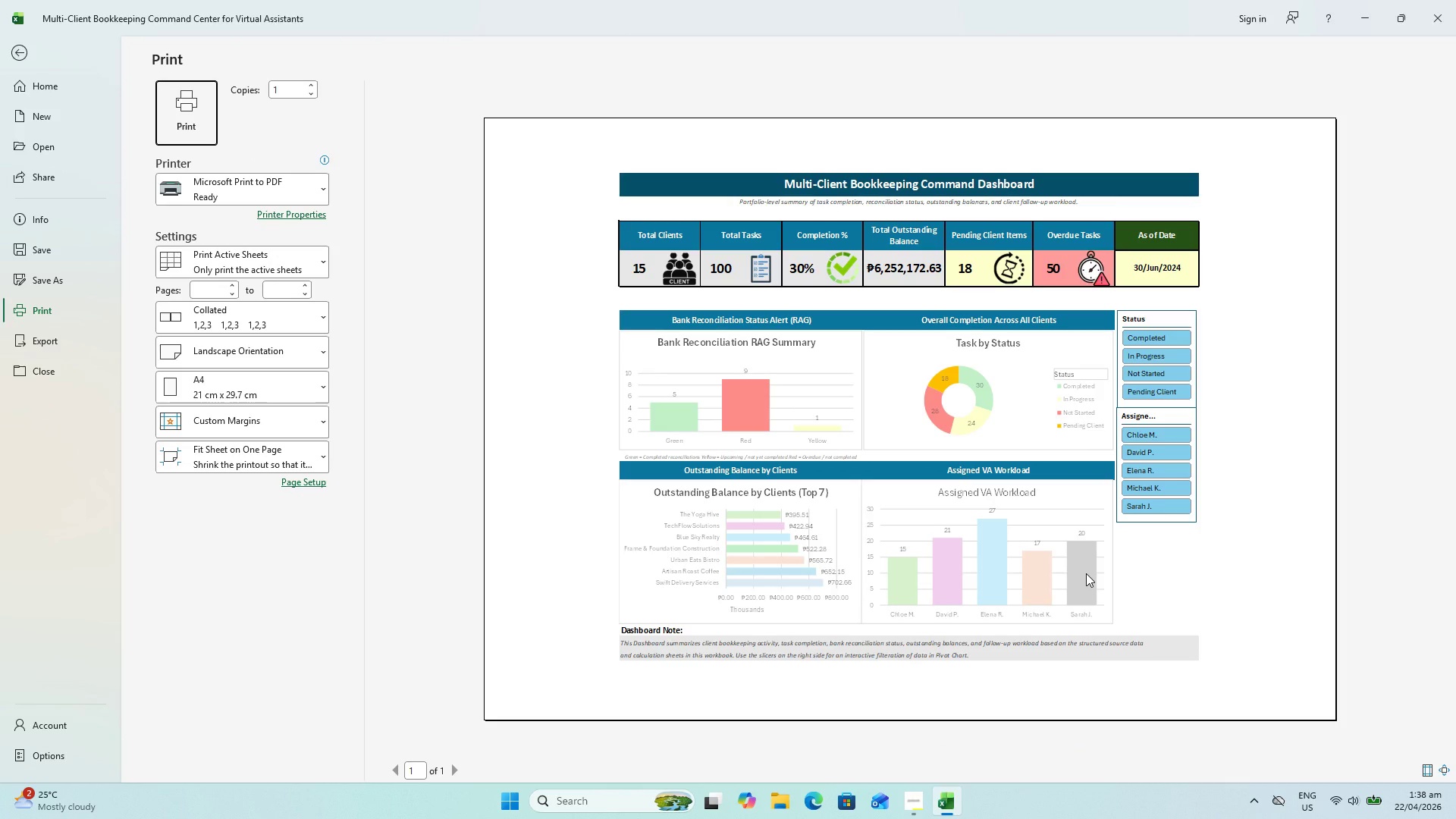 
wait(6.2)
 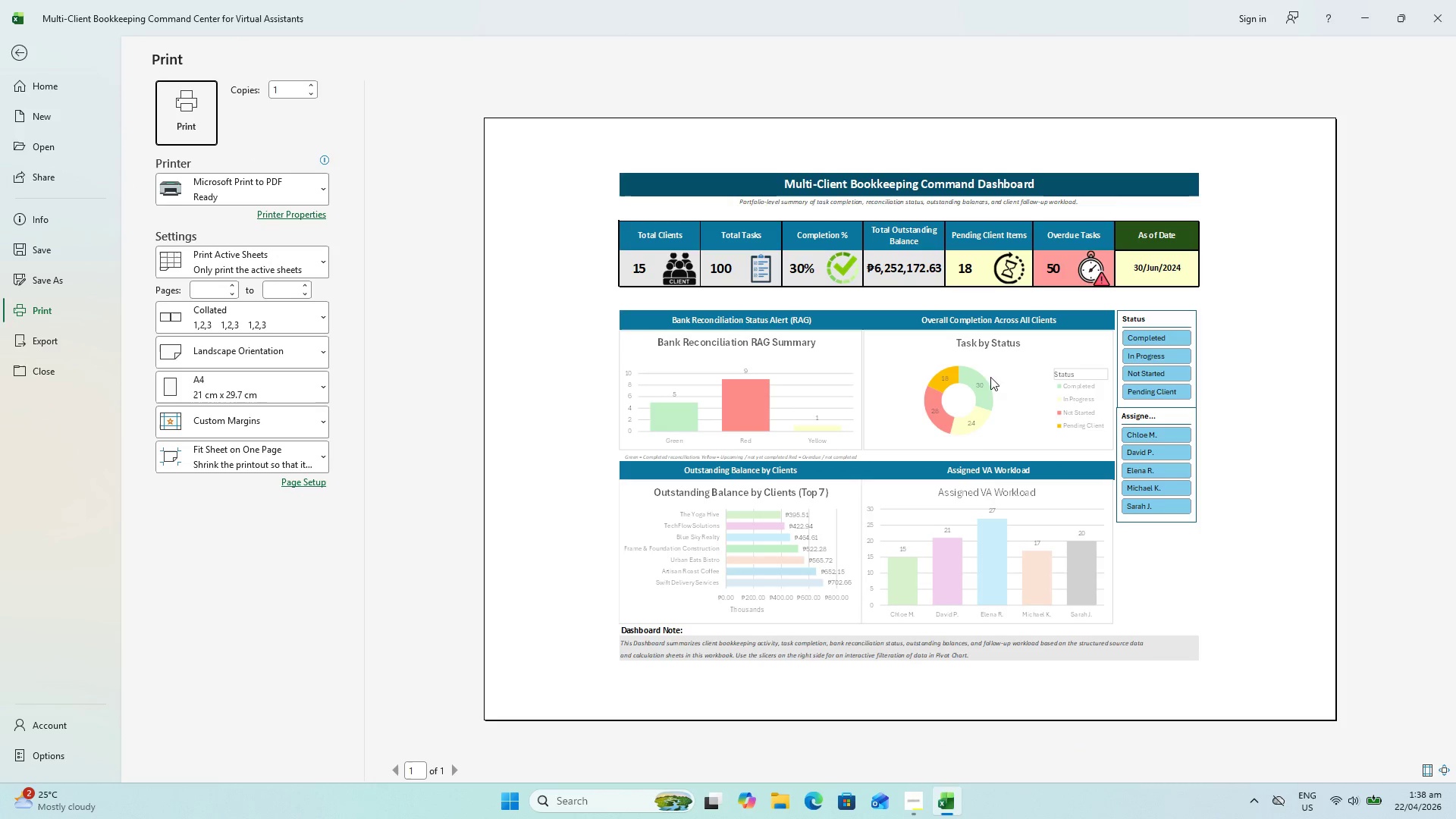 
key(Escape)
 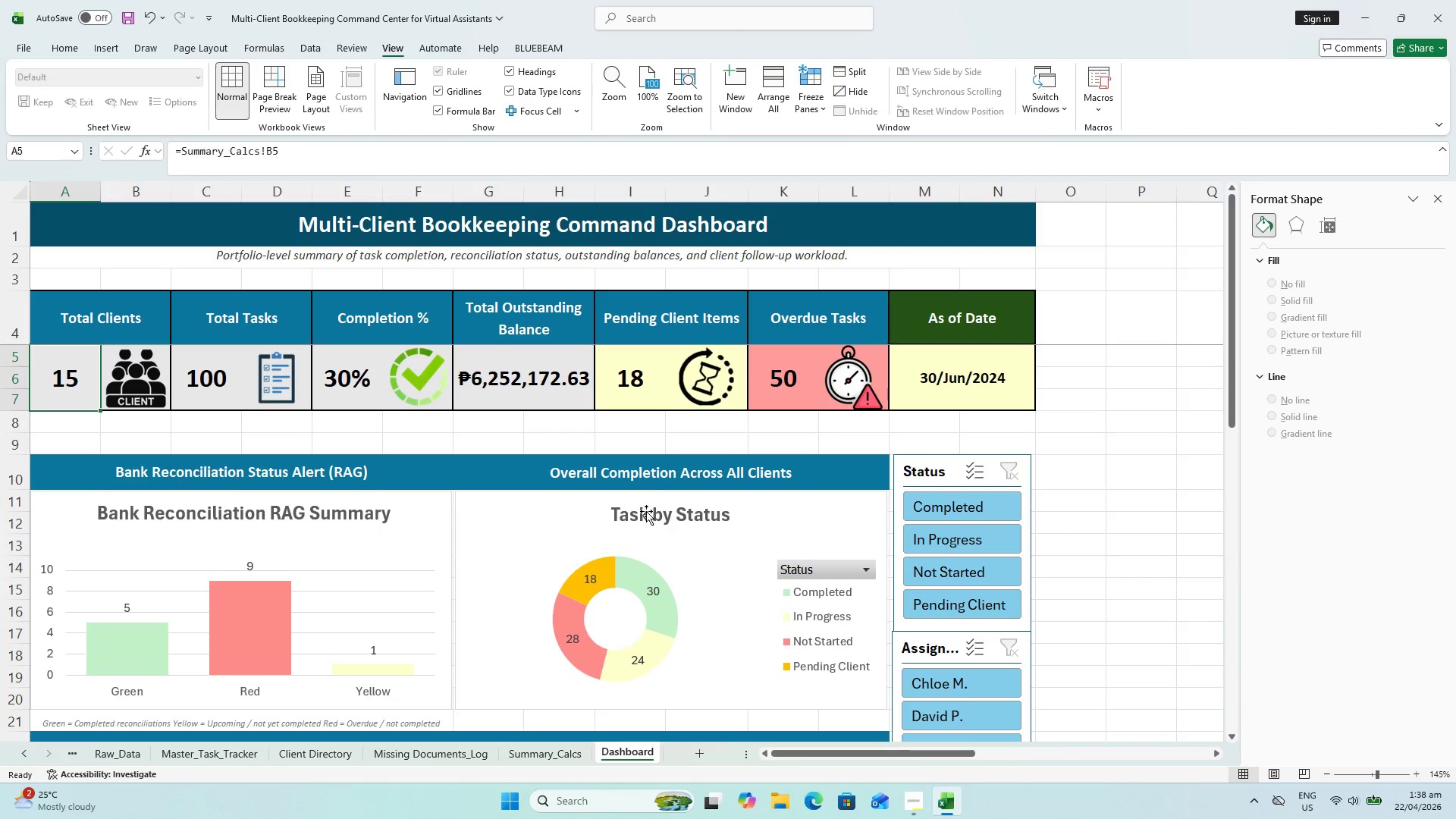 
scroll: coordinate [654, 492], scroll_direction: down, amount: 4.0
 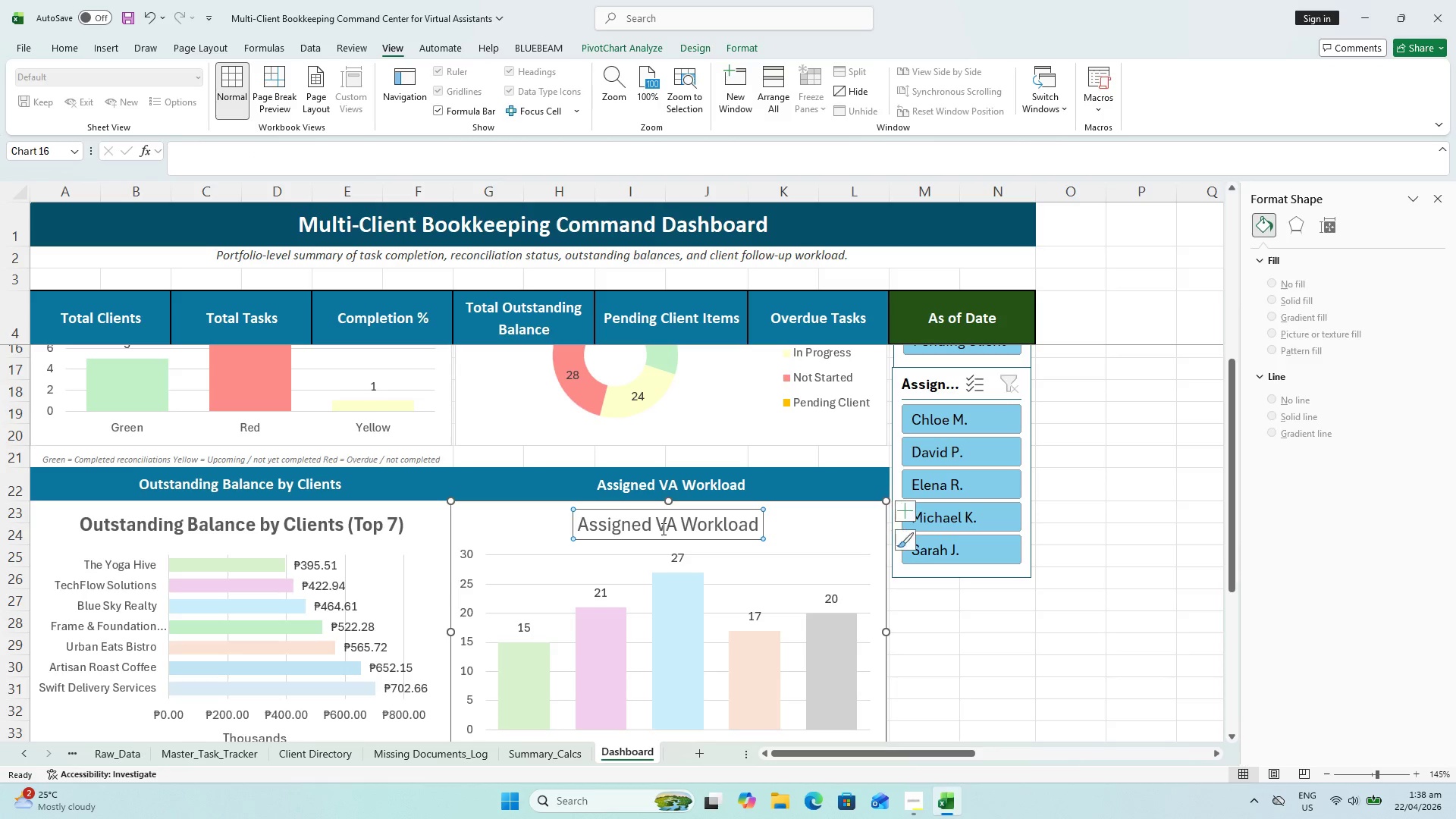 
double_click([662, 529])
 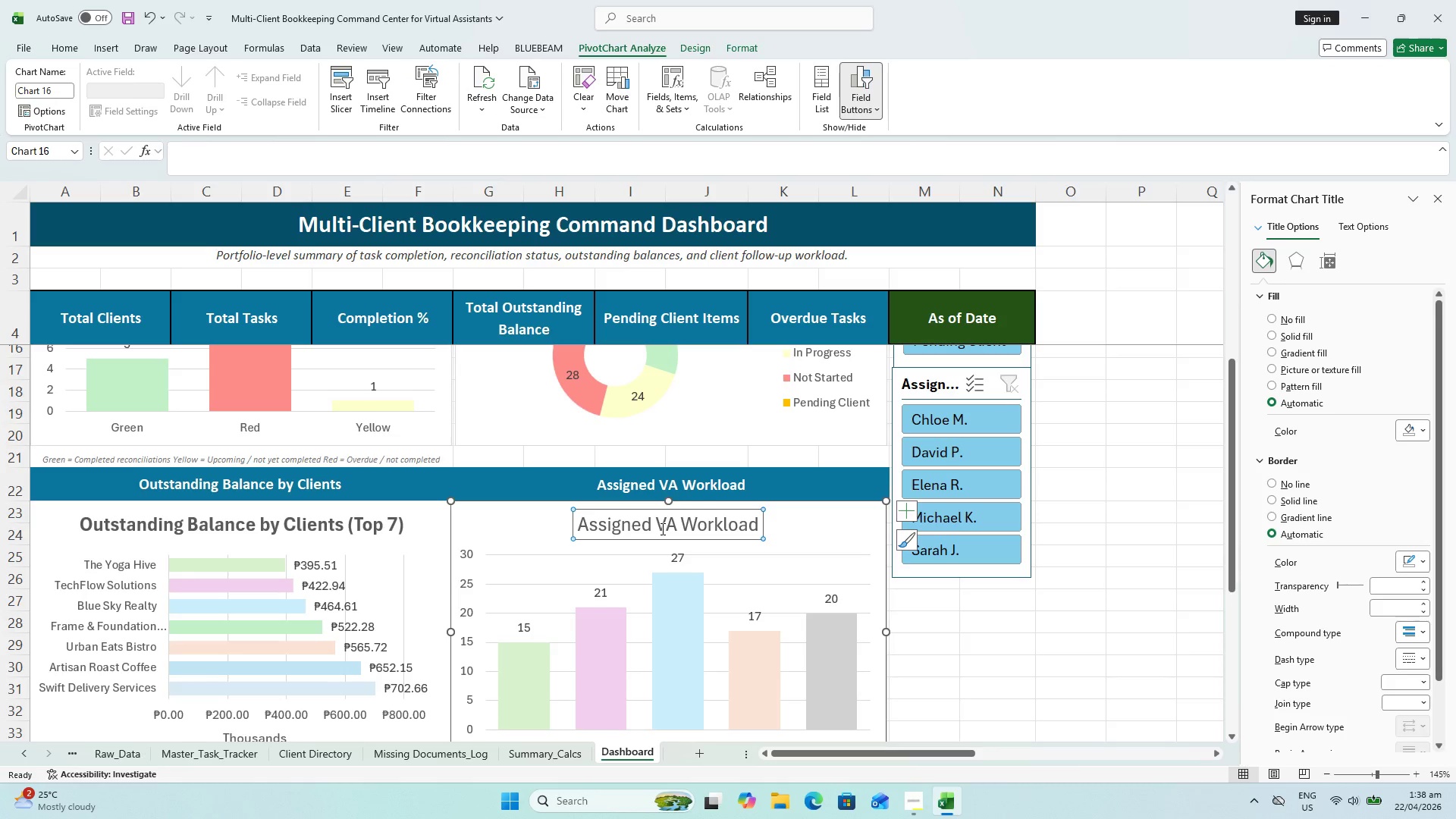 
left_click([661, 529])
 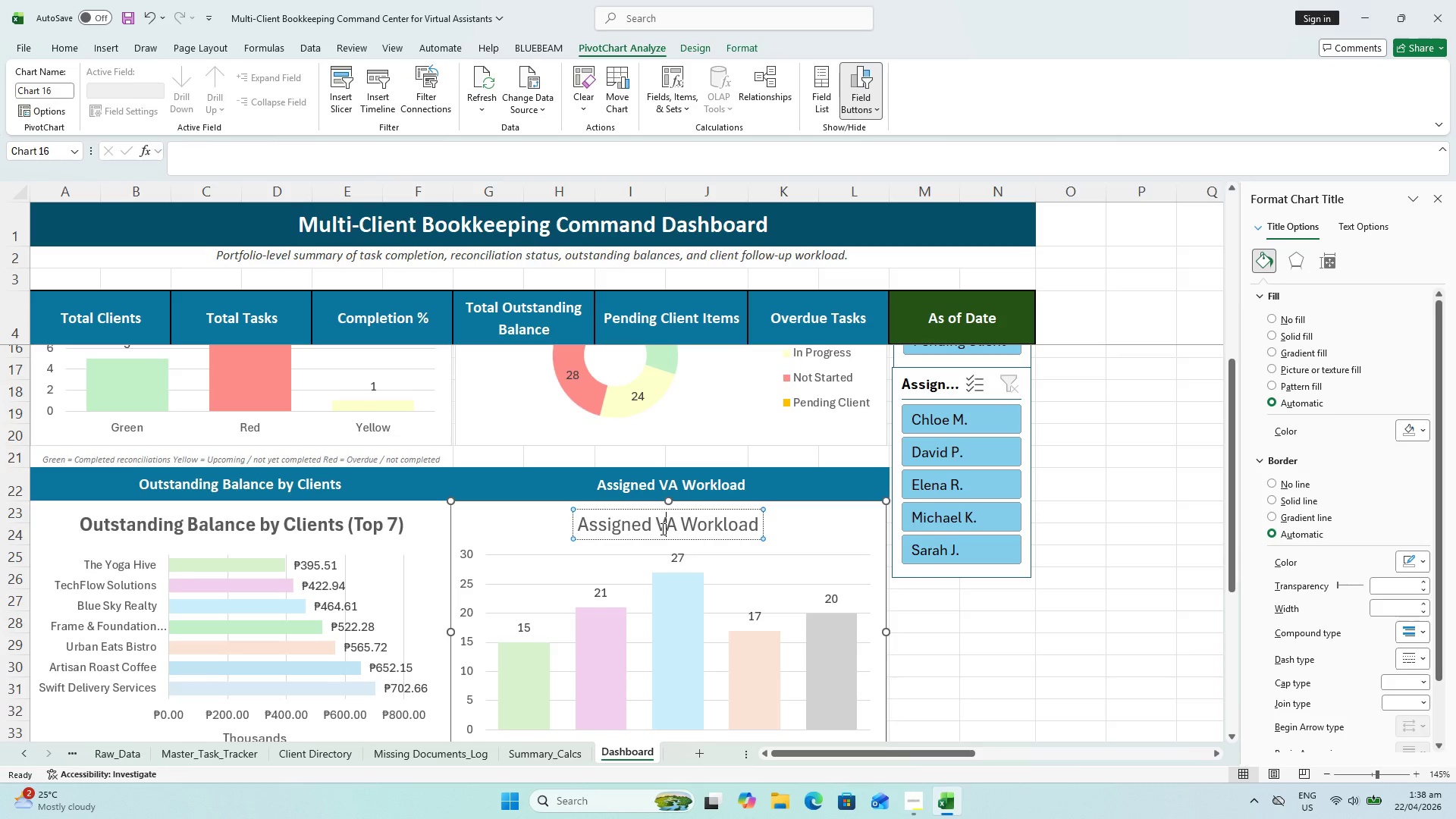 
double_click([661, 529])
 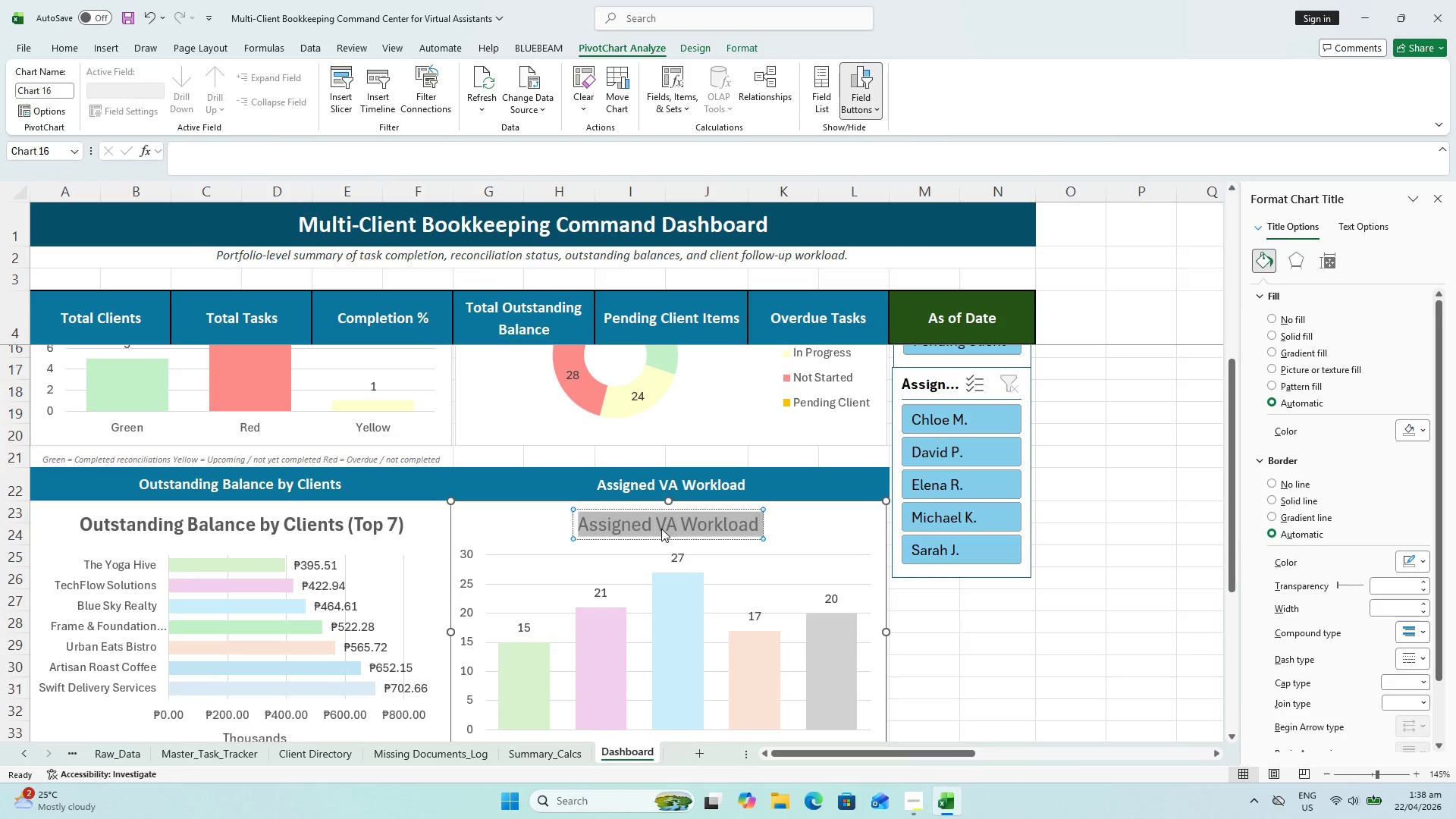 
key(Control+A)
 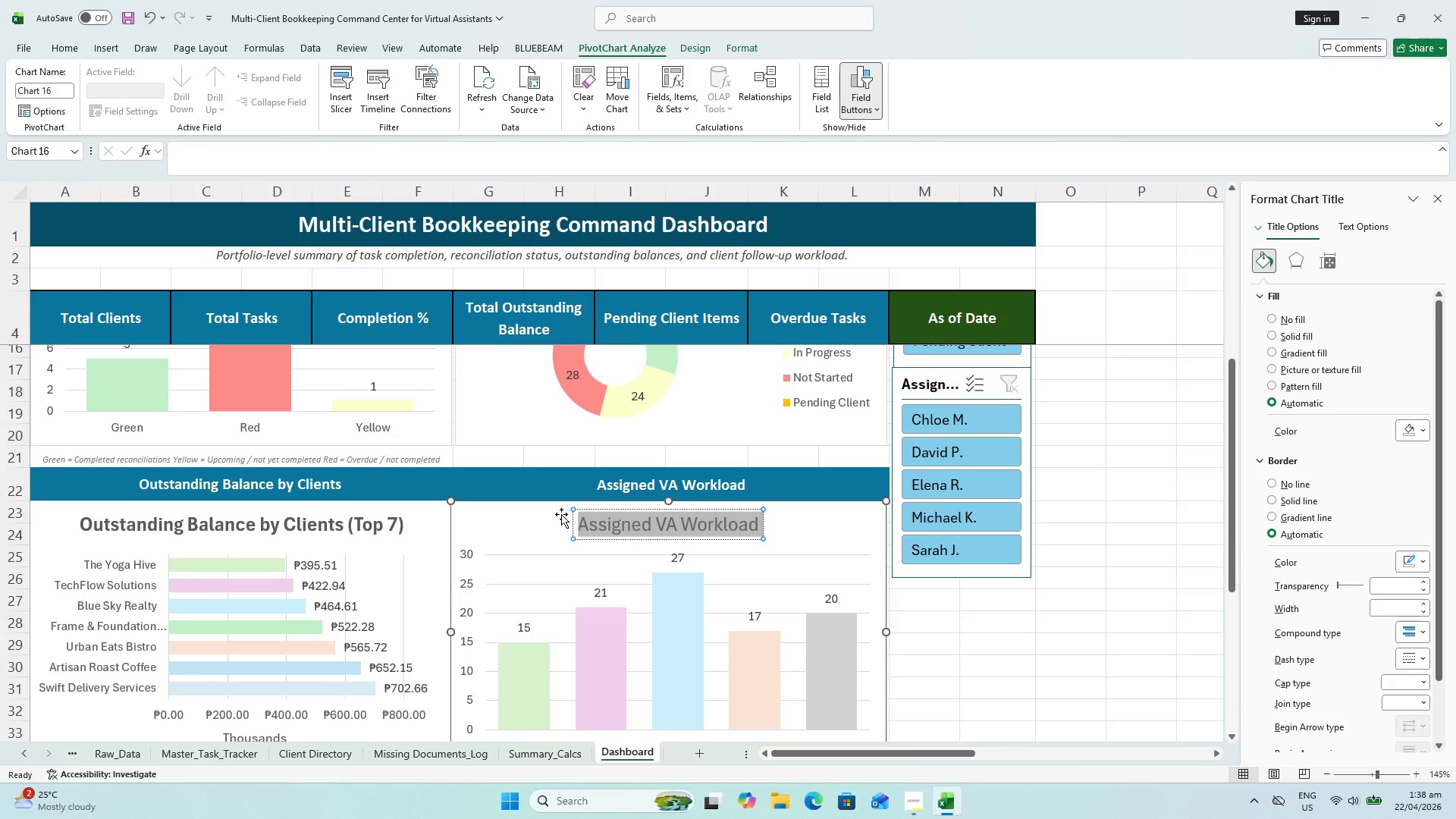 
key(Control+B)
 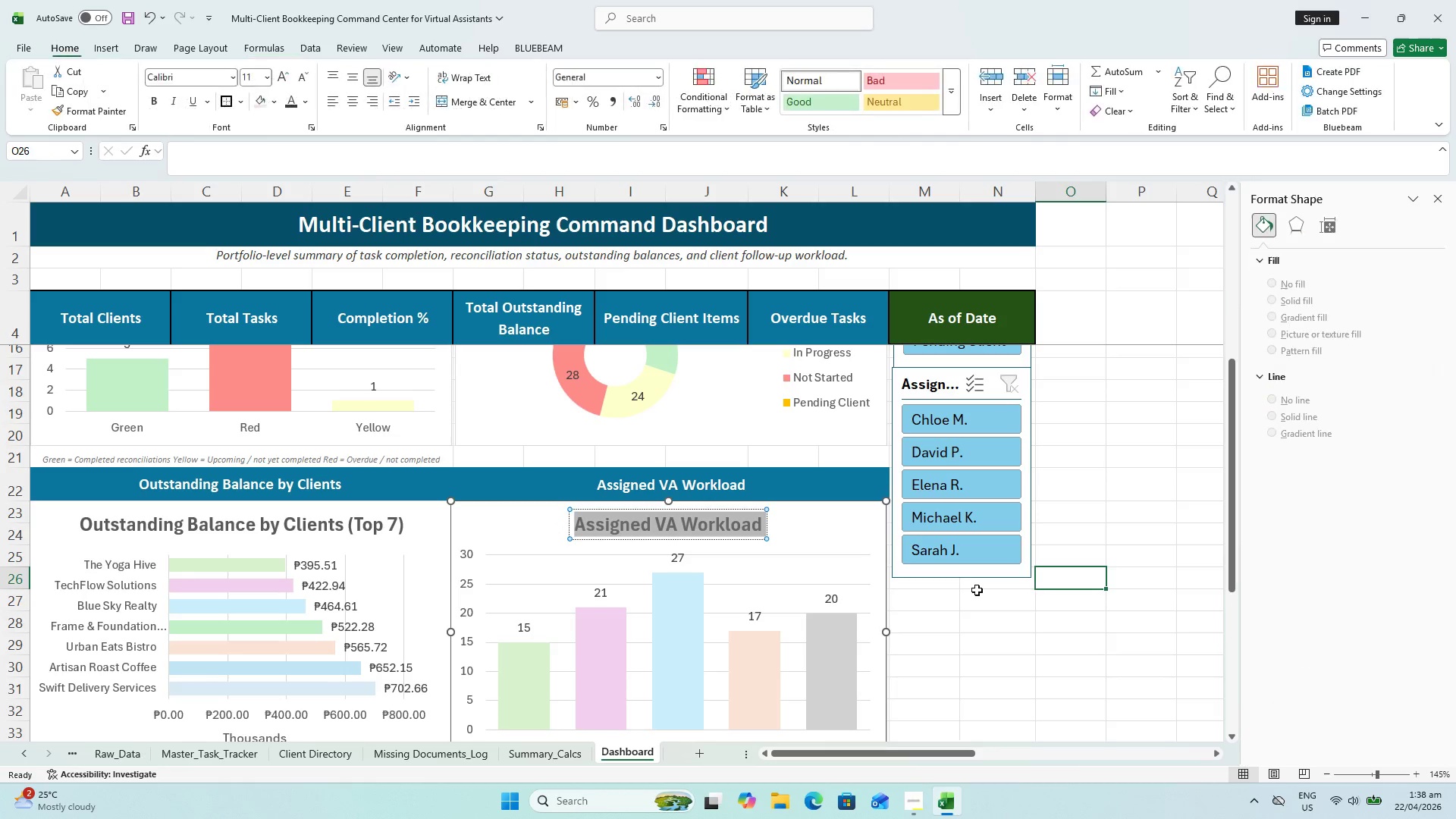 
scroll: coordinate [1002, 588], scroll_direction: down, amount: 3.0
 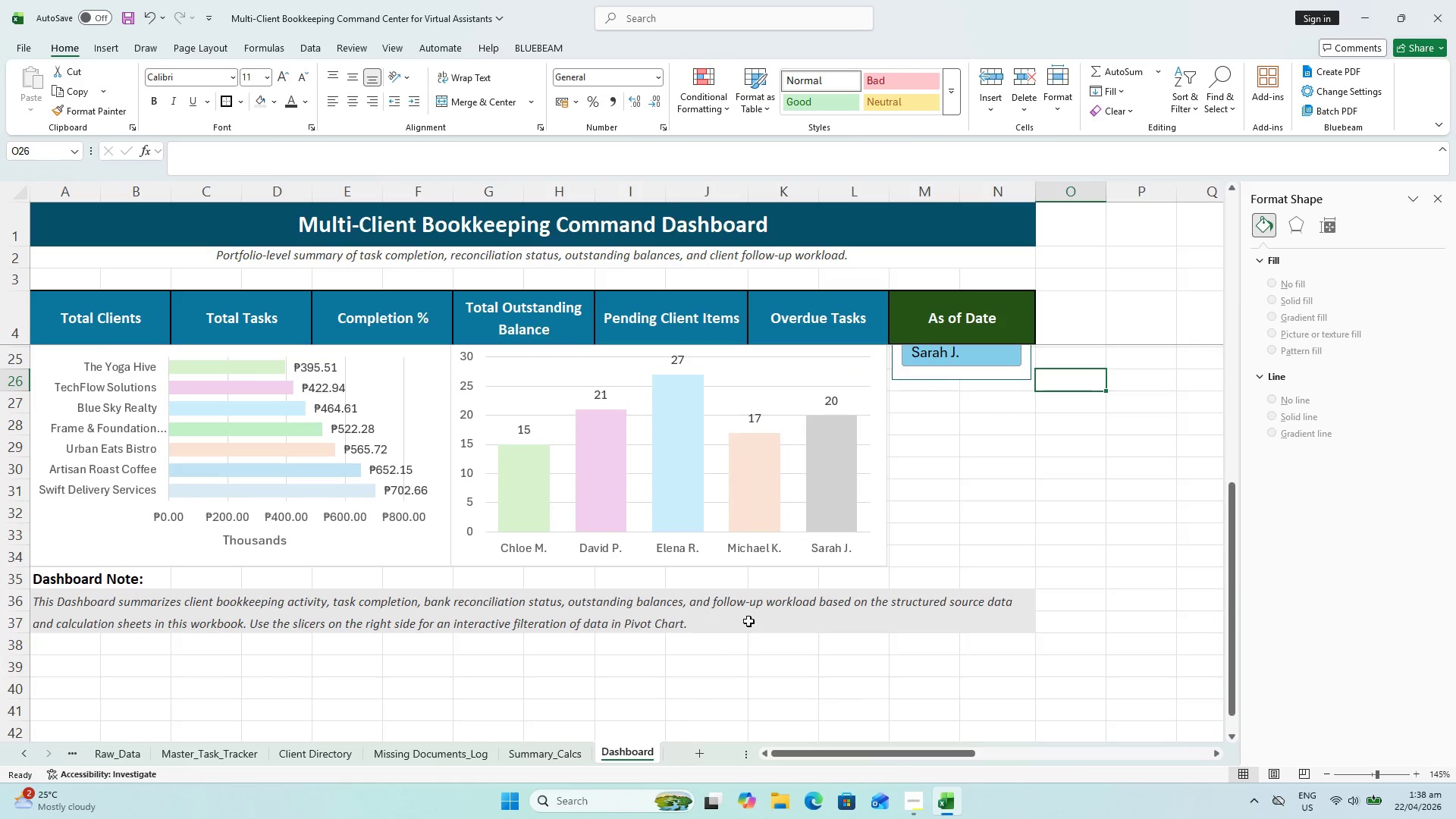 
key(Escape)
 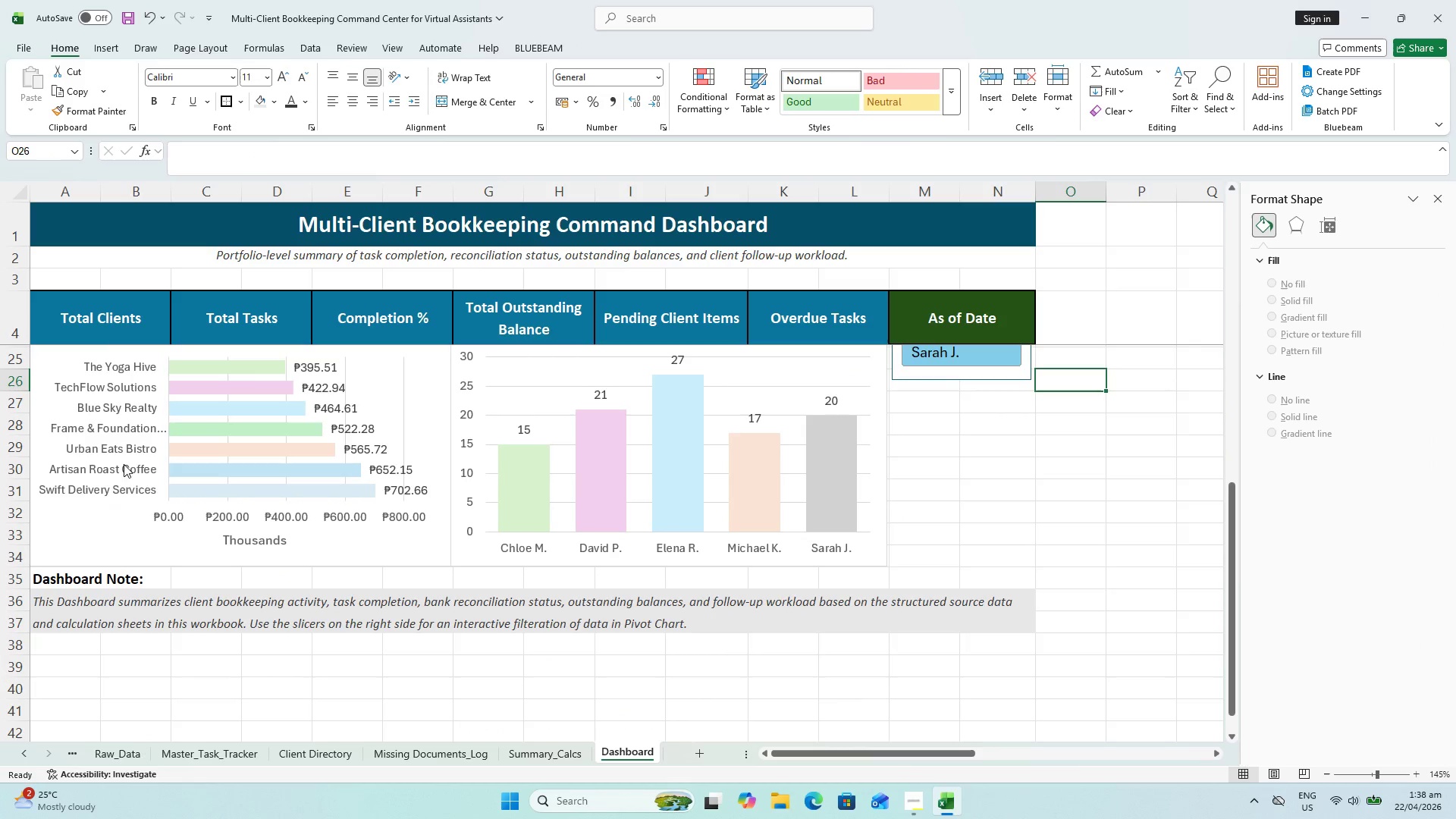 
left_click([125, 456])
 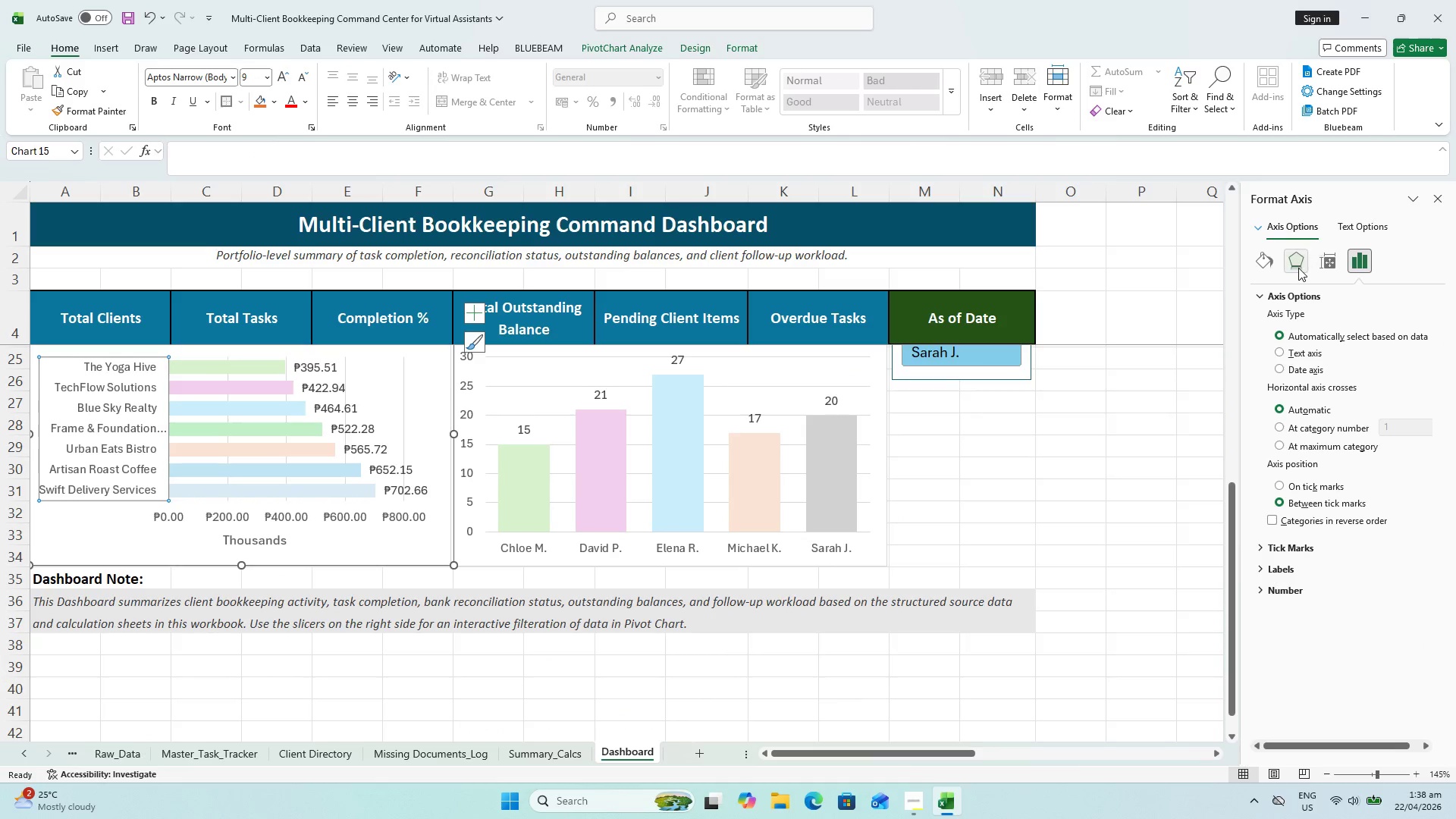 
left_click([1354, 223])
 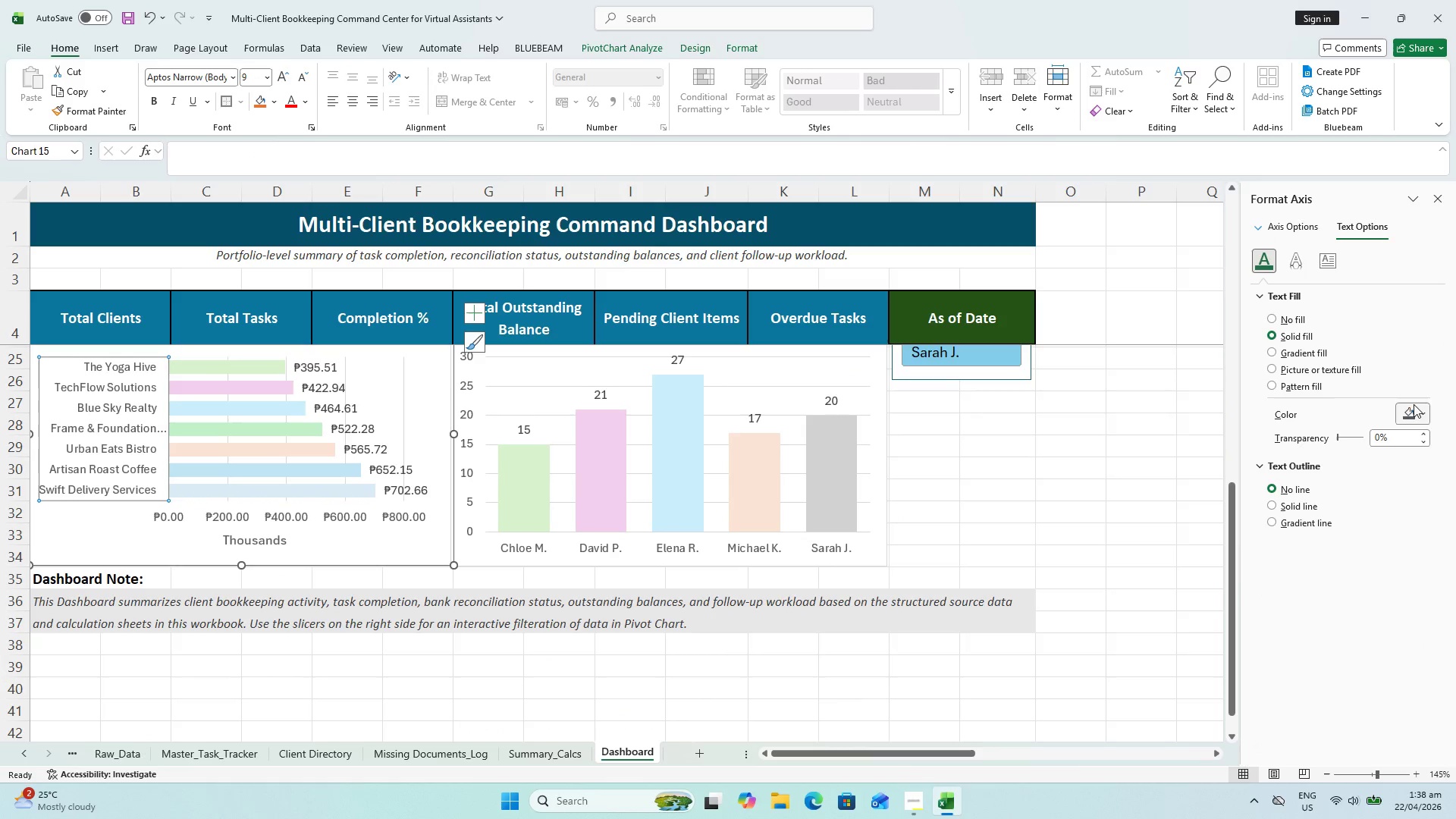 
left_click([1425, 413])
 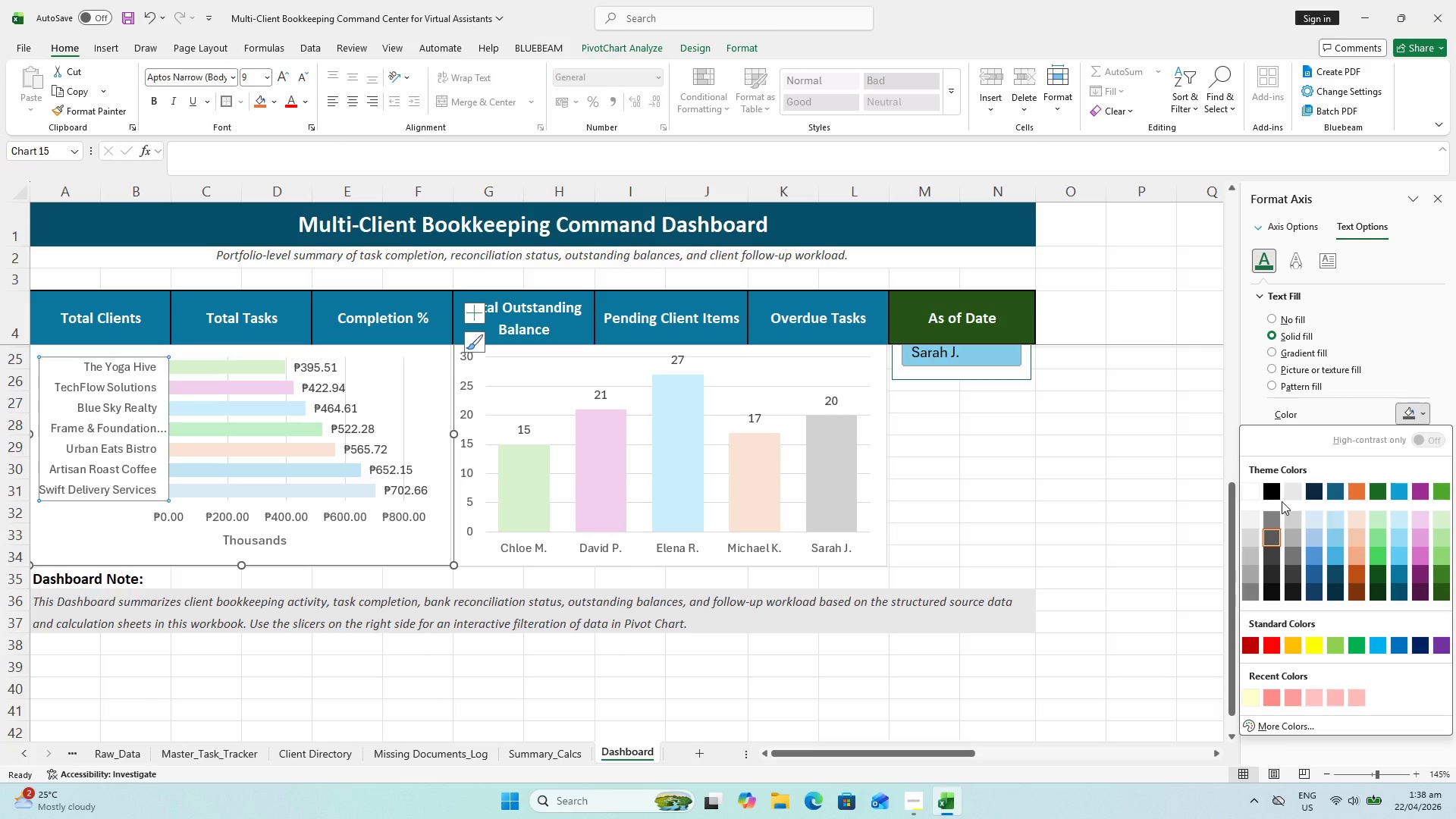 
left_click([1274, 492])
 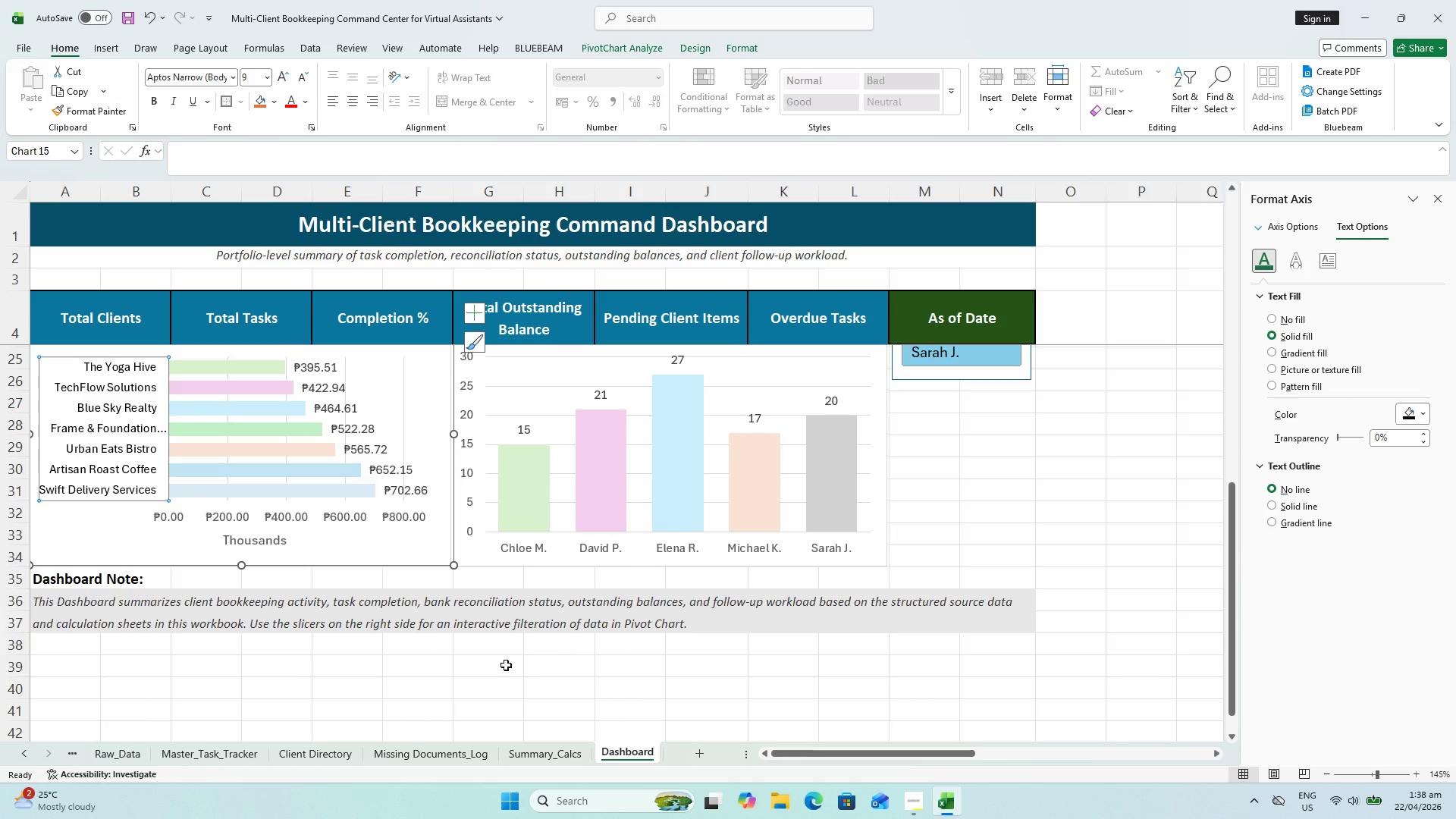 
left_click([485, 661])
 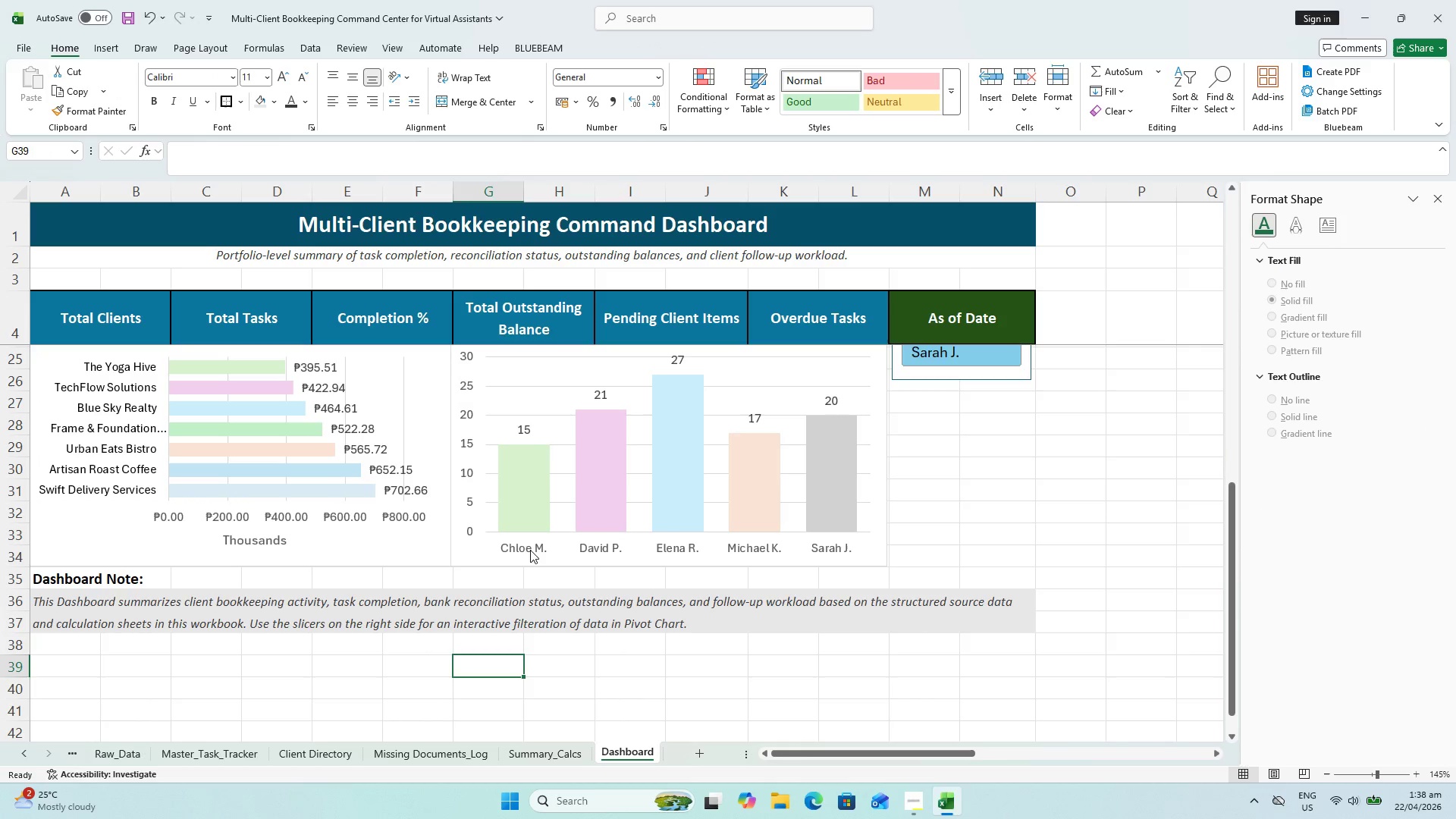 
left_click([533, 547])
 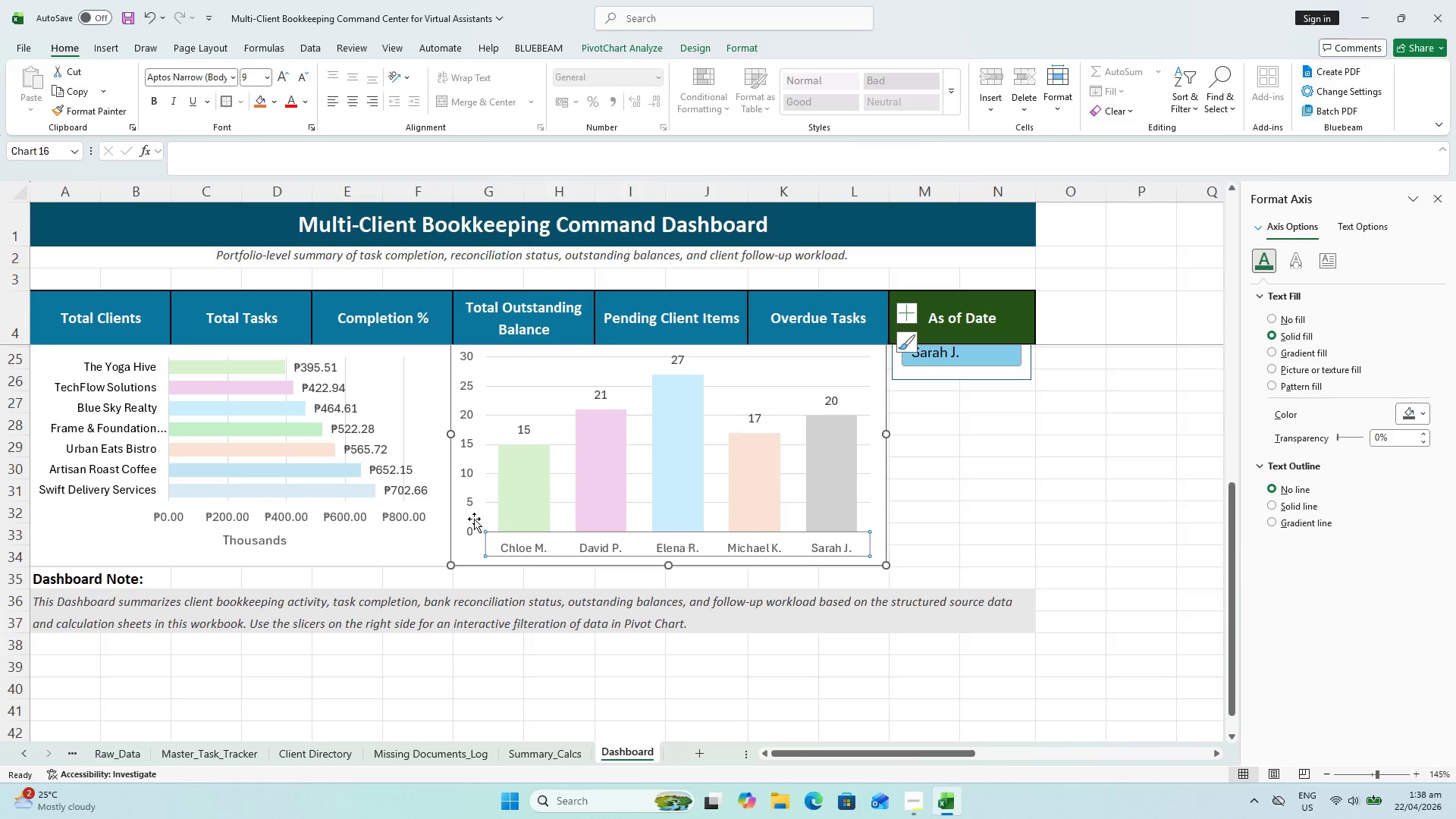 
hold_key(key=ControlLeft, duration=0.69)
 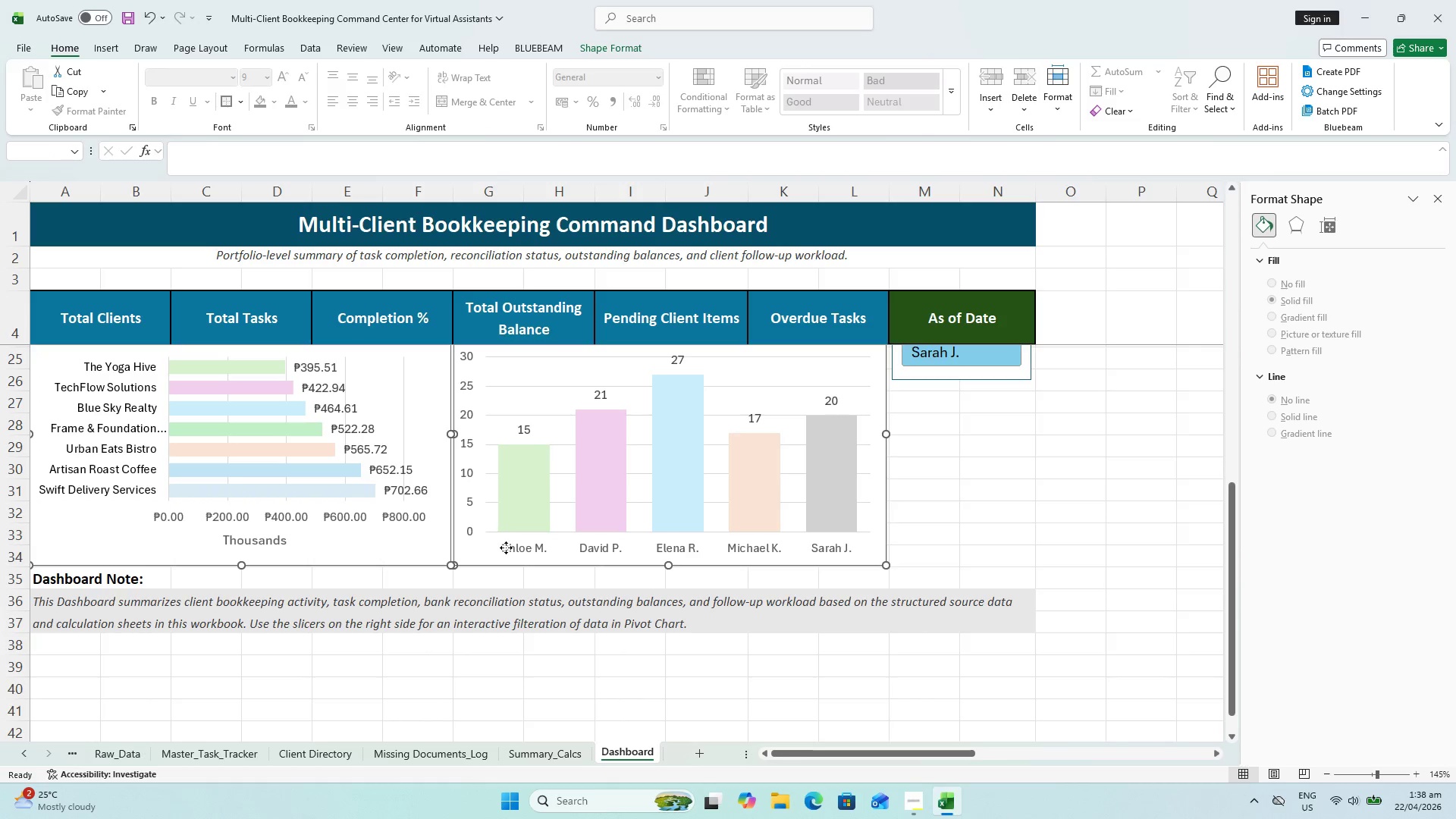 
left_click([507, 549])
 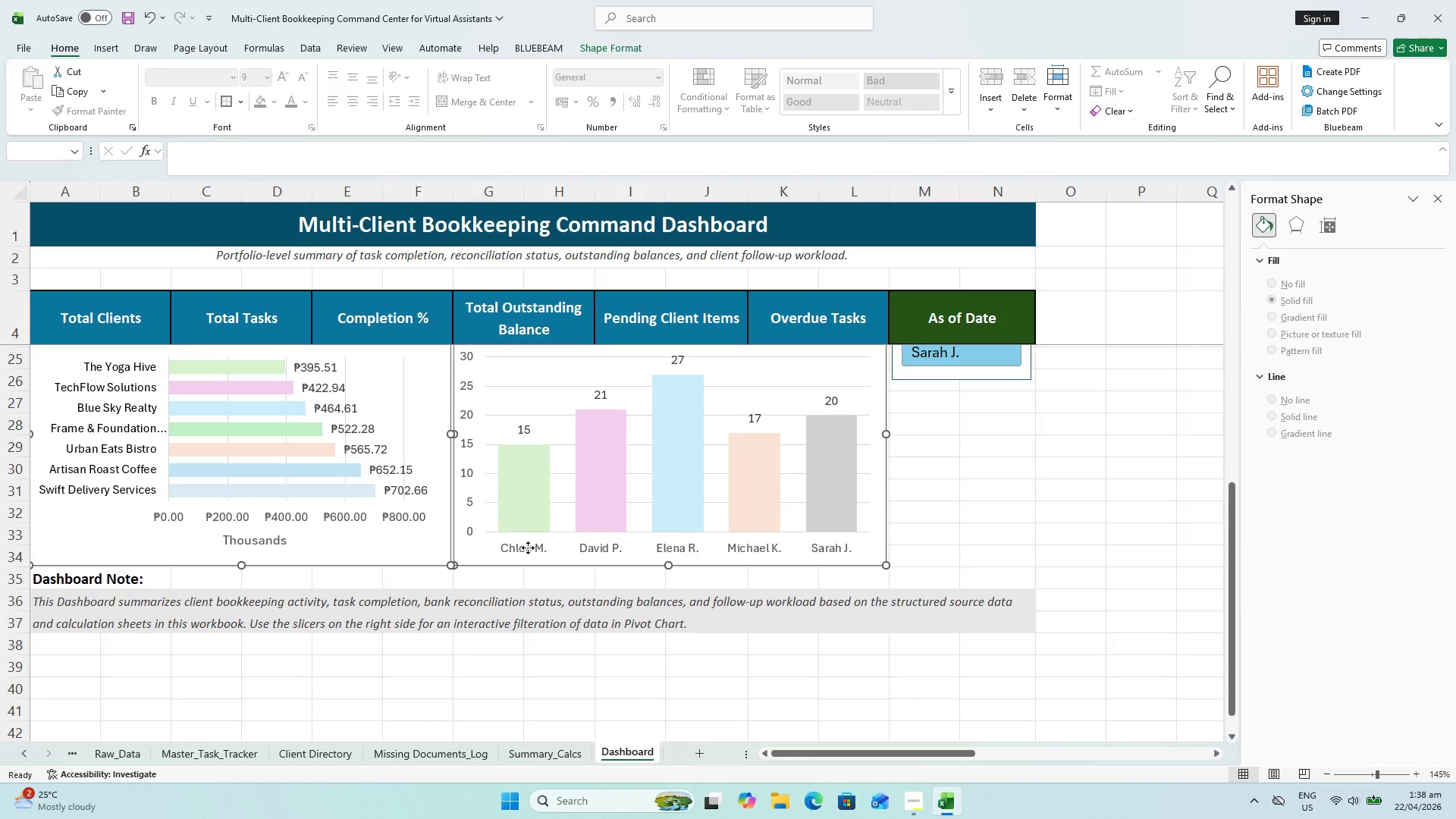 
key(Escape)
 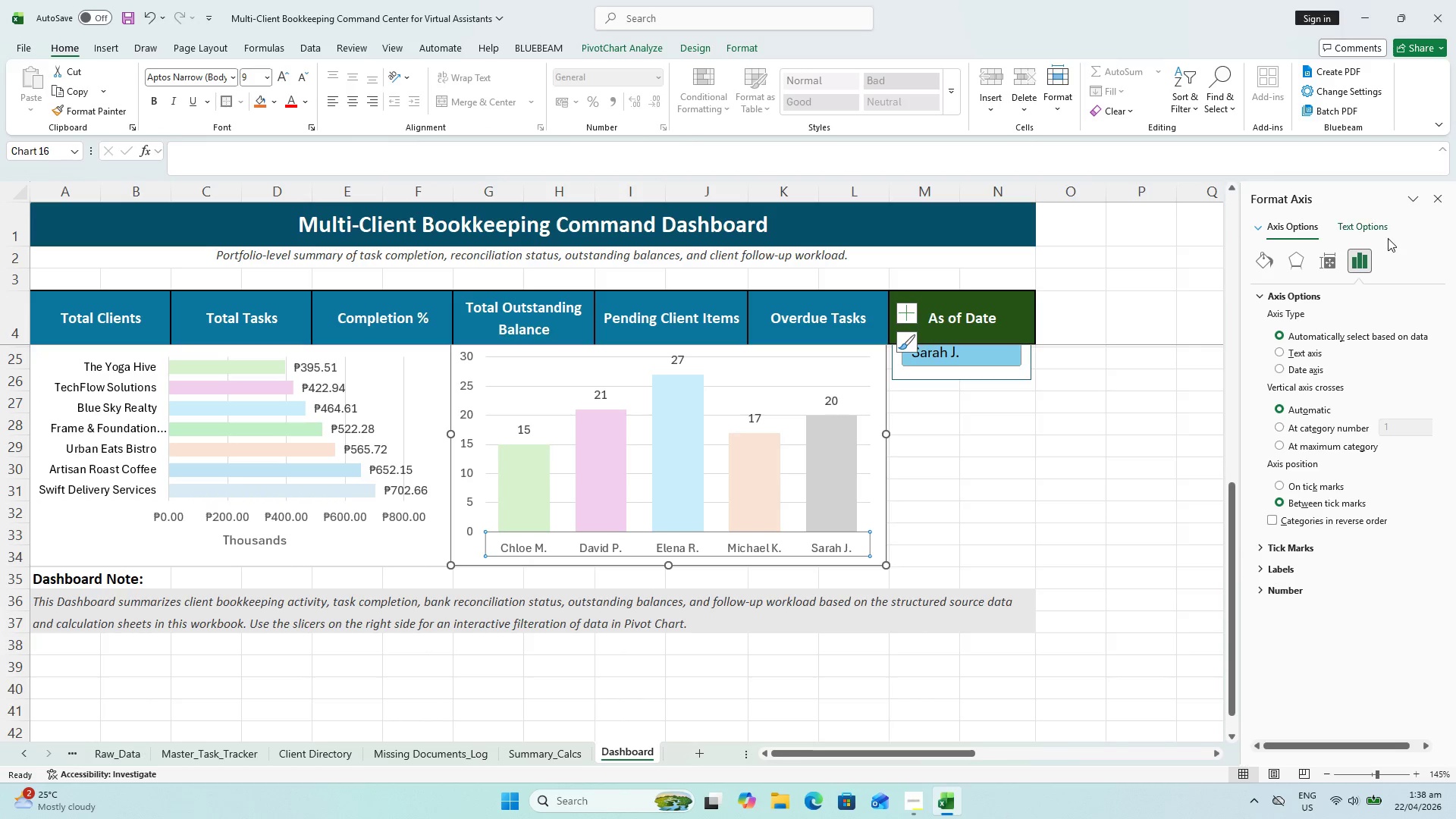 
left_click([1355, 222])
 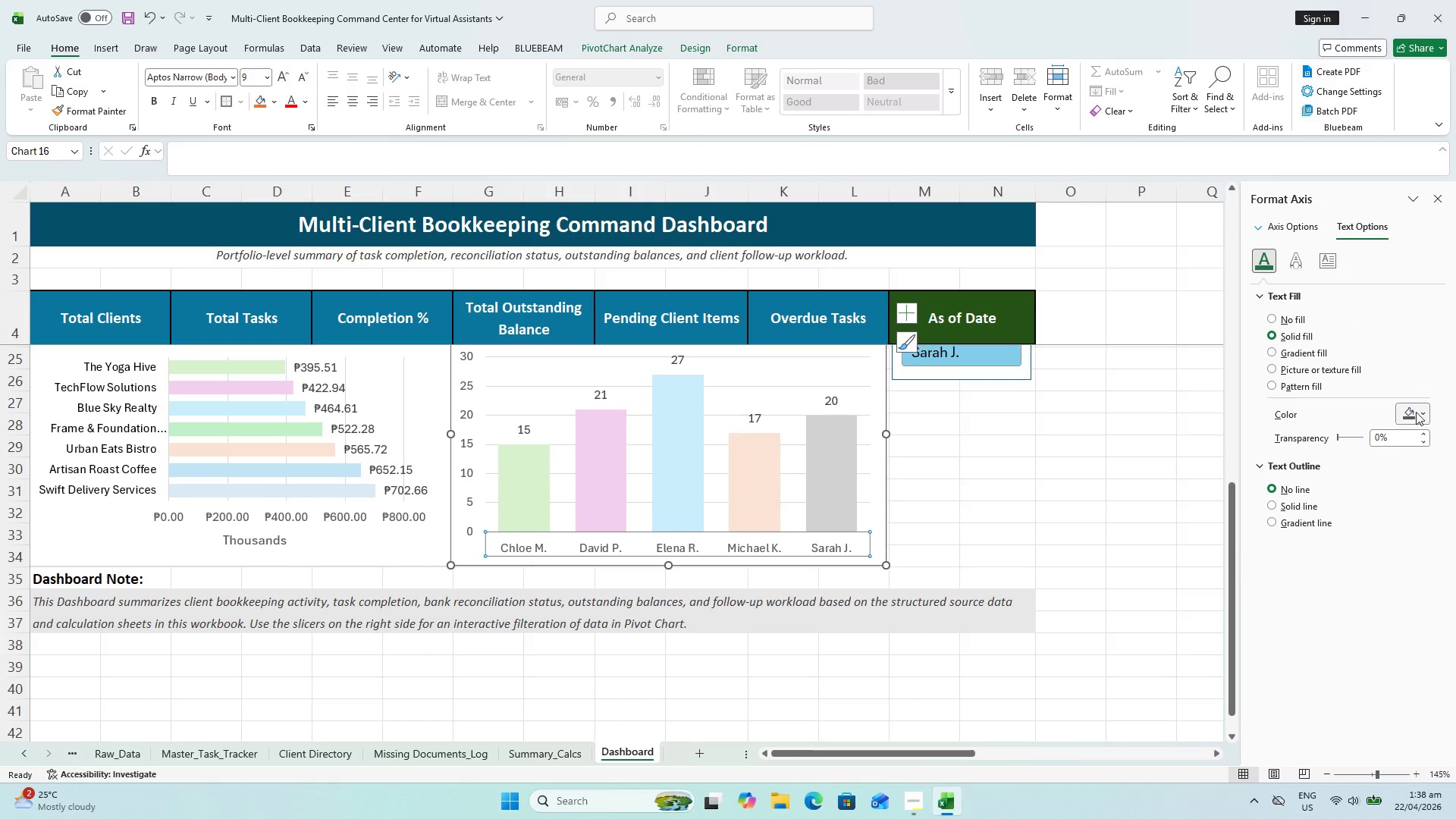 
left_click([1417, 412])
 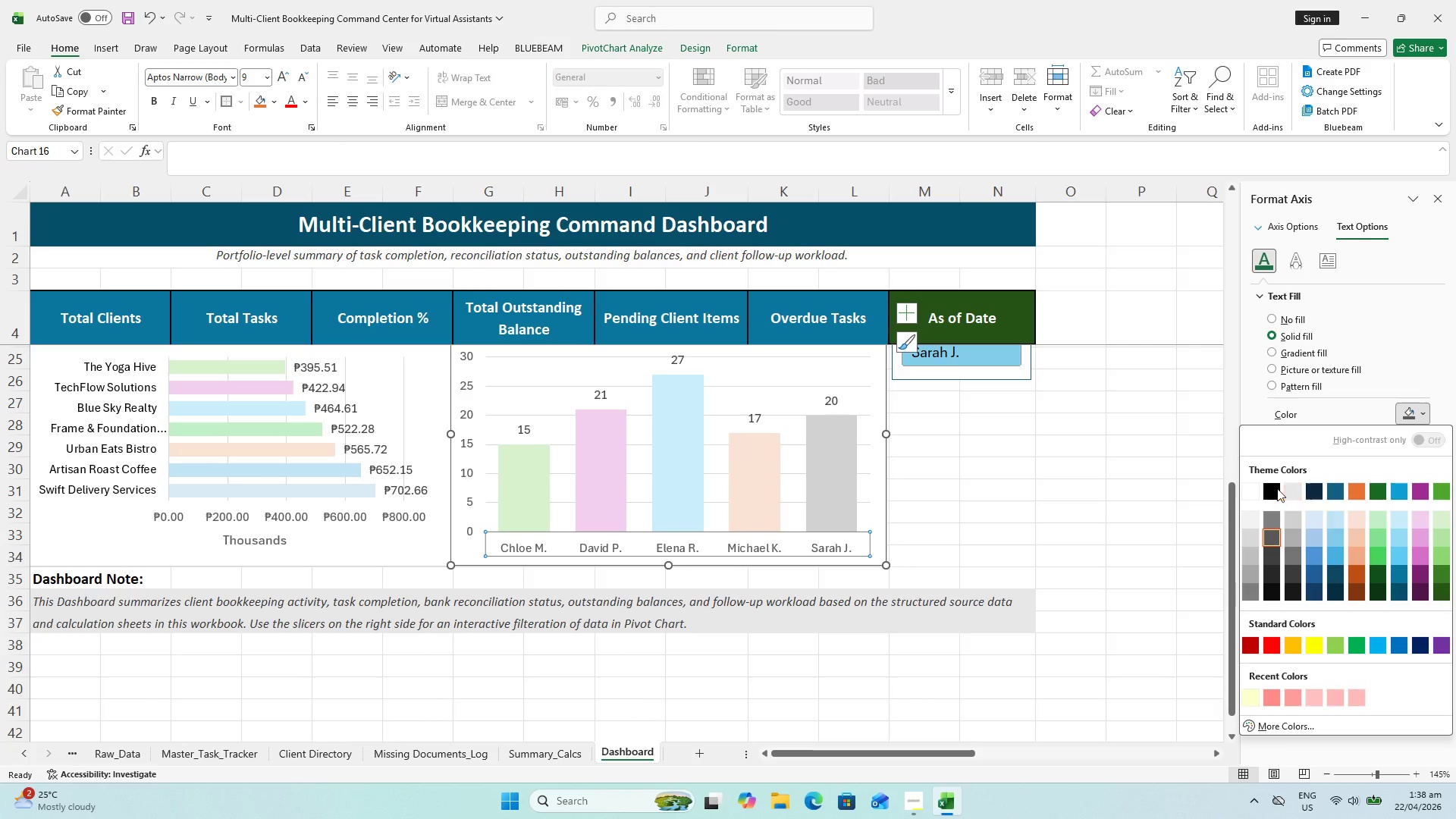 
left_click([1269, 491])
 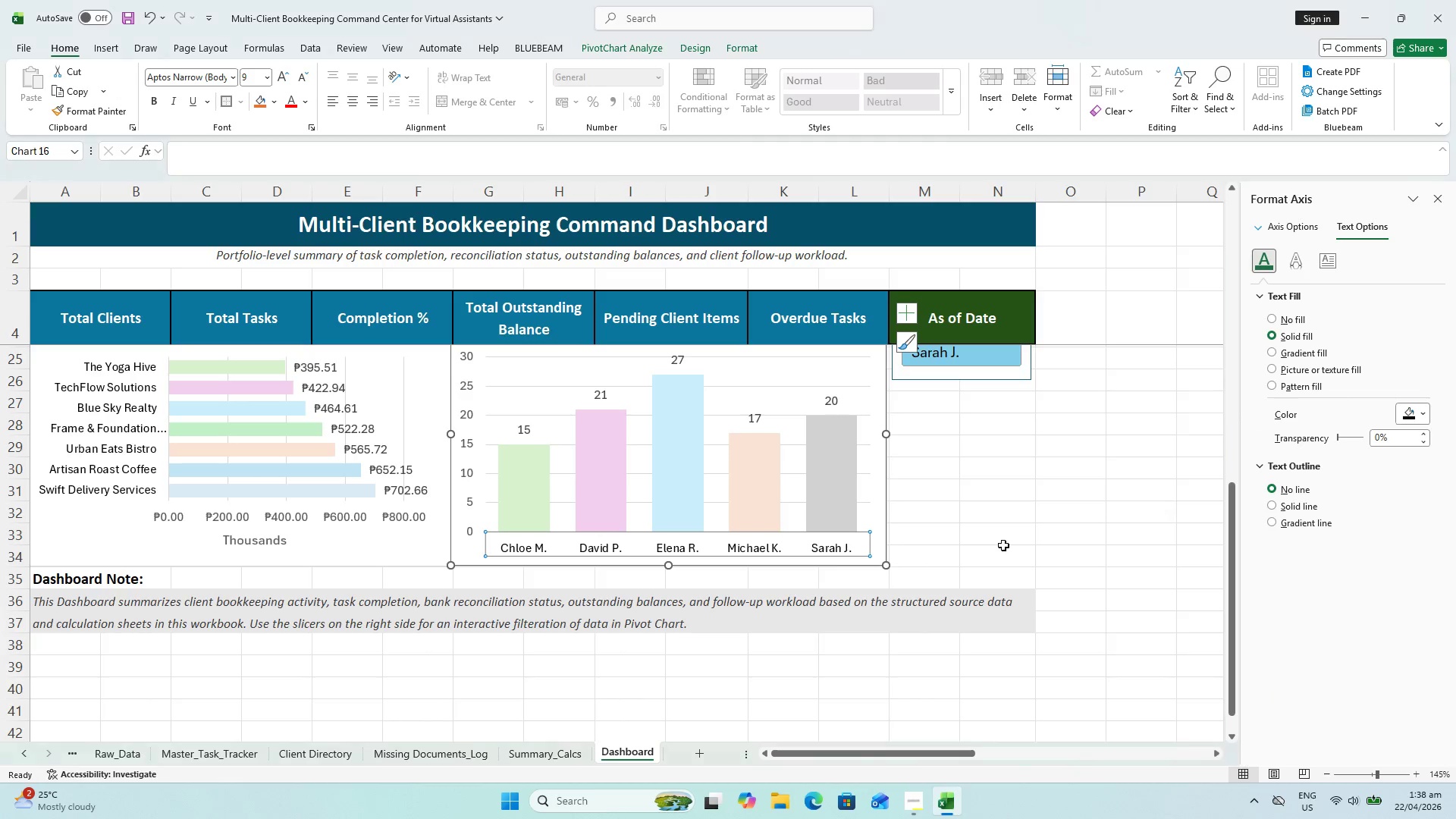 
key(Escape)
 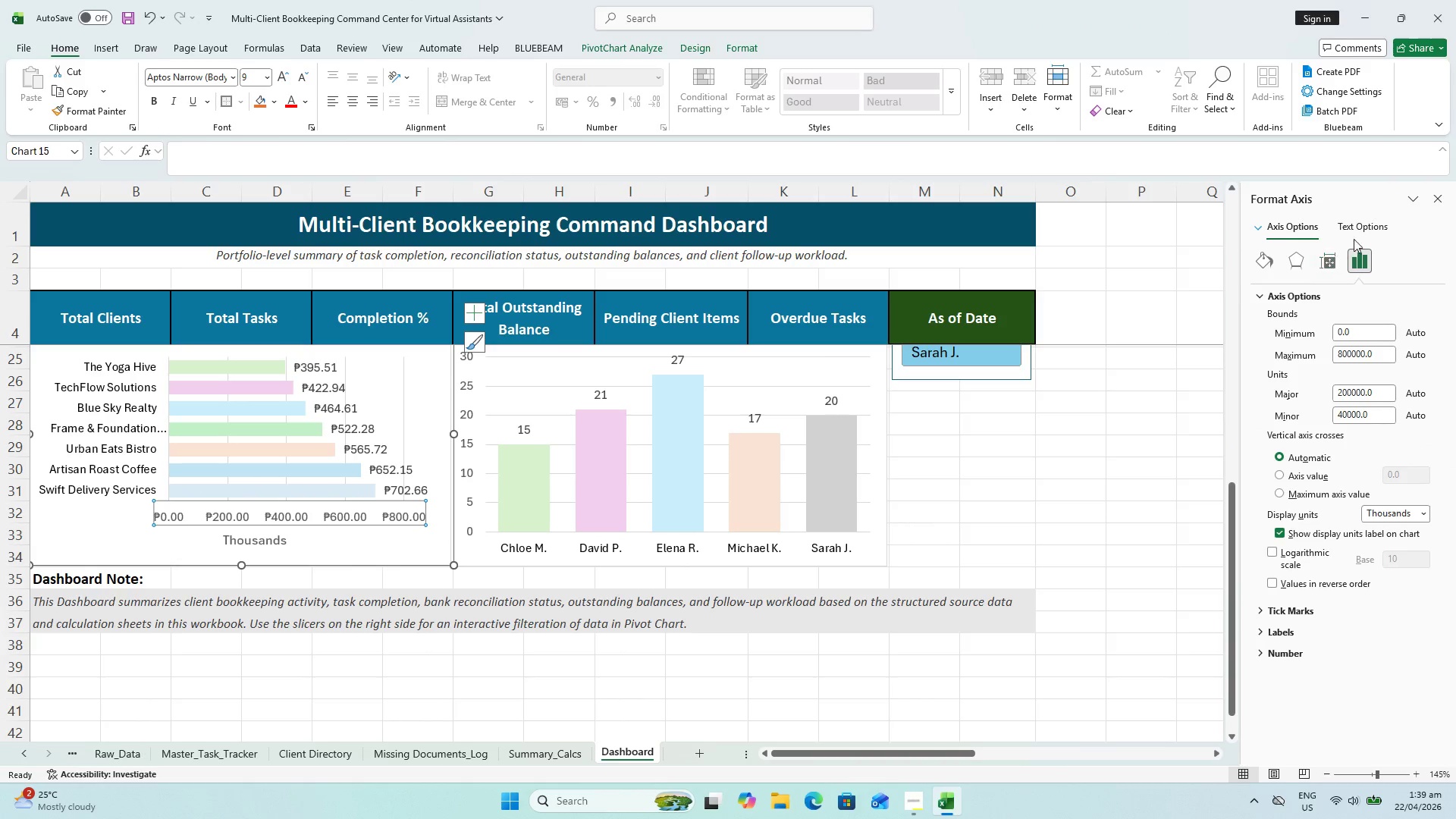 
left_click([1351, 235])
 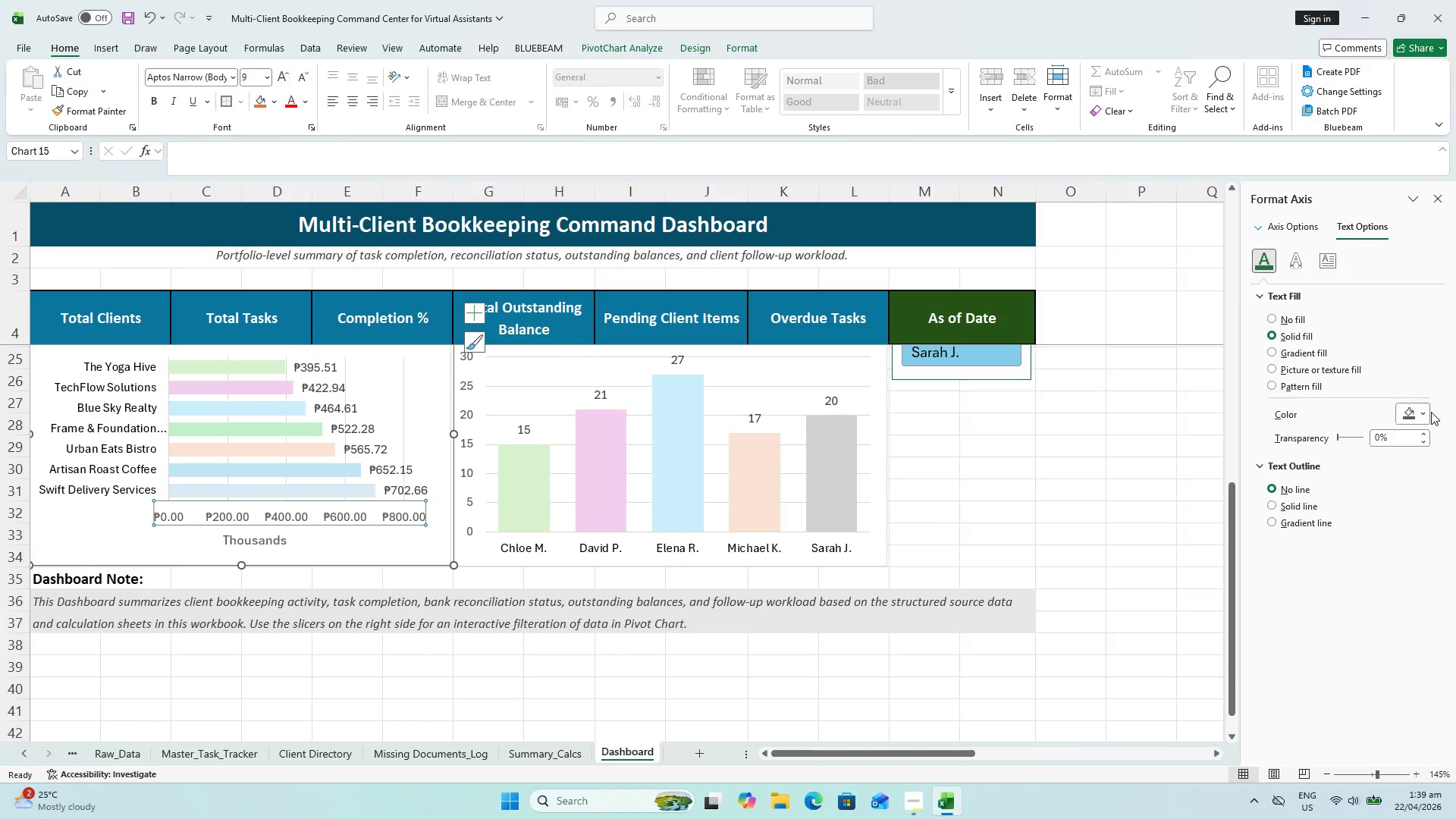 
left_click([1425, 410])
 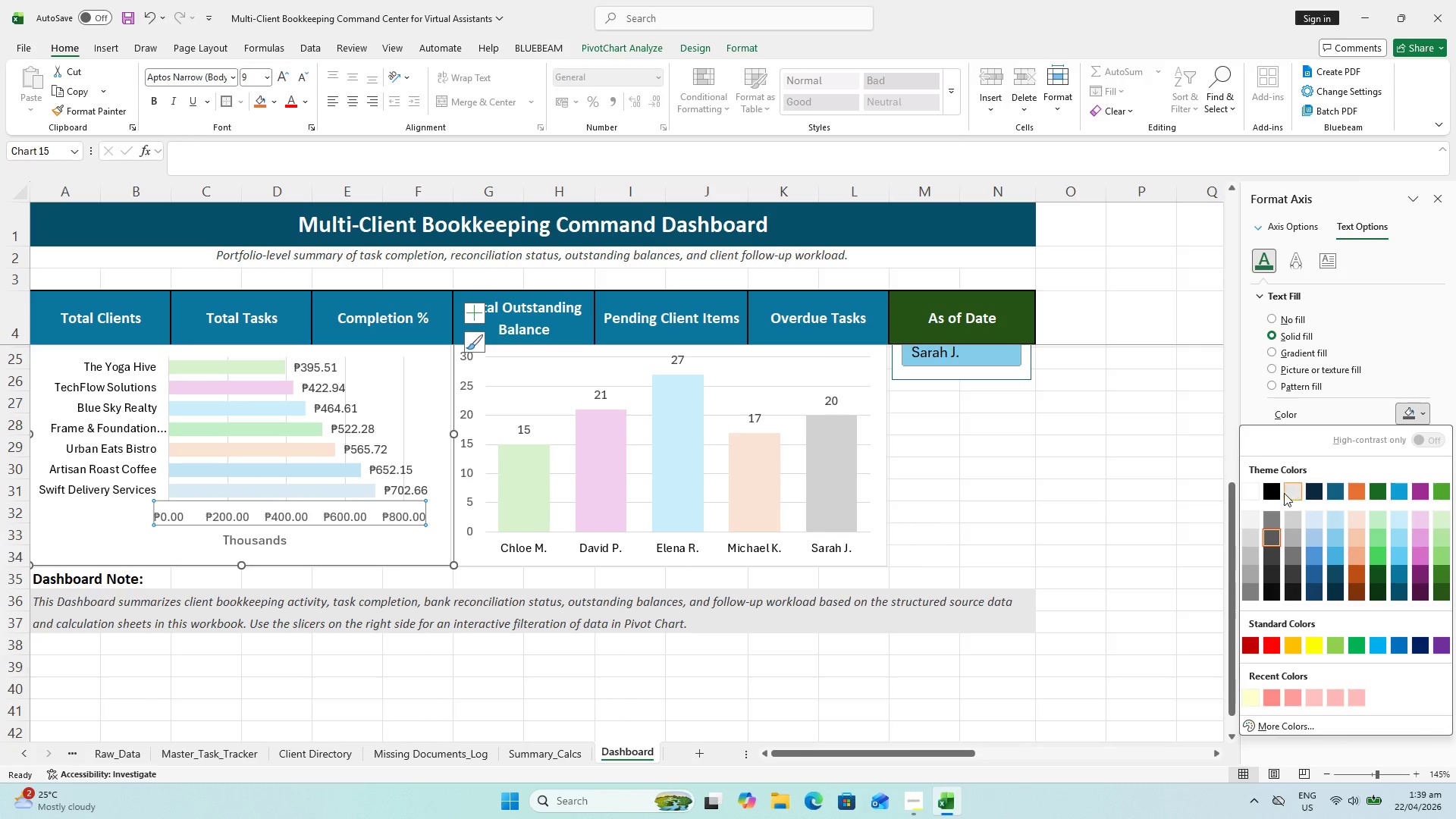 
left_click([1275, 492])
 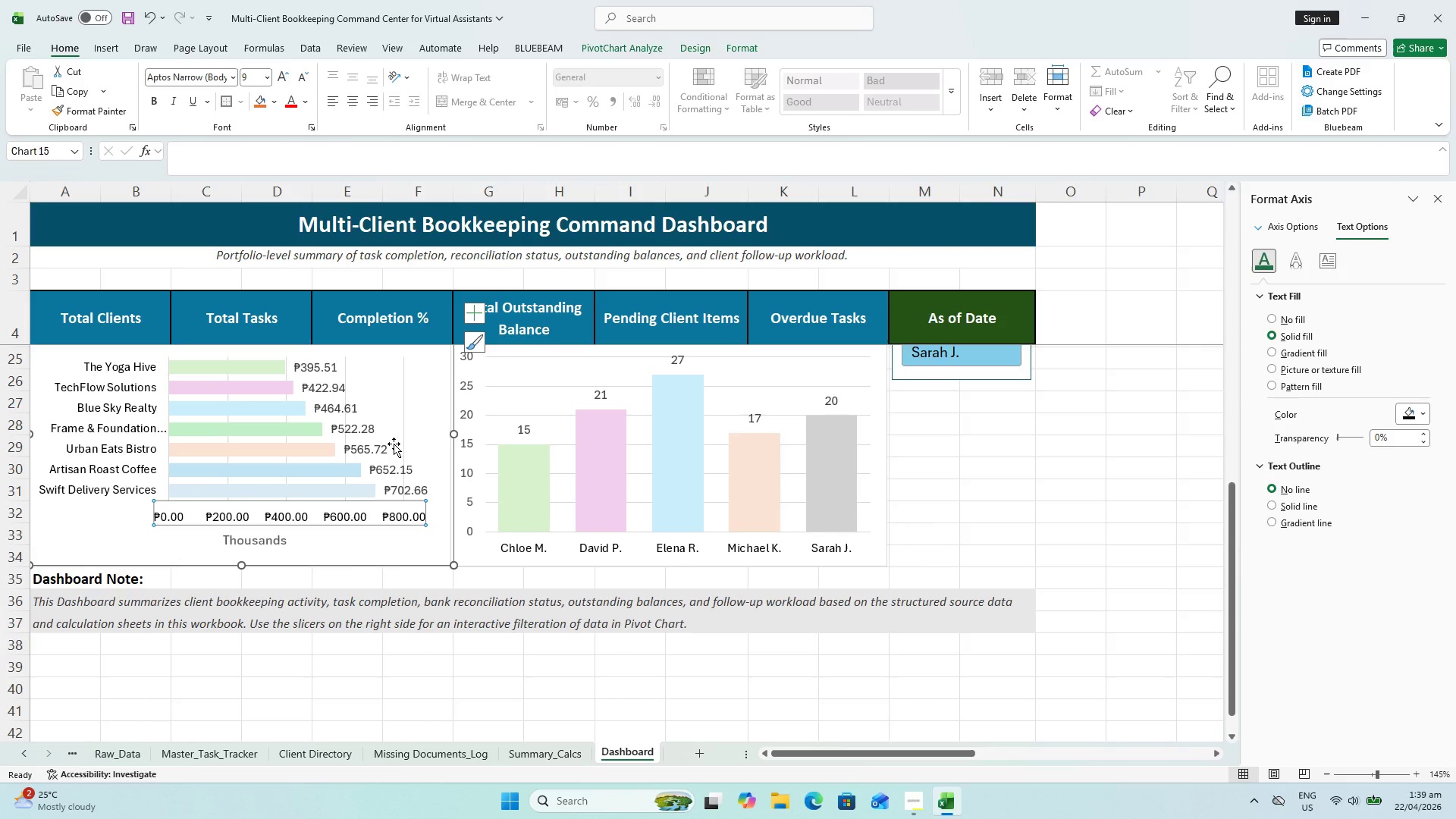 
left_click([356, 427])
 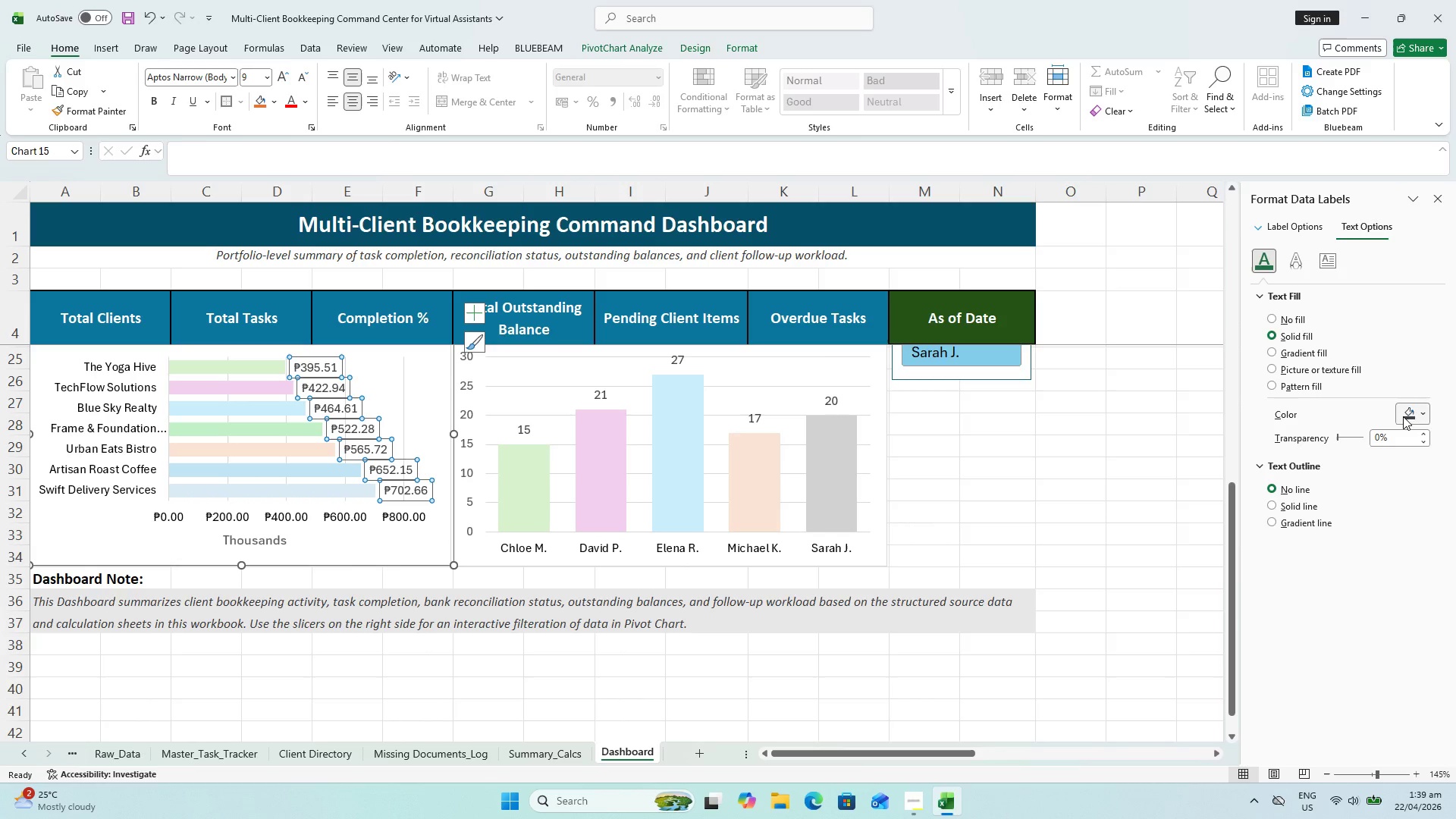 
left_click([1401, 416])
 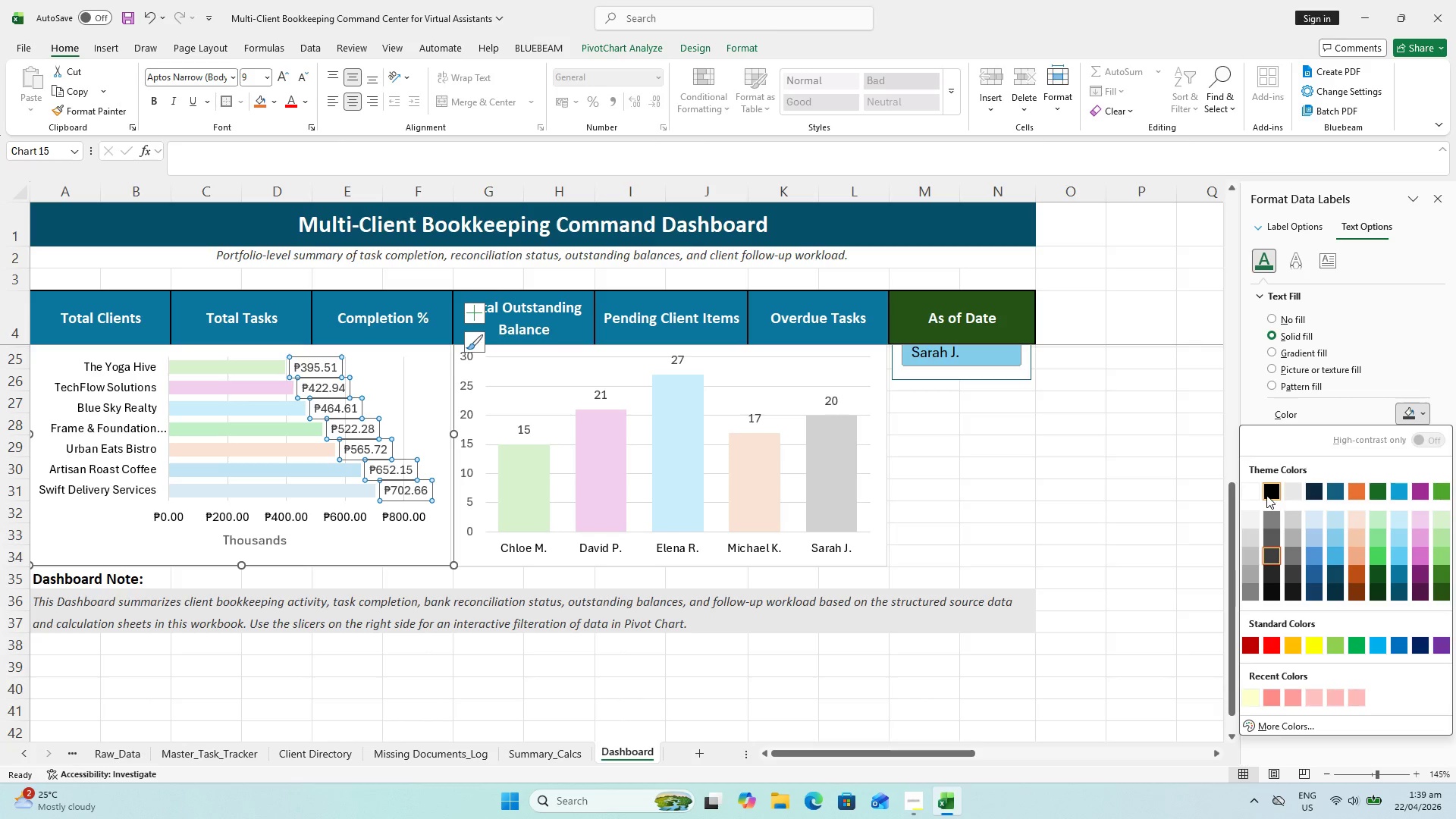 
double_click([1041, 500])
 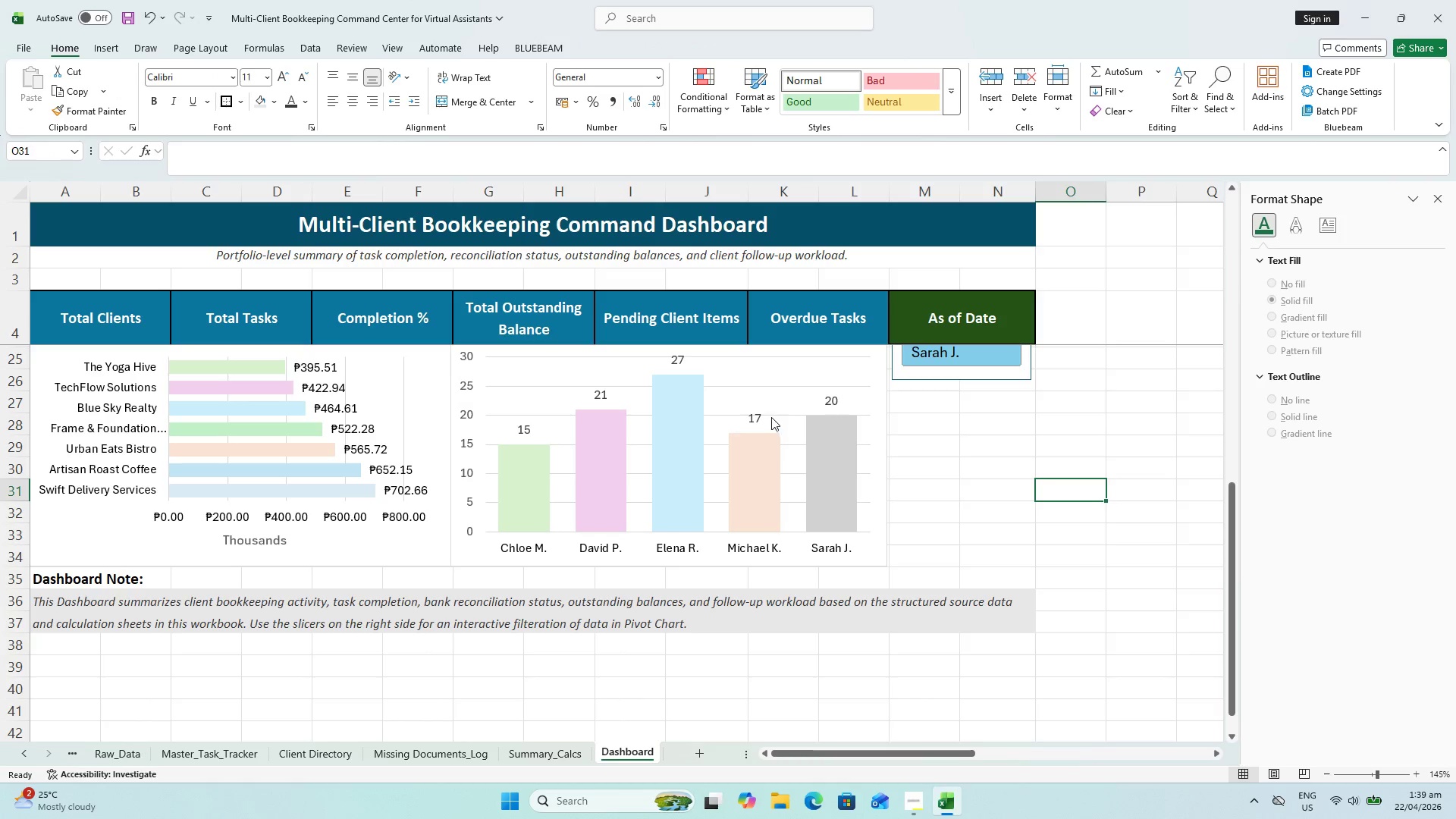 
left_click([761, 414])
 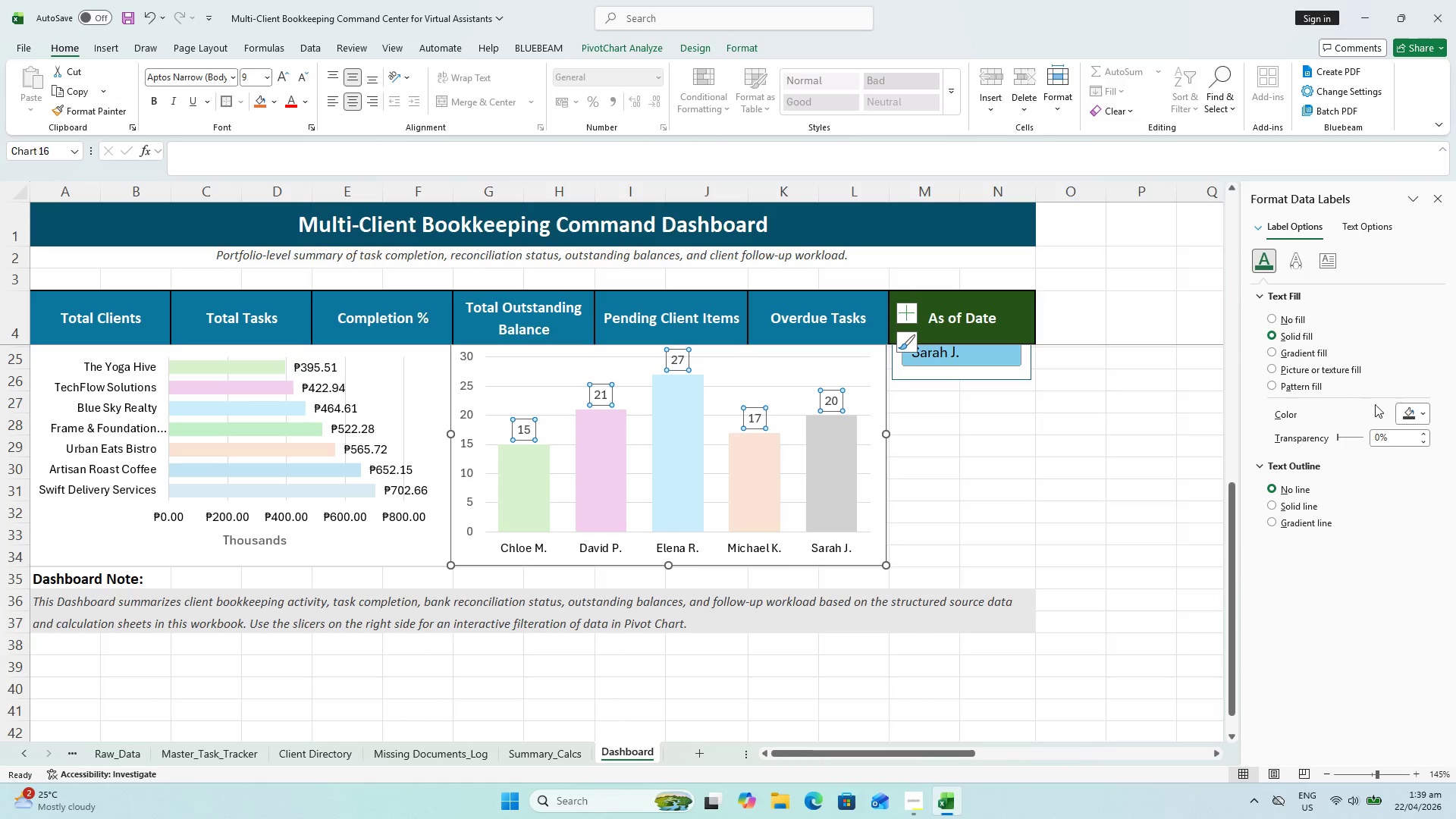 
left_click([1424, 410])
 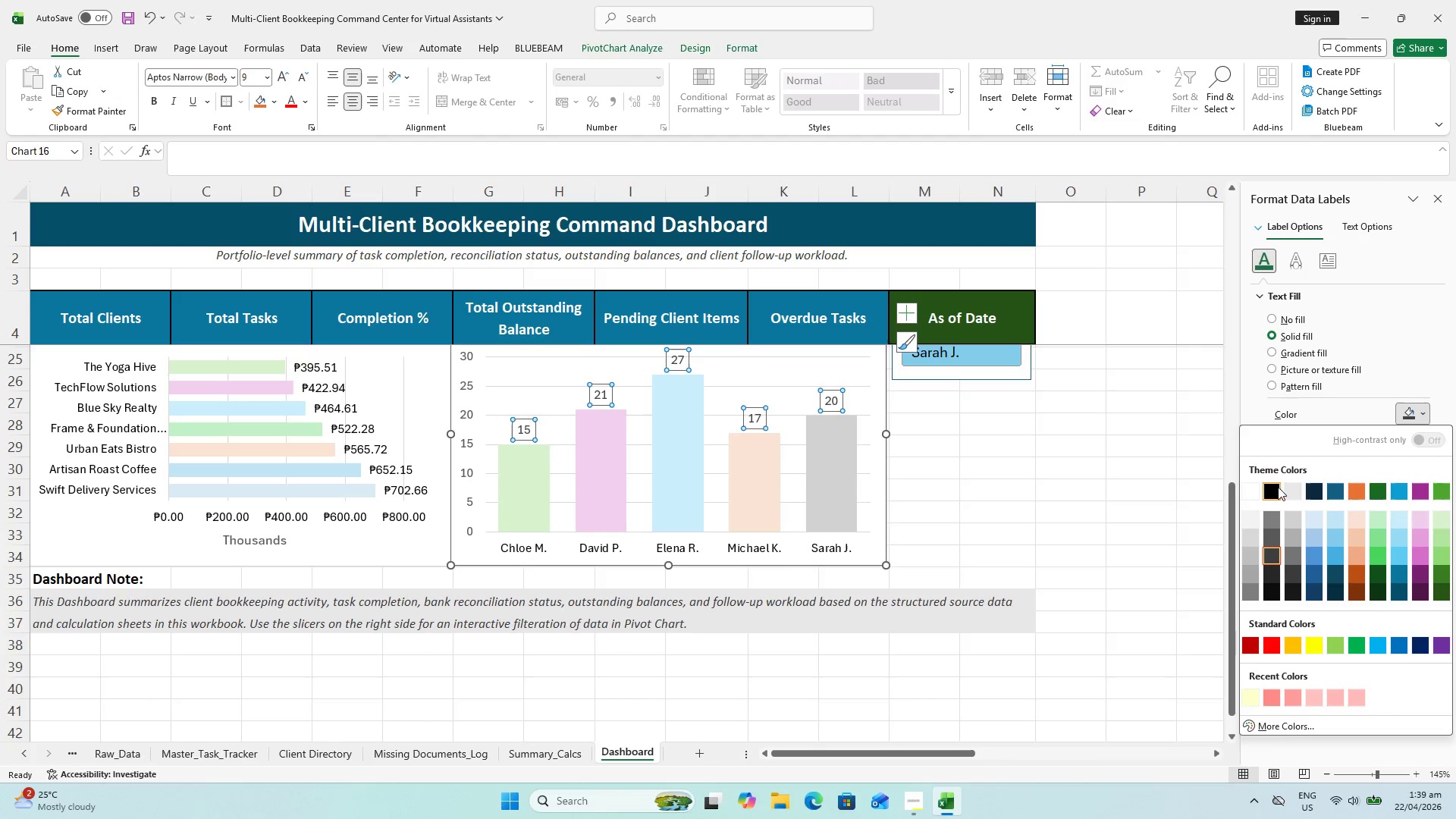 
left_click([1271, 491])
 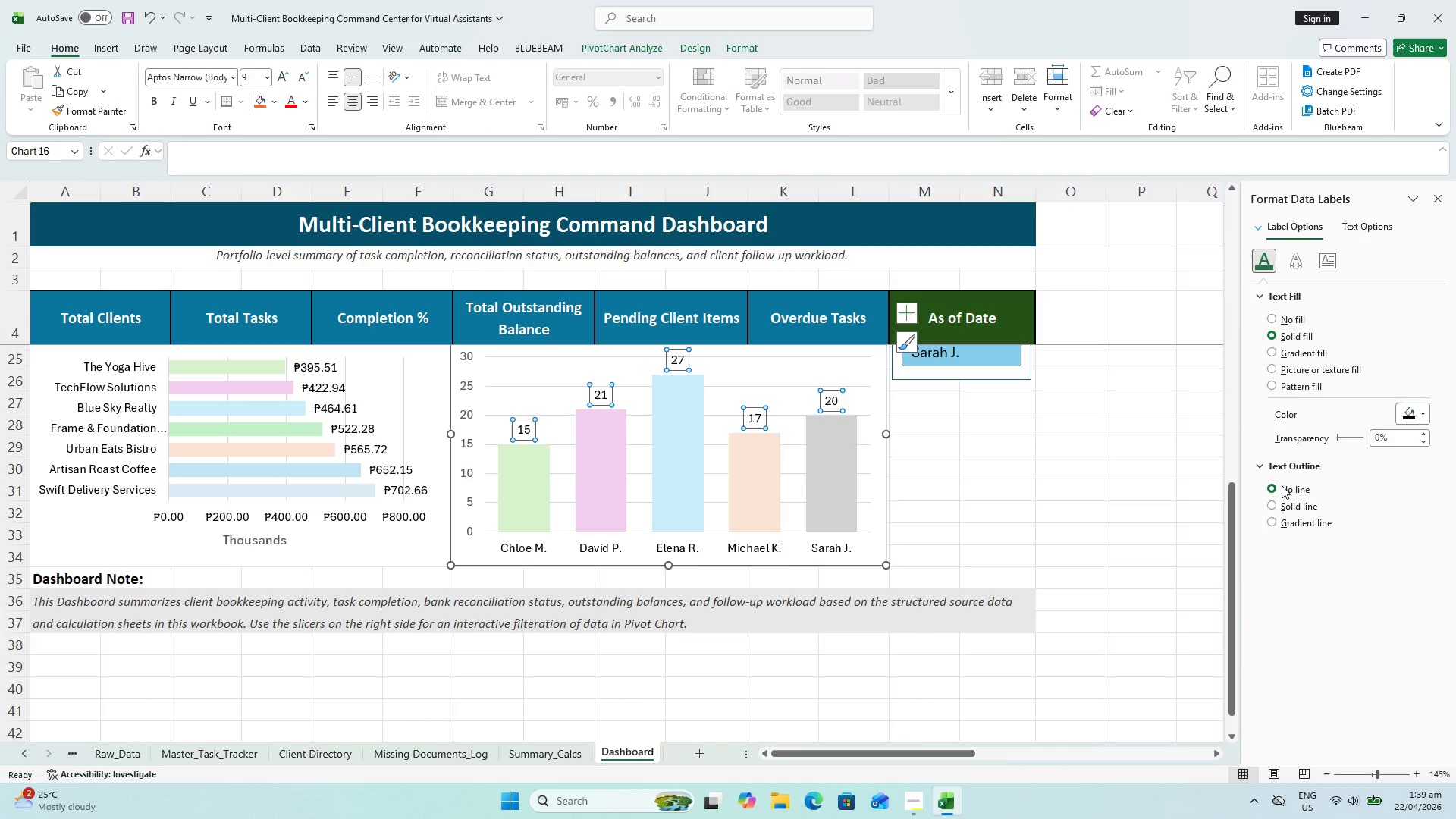 
hold_key(key=ControlLeft, duration=0.39)
 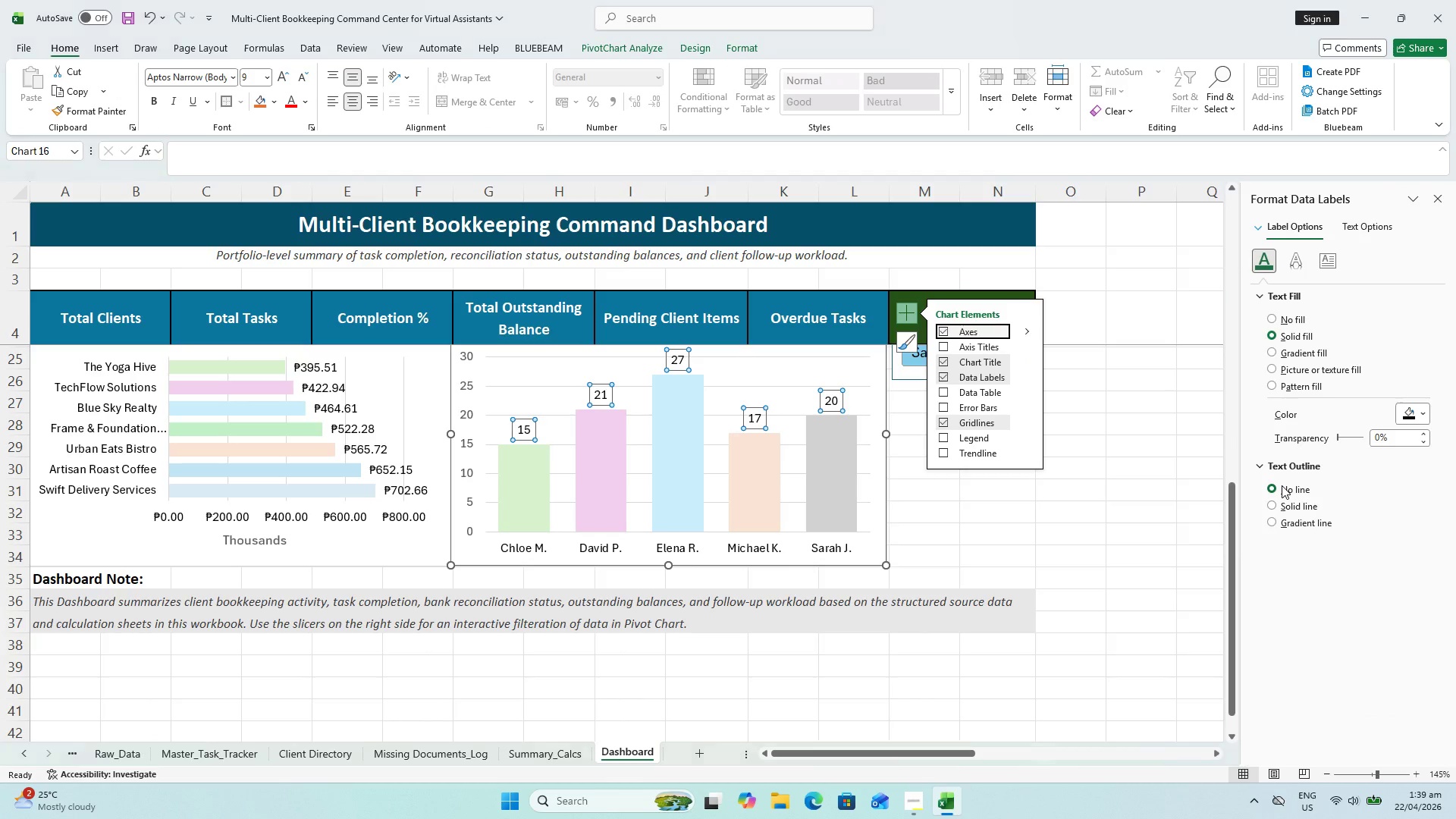 
key(Control+ControlLeft)
 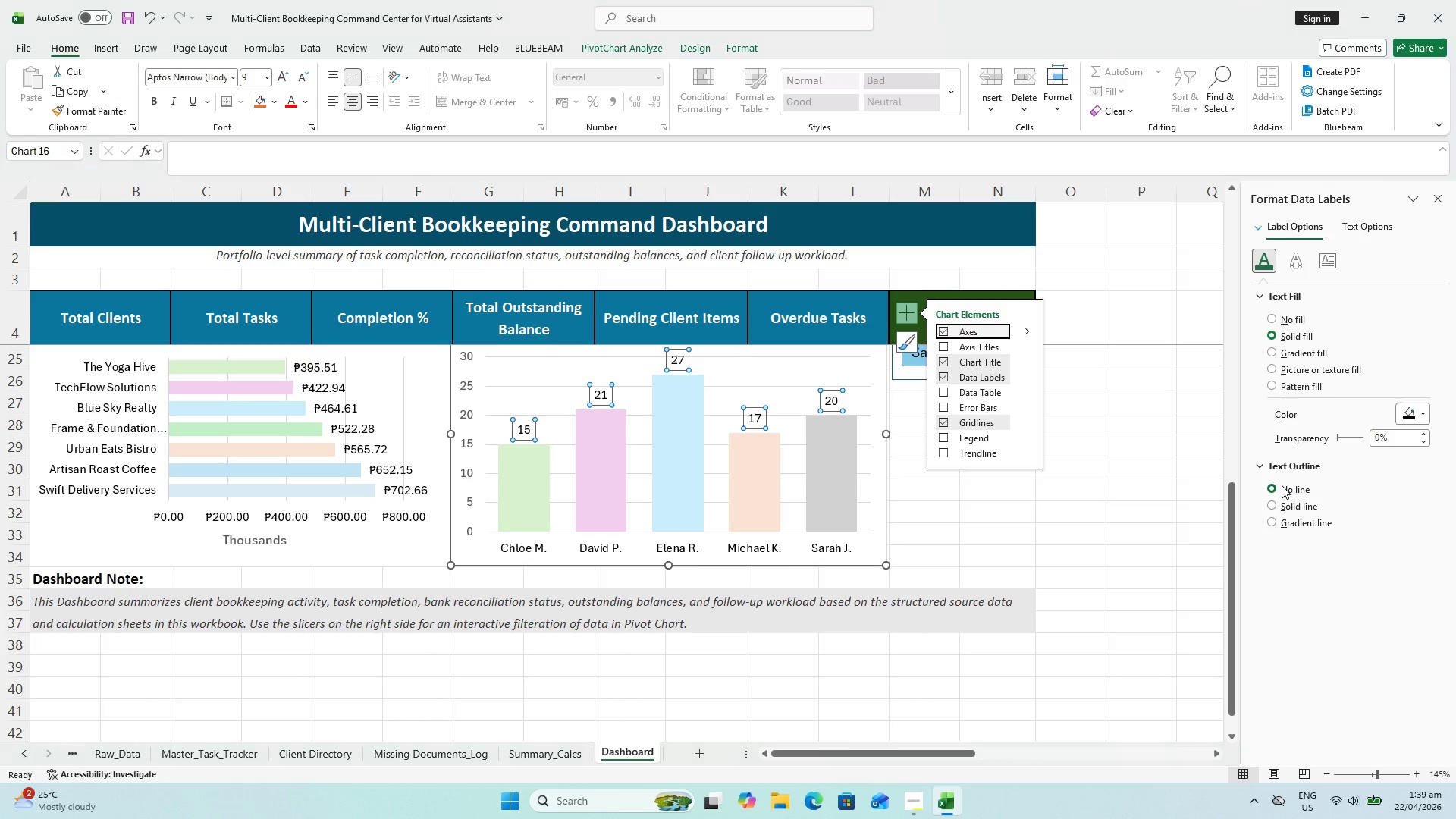 
key(Control+P)
 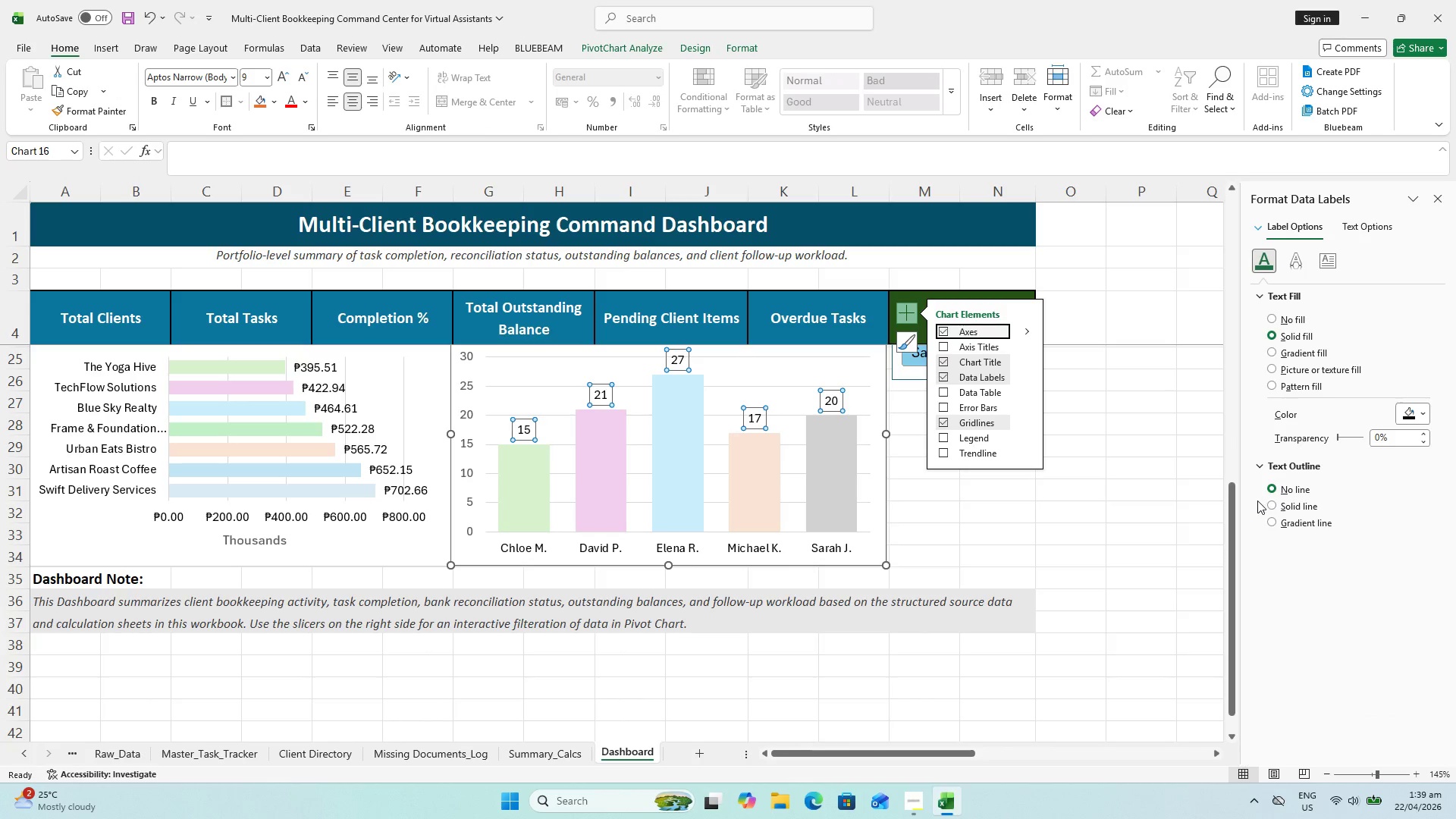 
left_click([1257, 500])
 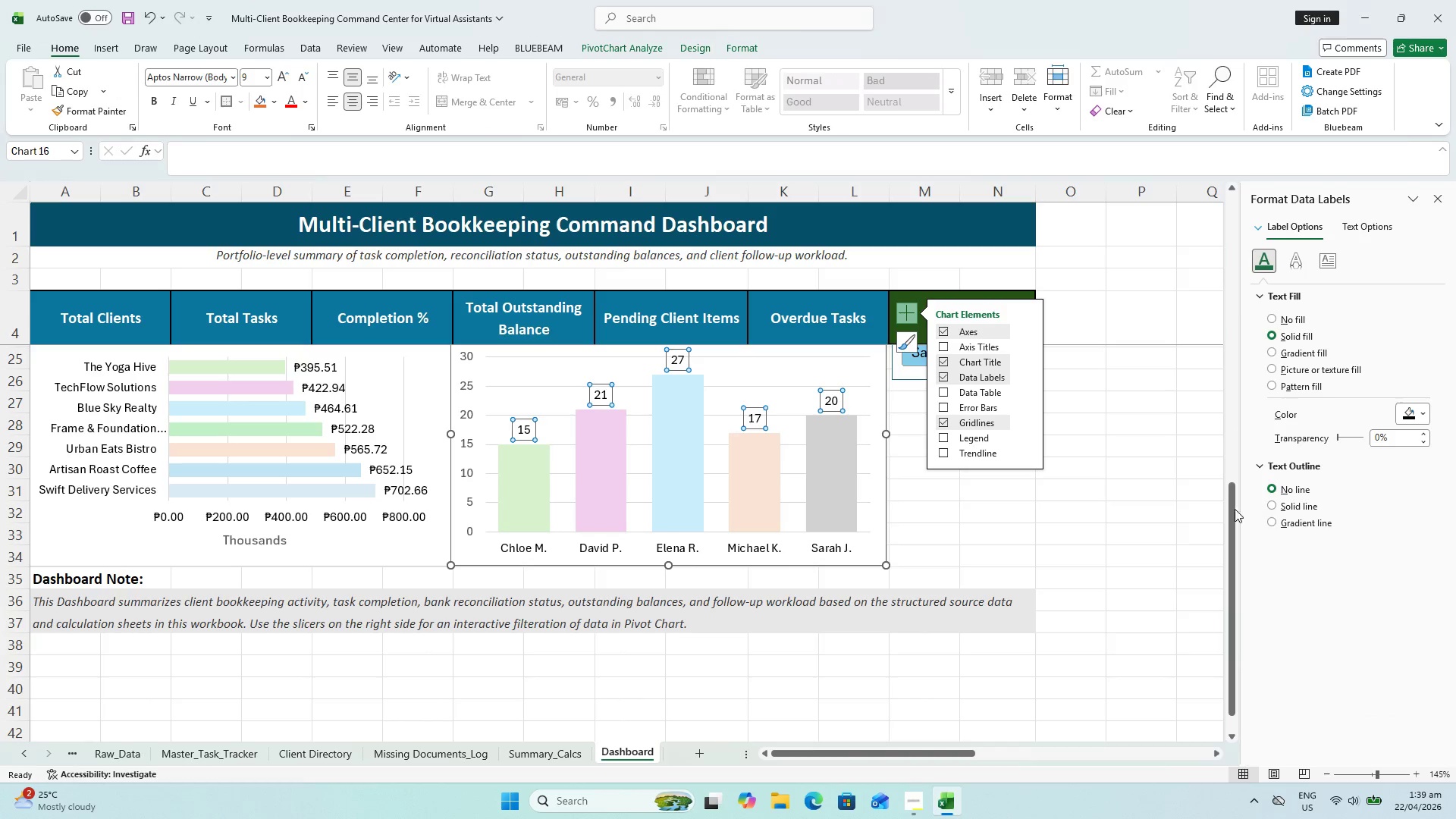 
key(Escape)
 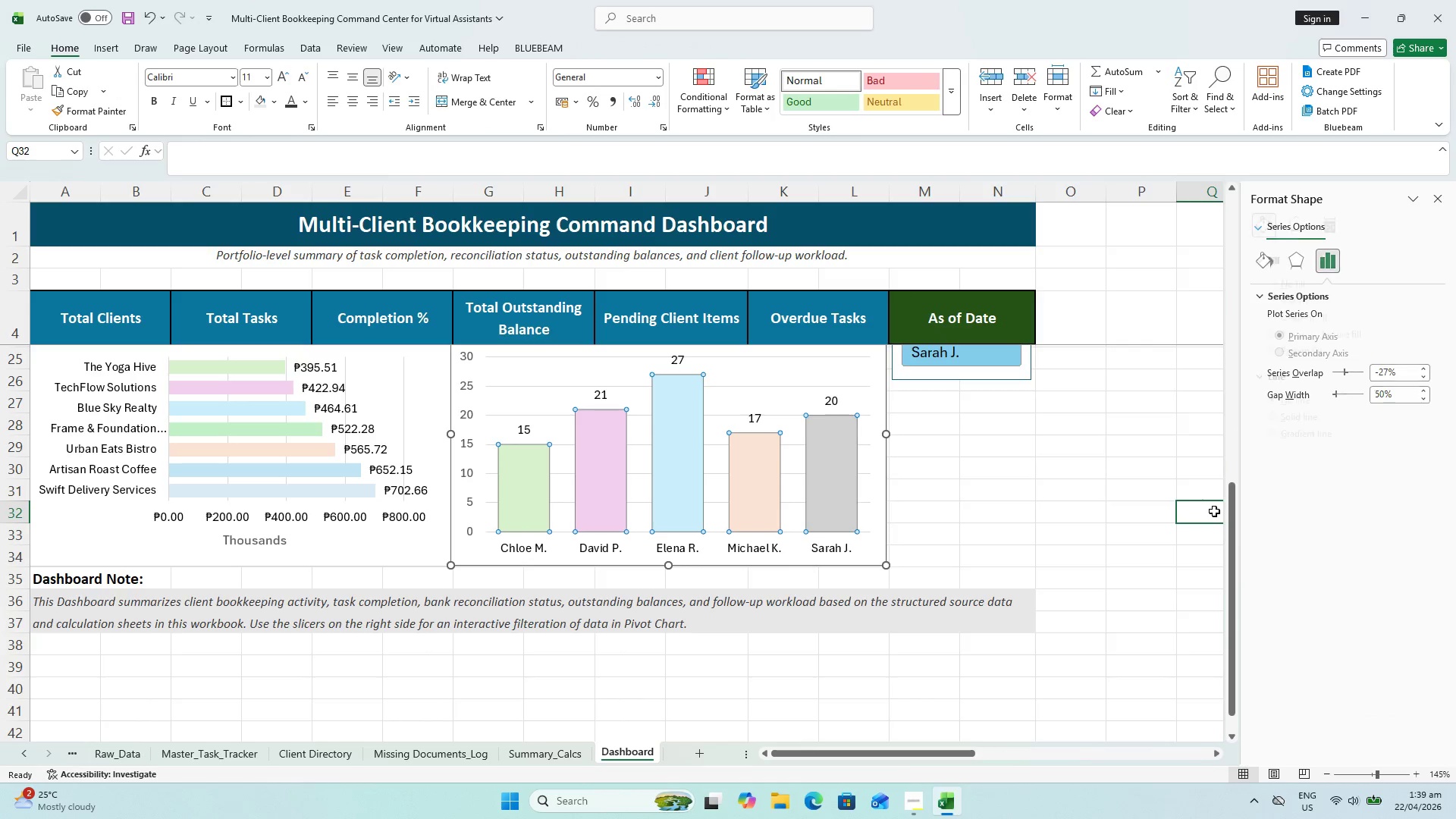 
key(Control+P)
 